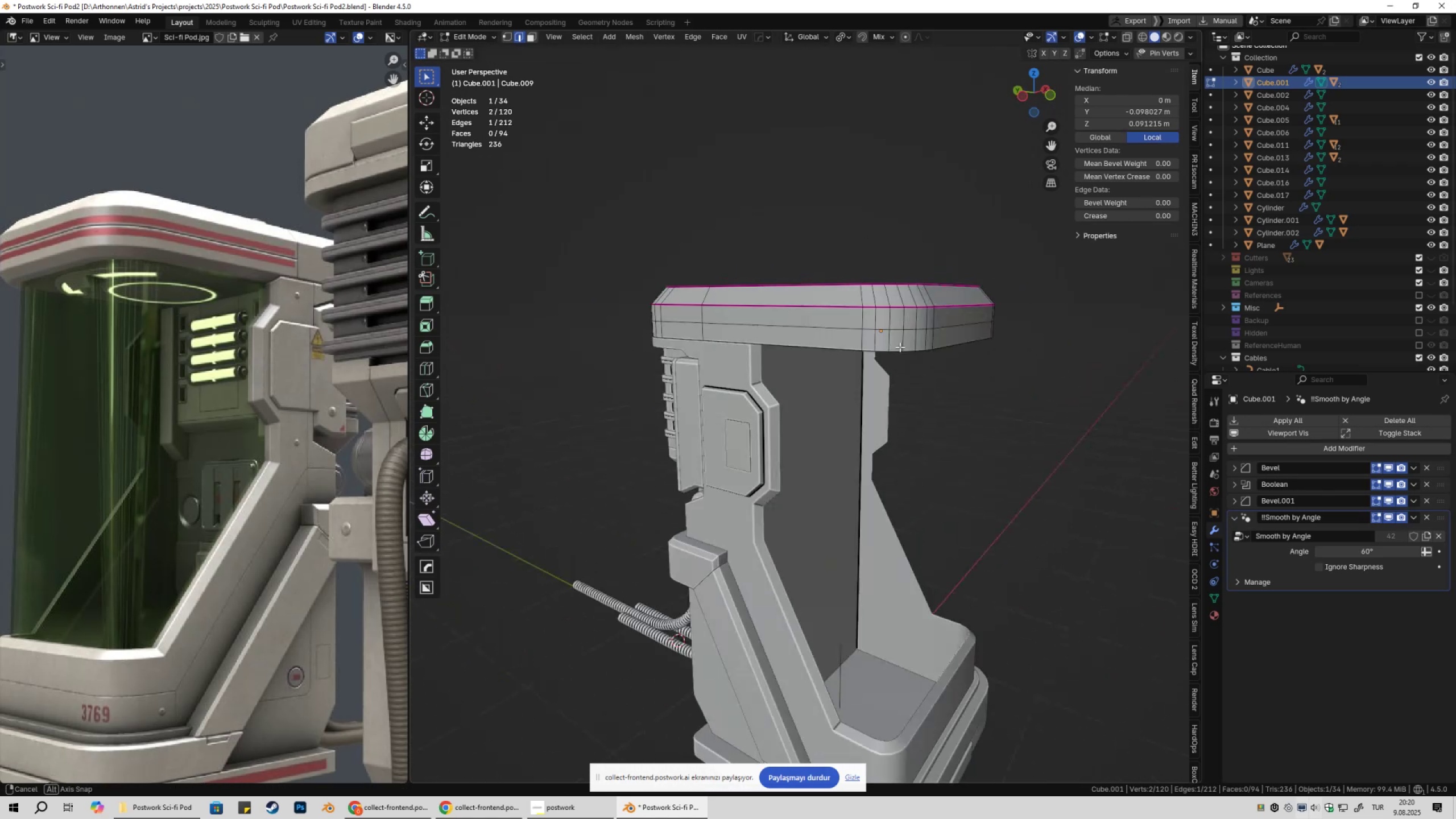 
hold_key(key=ControlLeft, duration=0.36)
left_click([836, 322])
 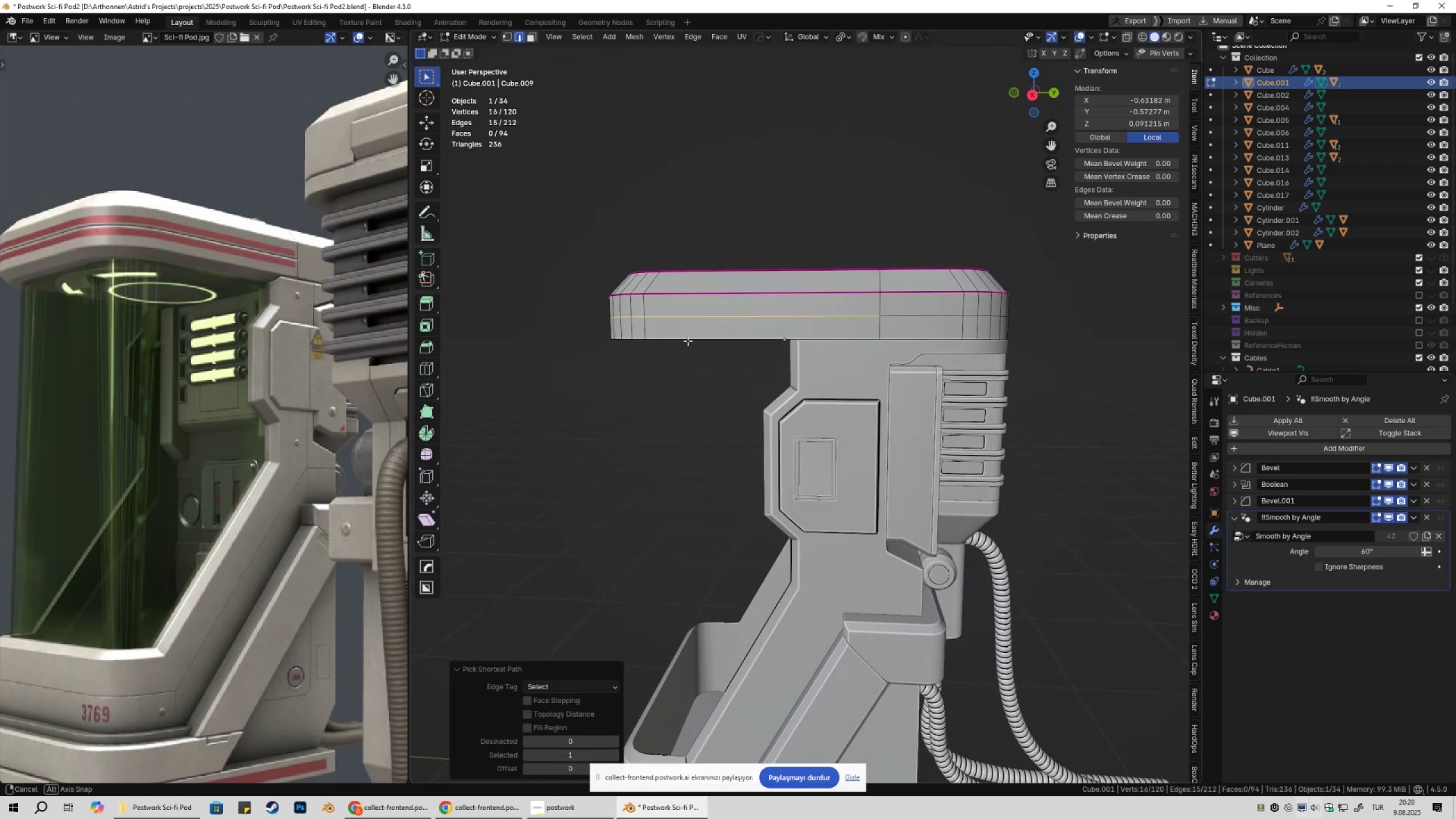 
scroll: coordinate [676, 340], scroll_direction: up, amount: 1.0
 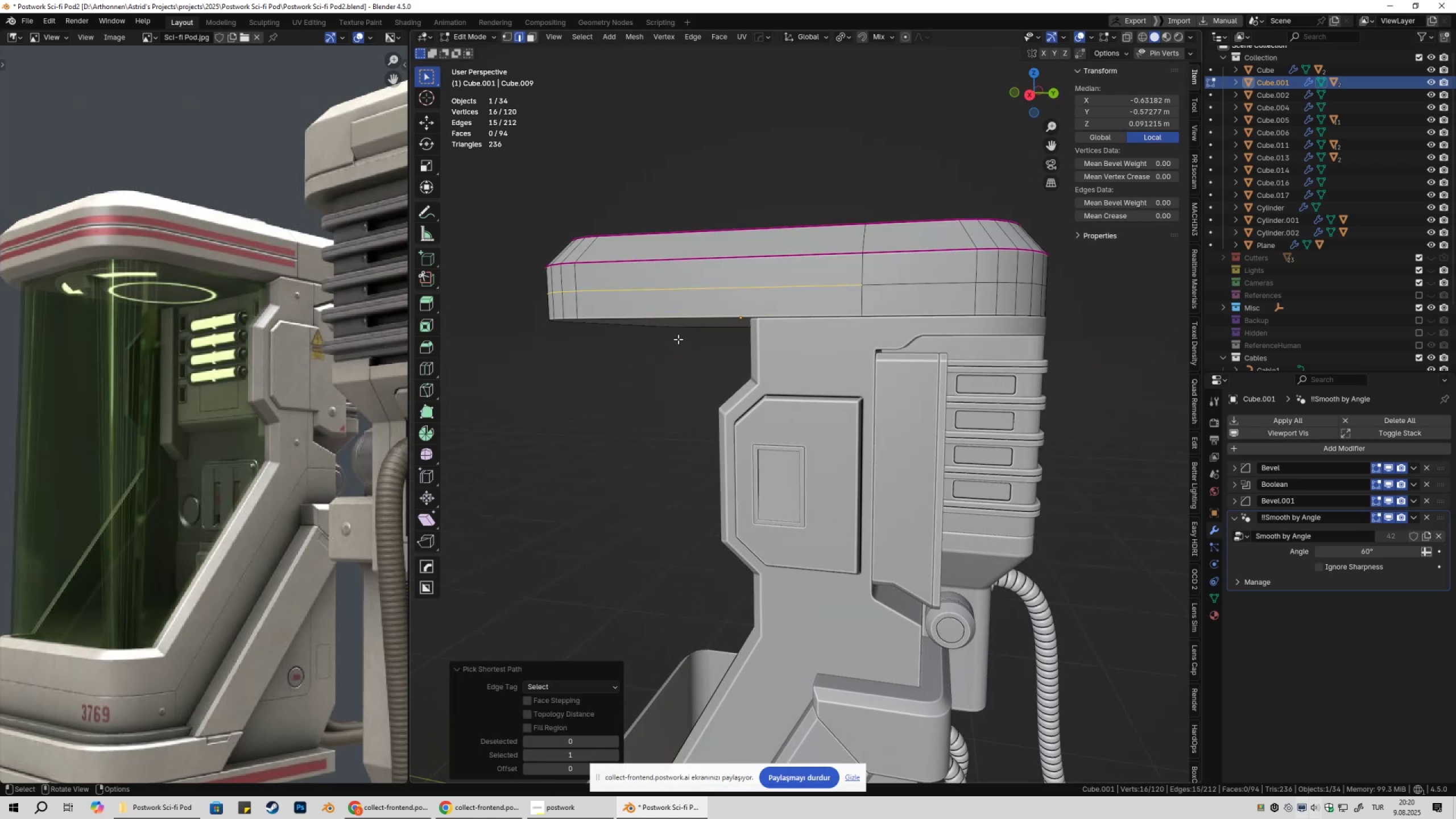 
hold_key(key=ShiftLeft, duration=0.44)
 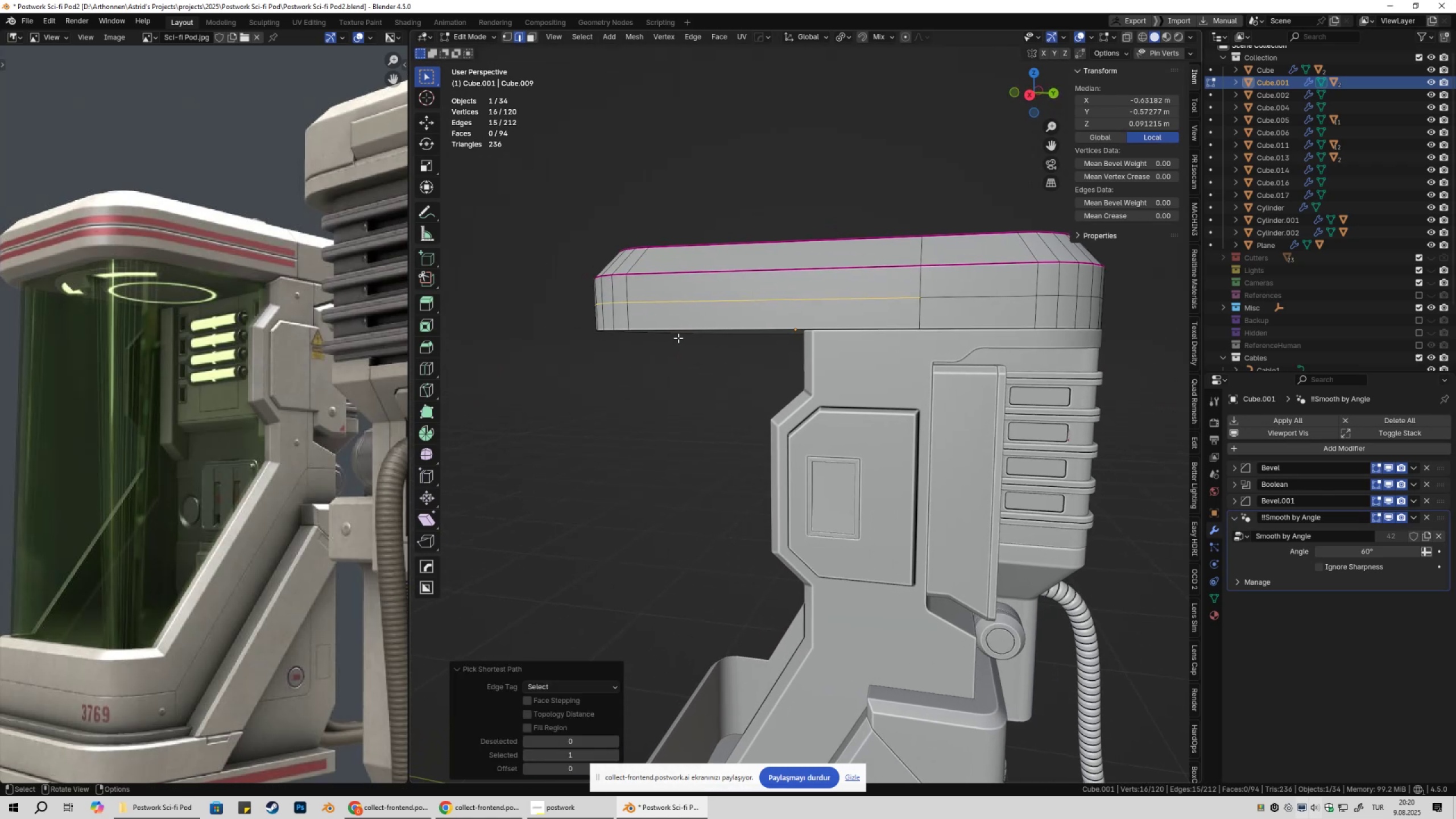 
hold_key(key=ShiftLeft, duration=0.39)
 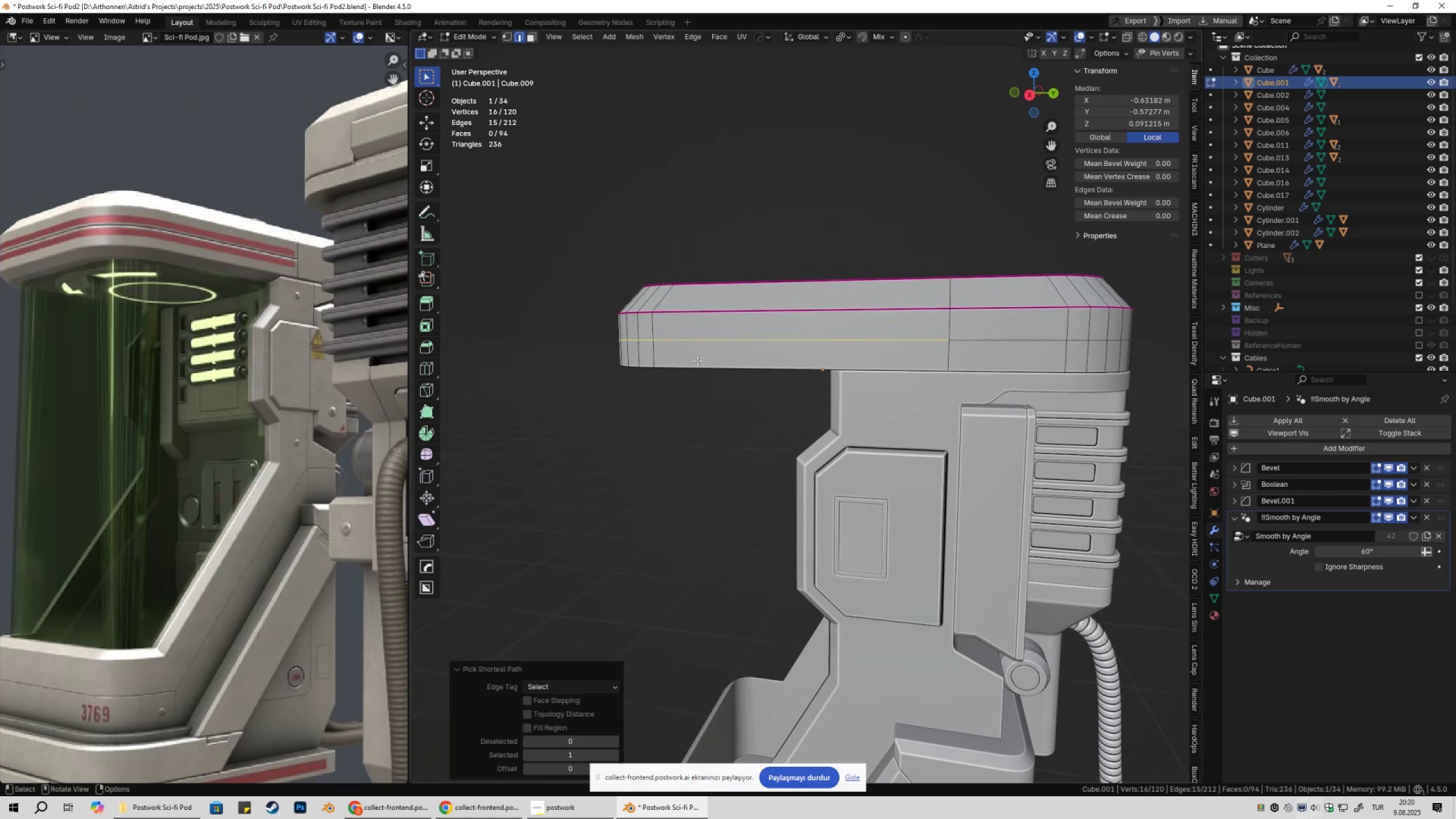 
scroll: coordinate [697, 361], scroll_direction: up, amount: 1.0
 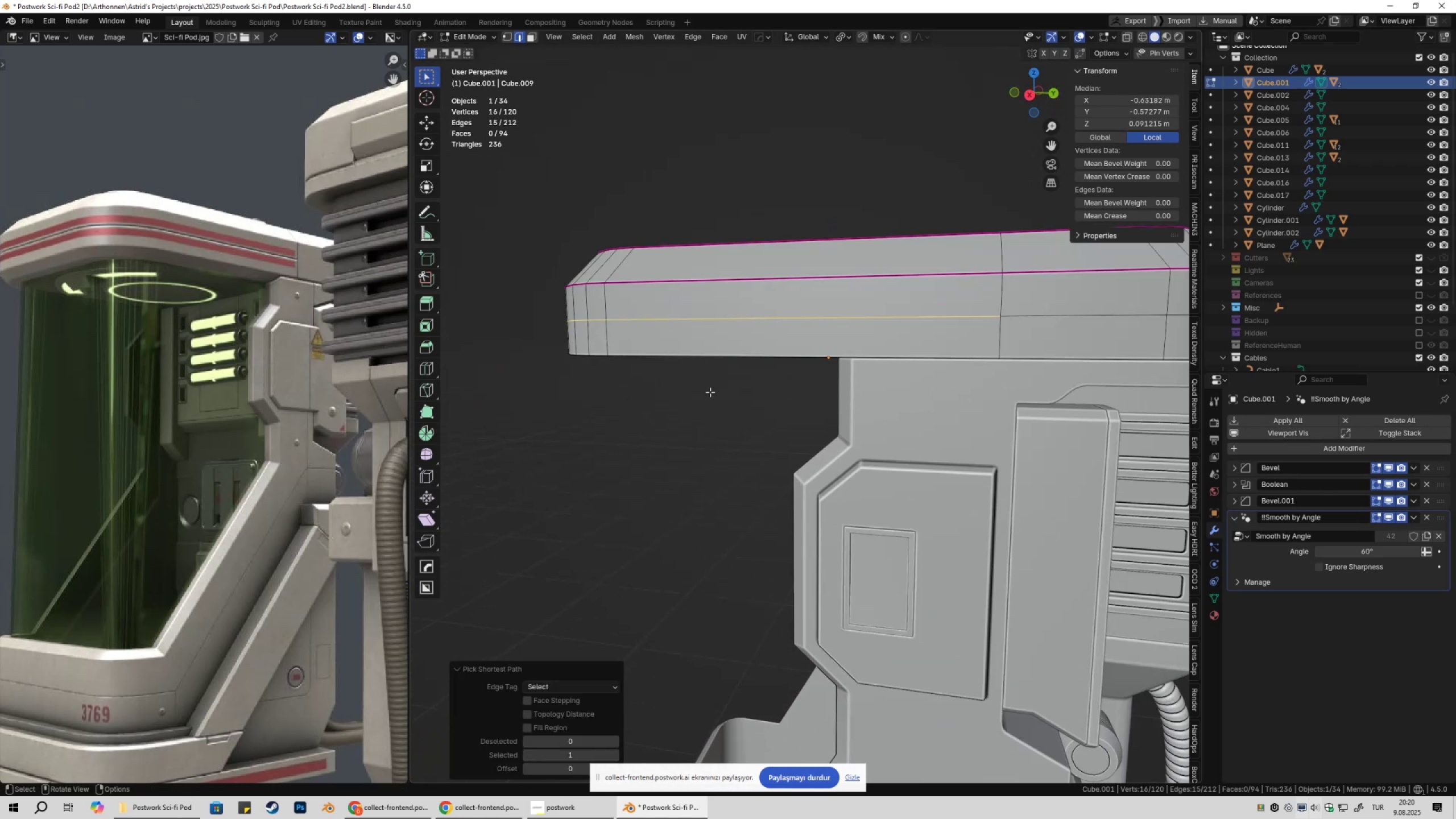 
scroll: coordinate [712, 394], scroll_direction: down, amount: 2.0
 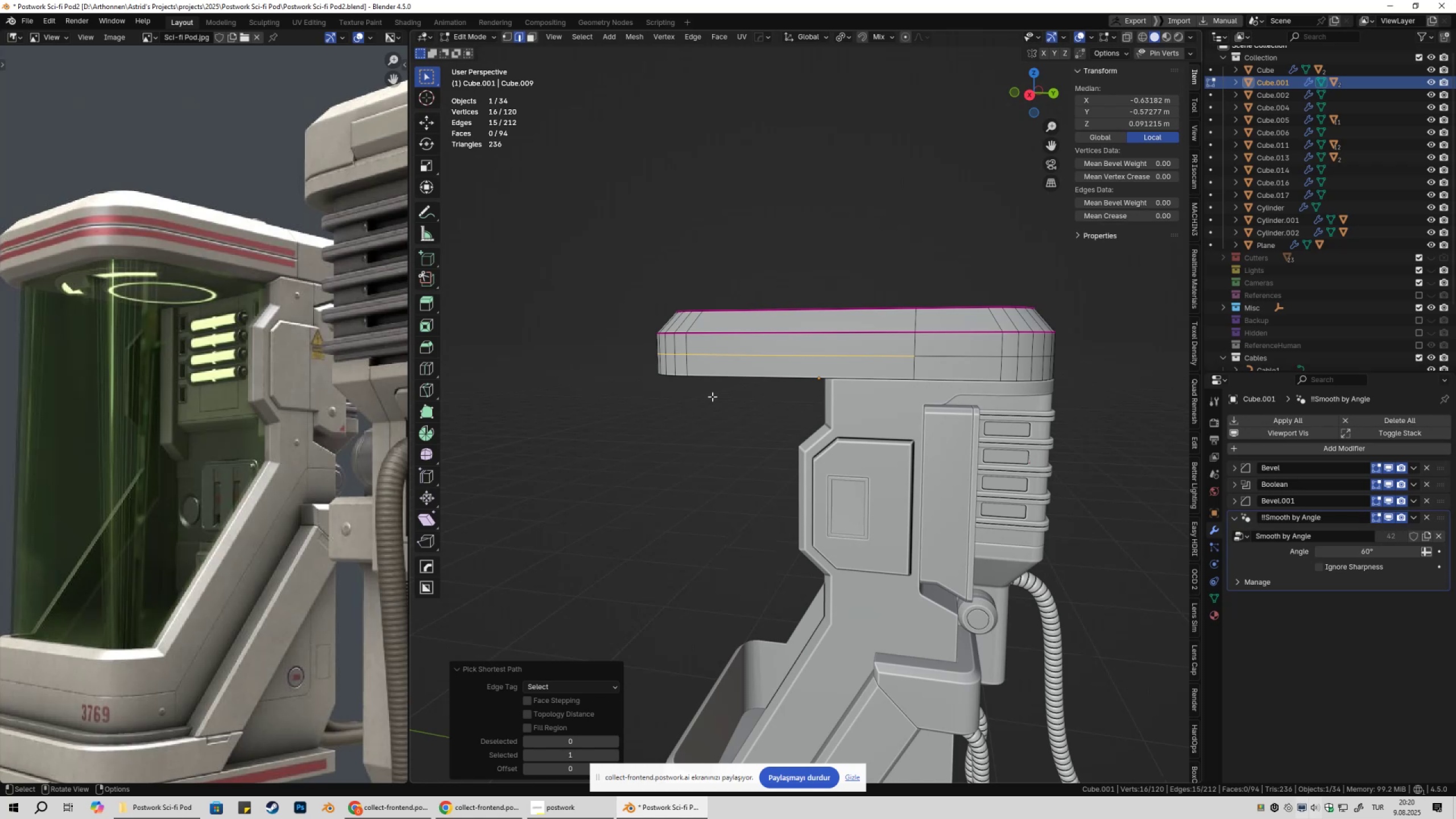 
key(Tab)
 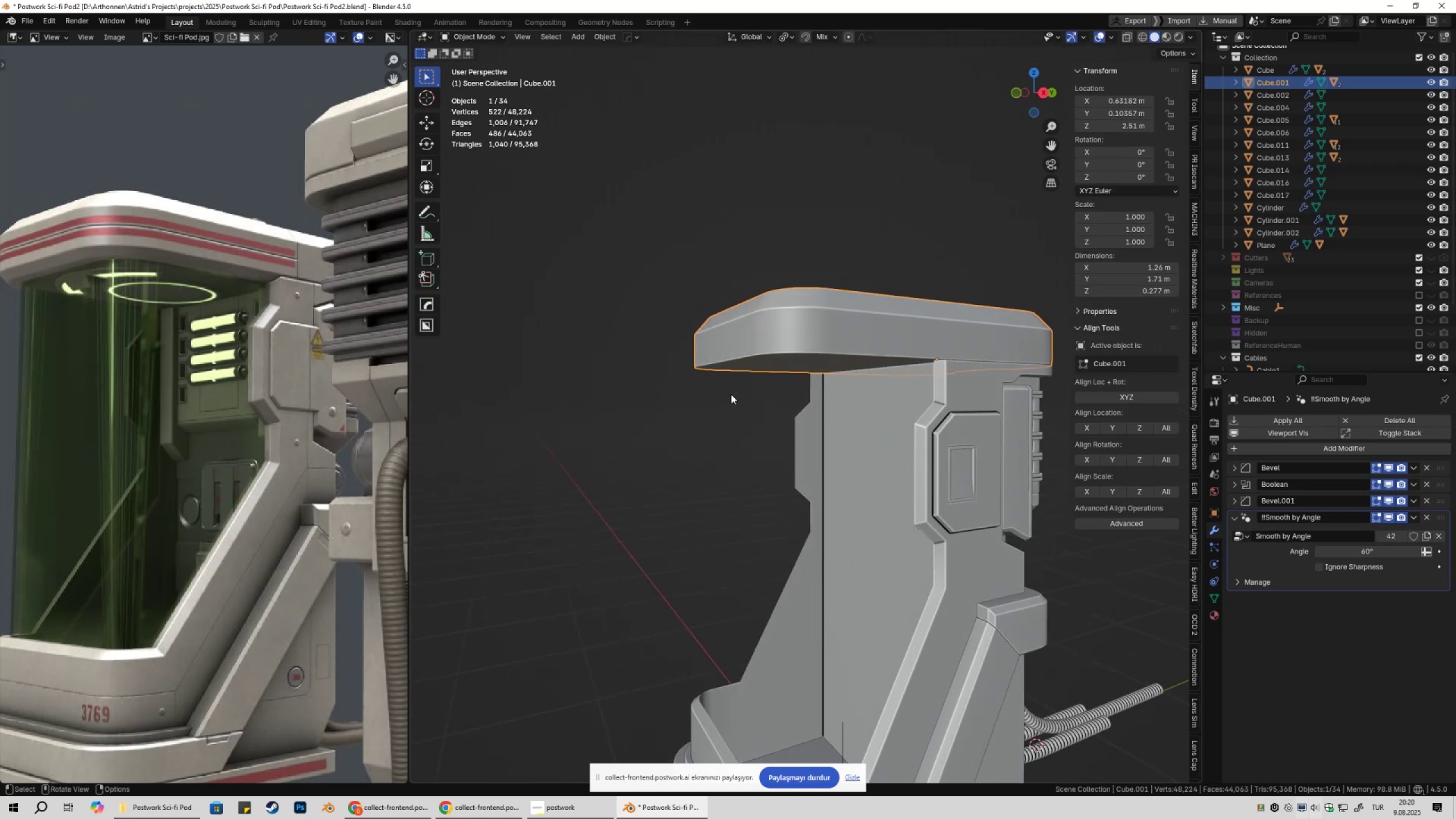 
key(Control+Z)
 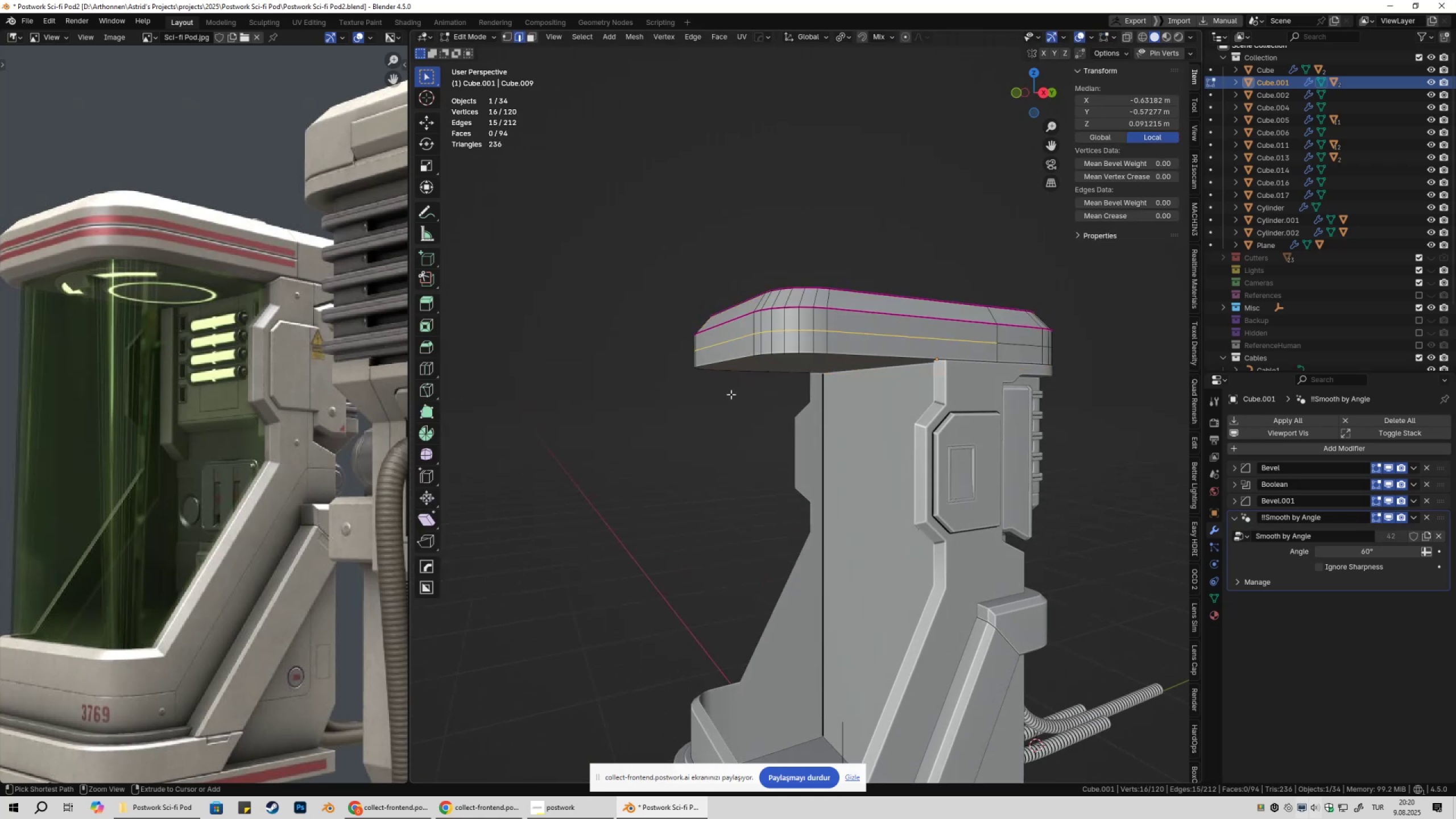 
key(Control+Z)
 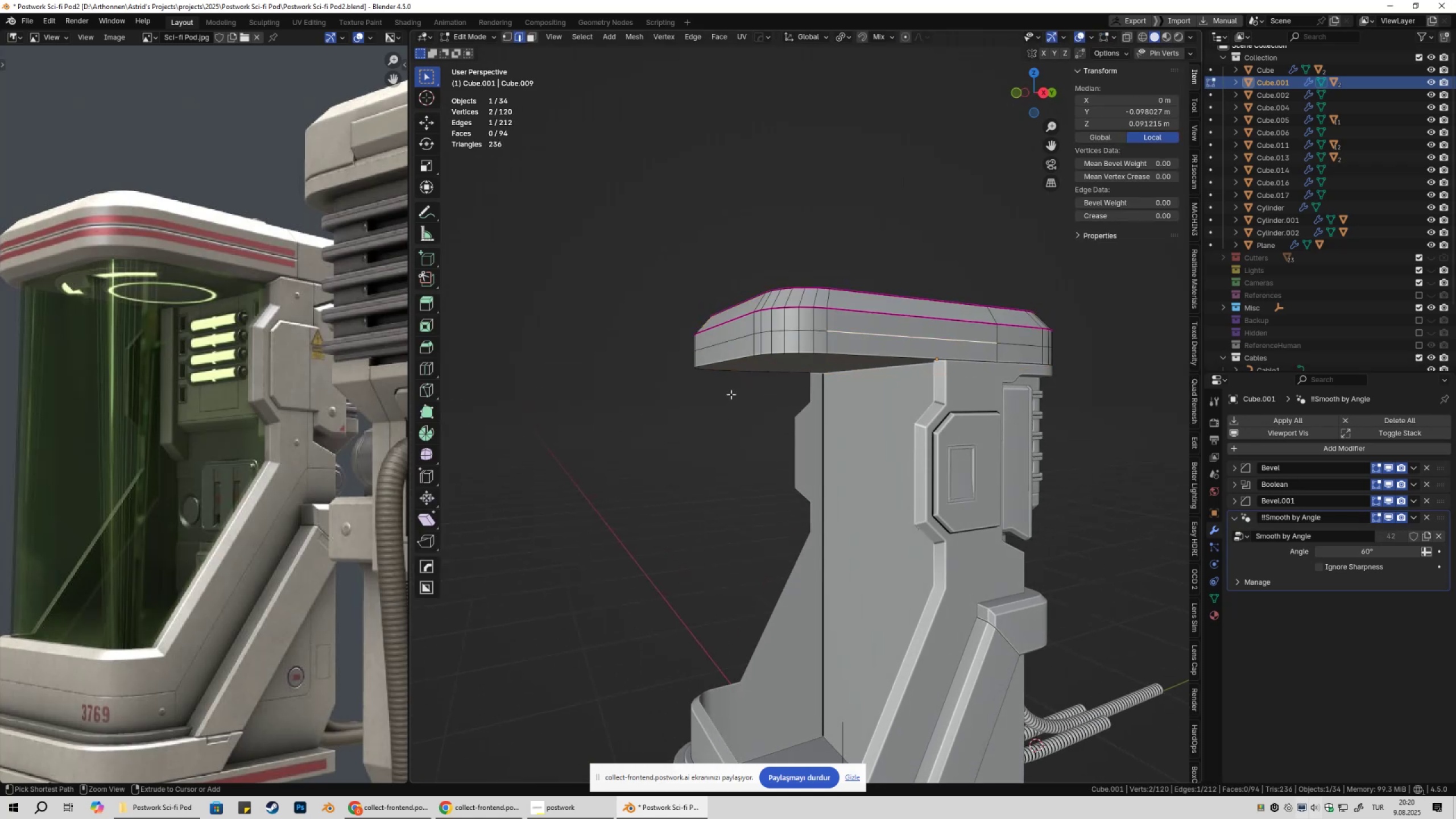 
key(Control+Z)
 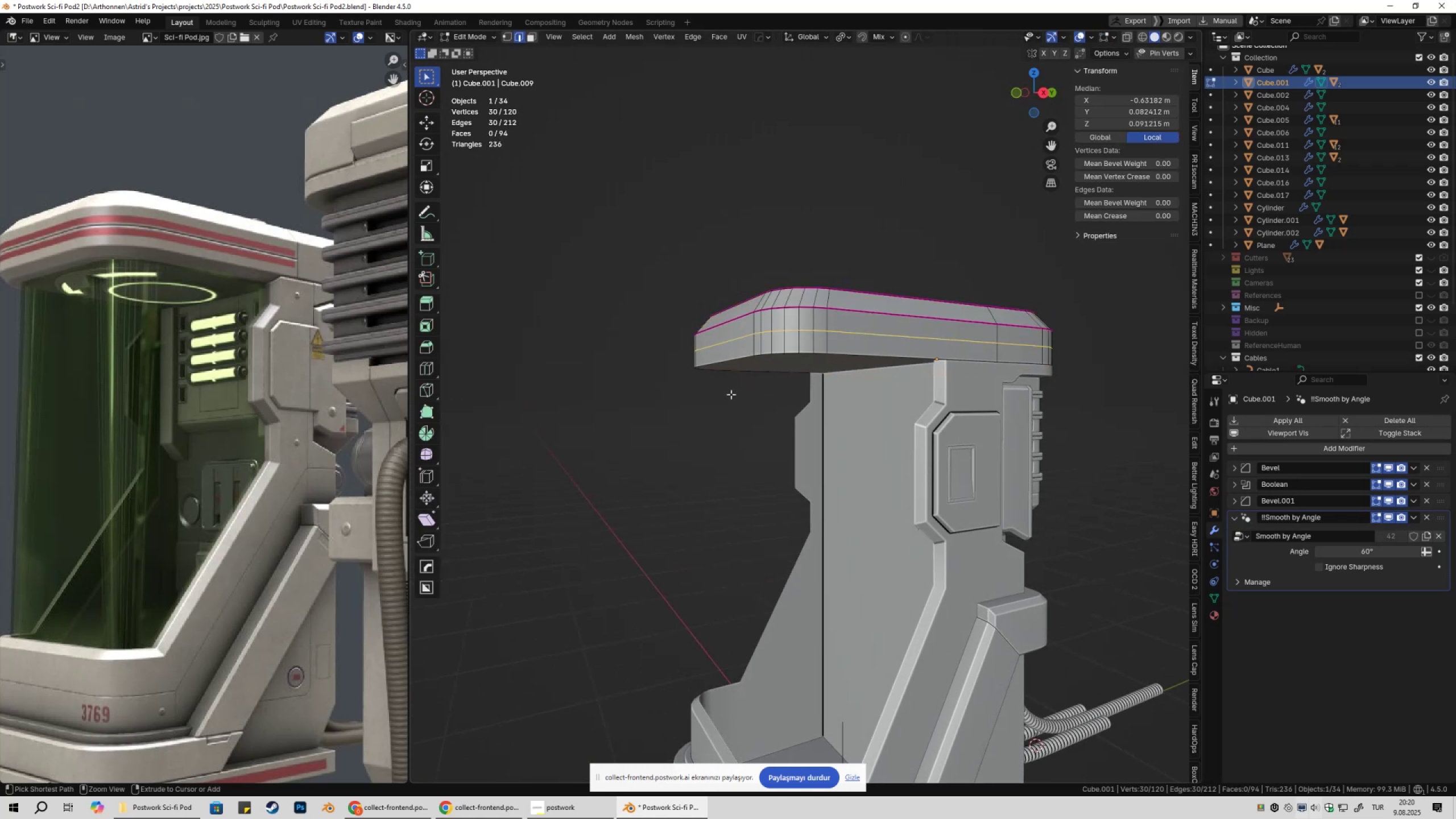 
key(Control+Z)
 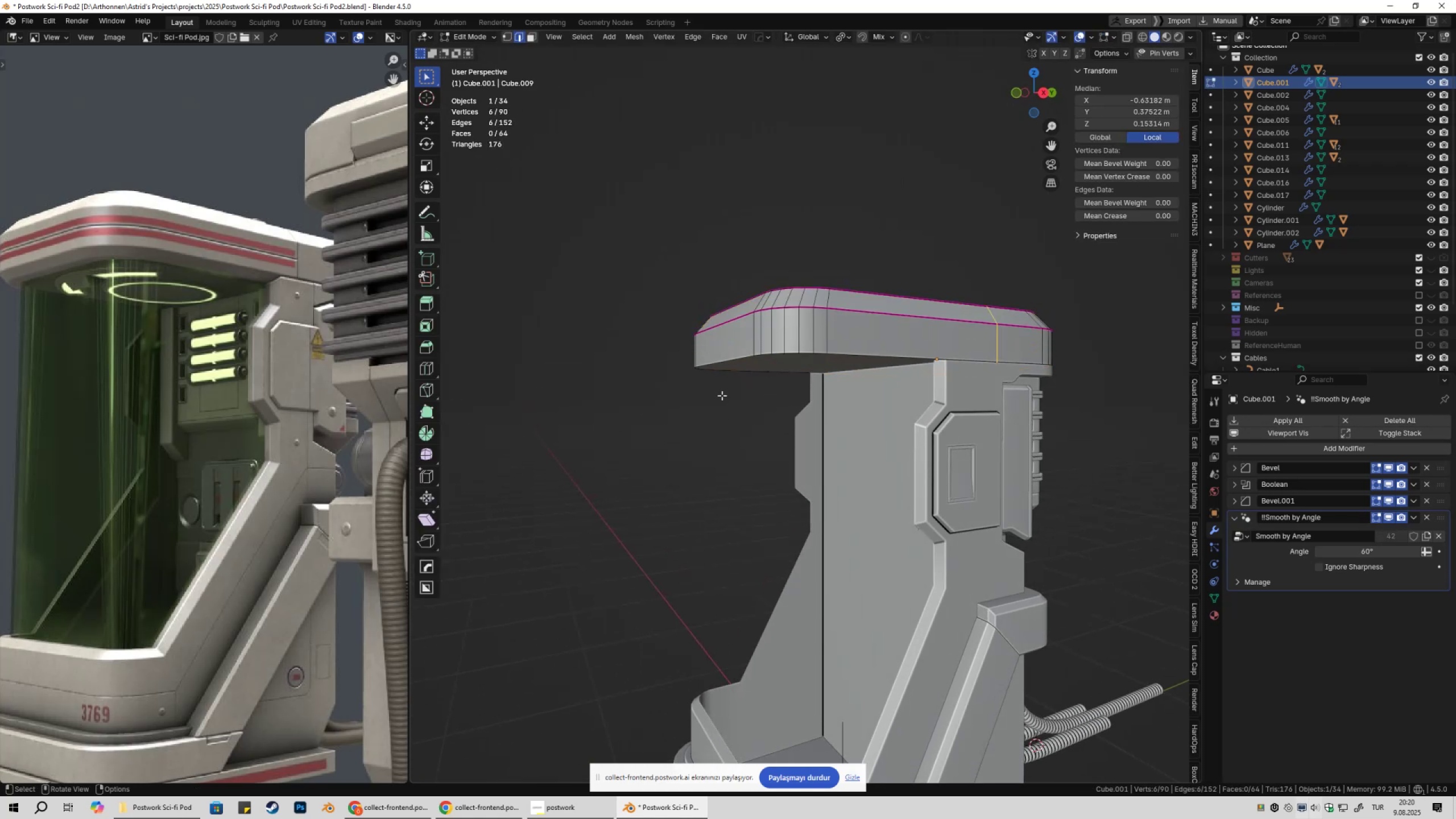 
key(Tab)
 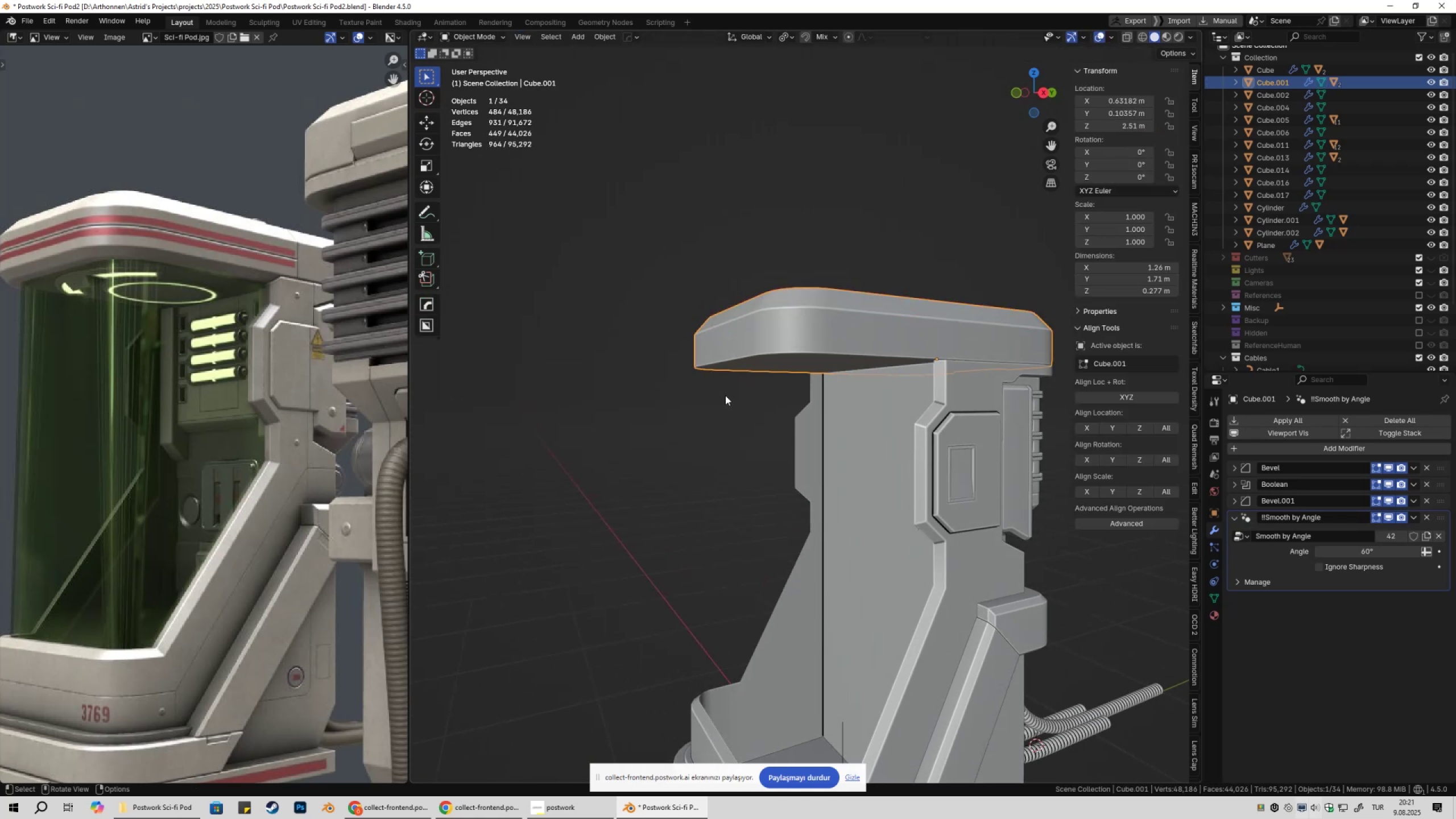 
key(Tab)
 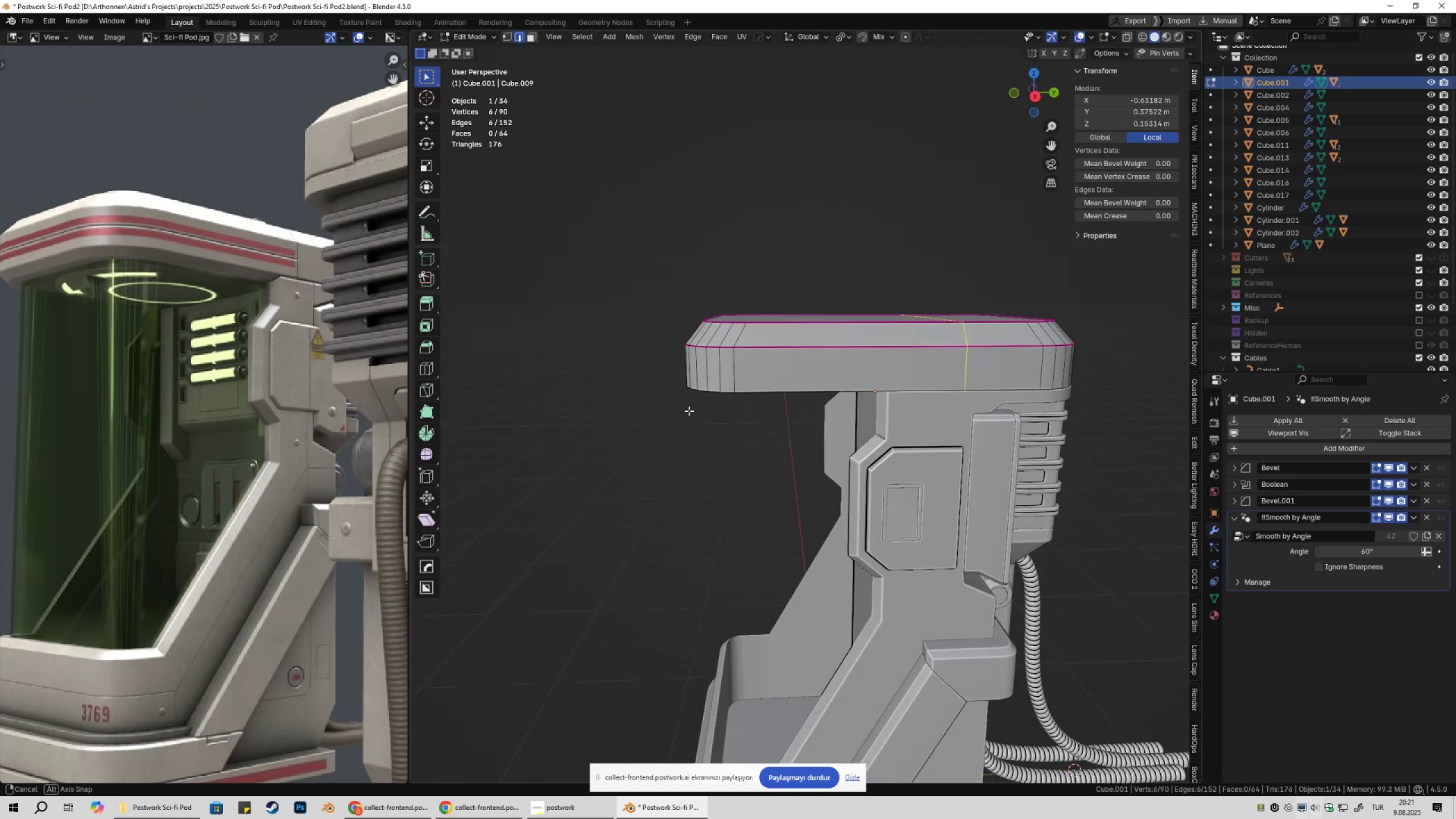 
key(Tab)
 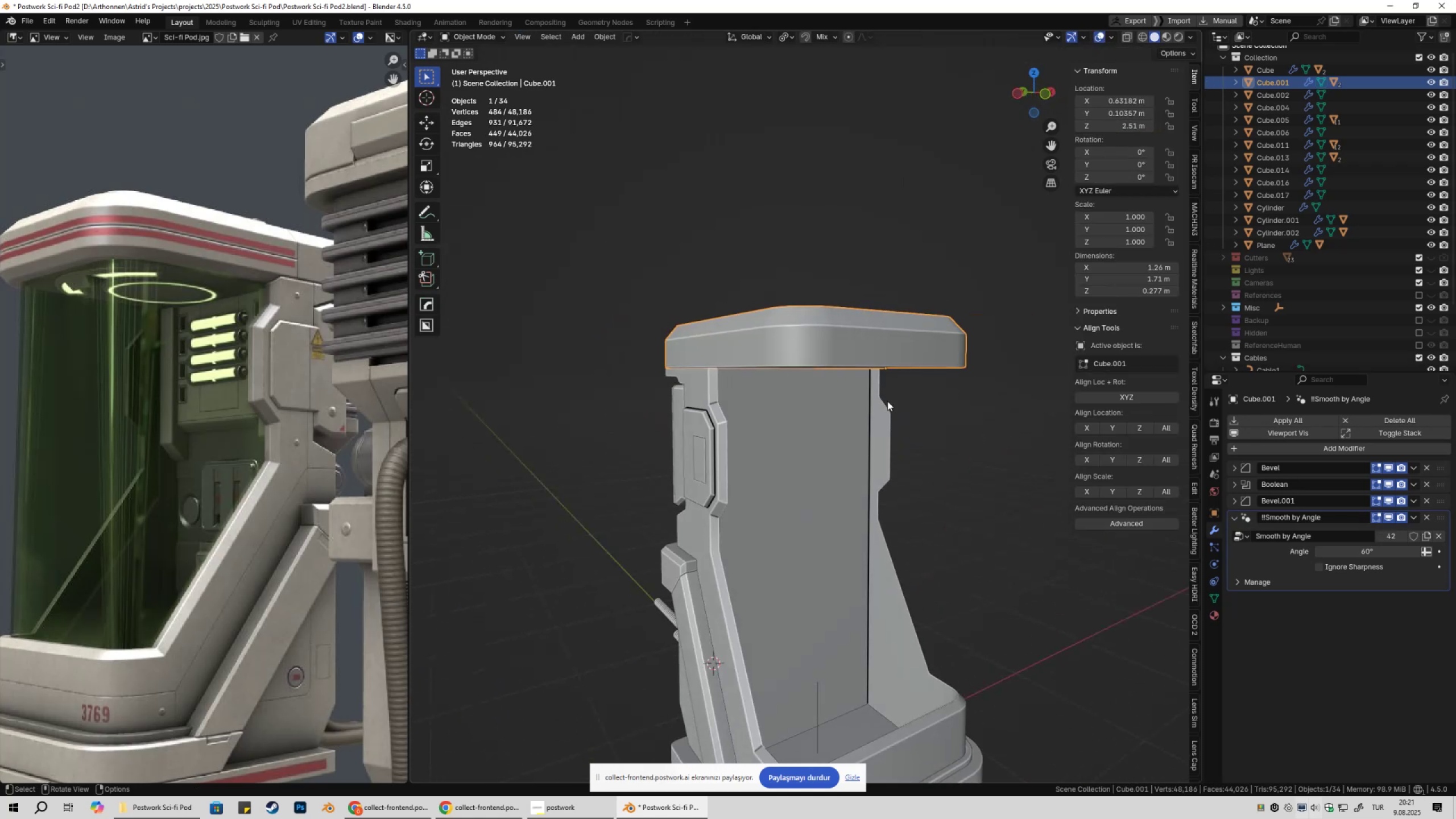 
key(Numpad1)
 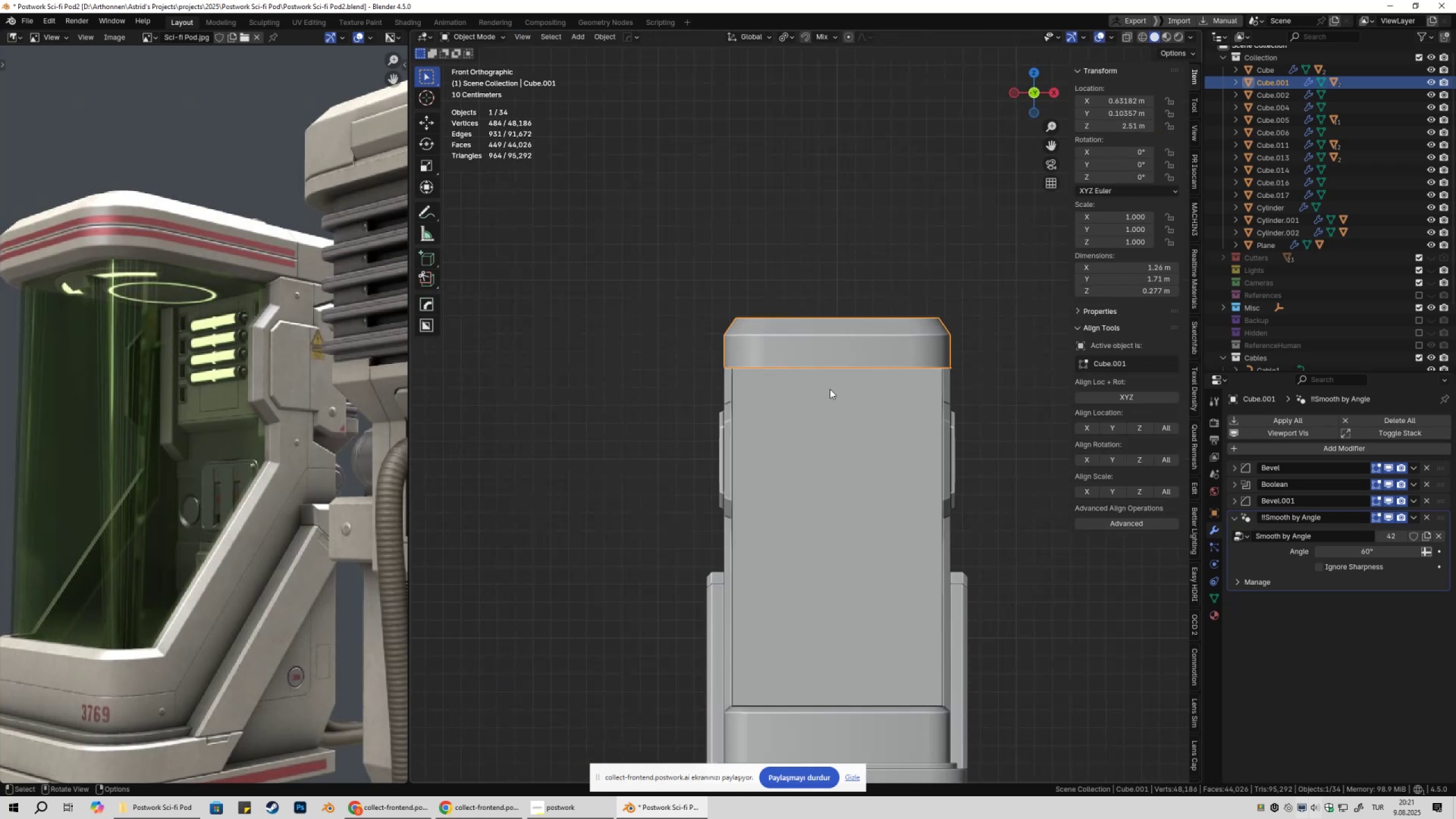 
hold_key(key=ShiftLeft, duration=0.42)
 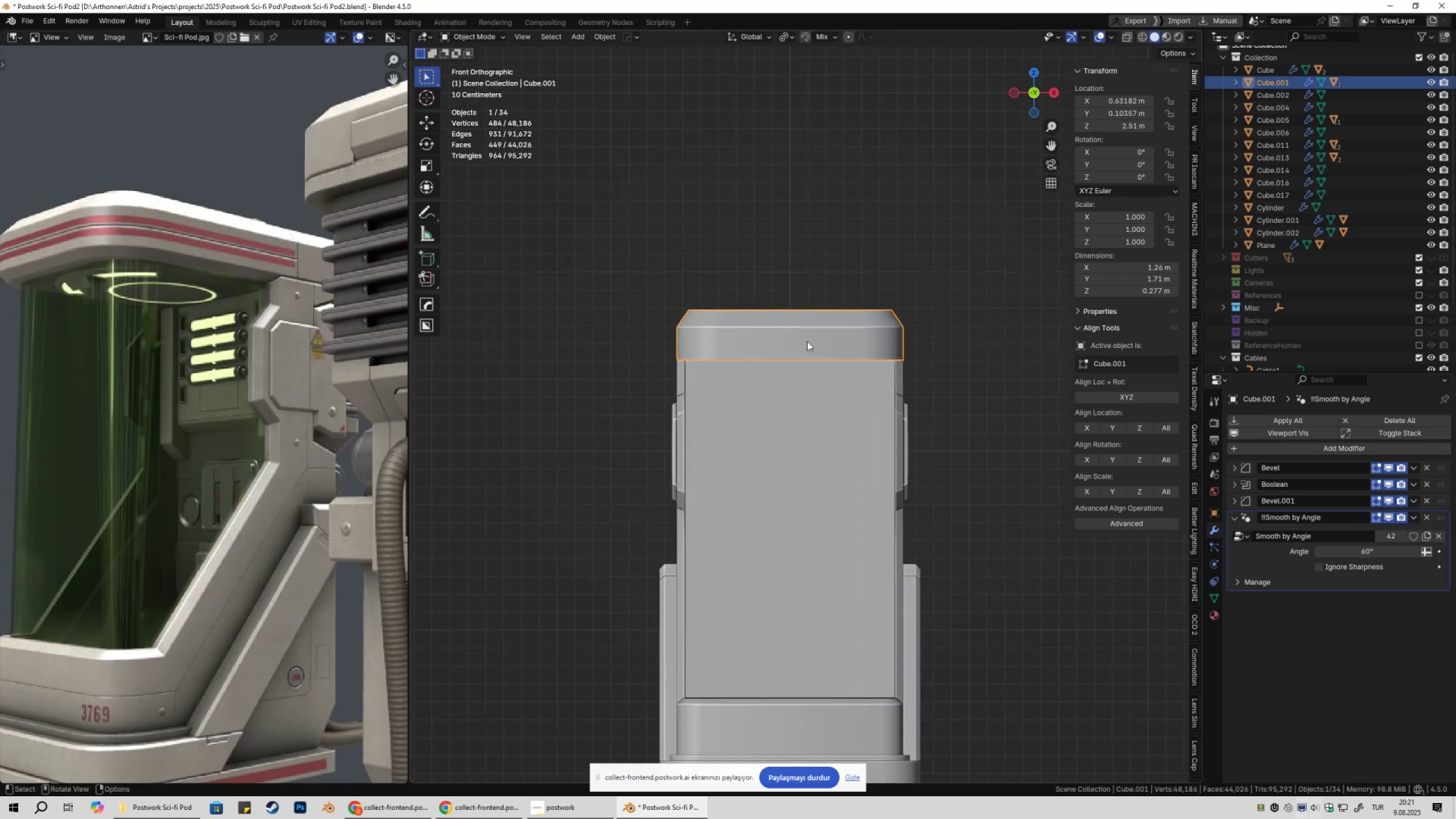 
key(Alt+W)
 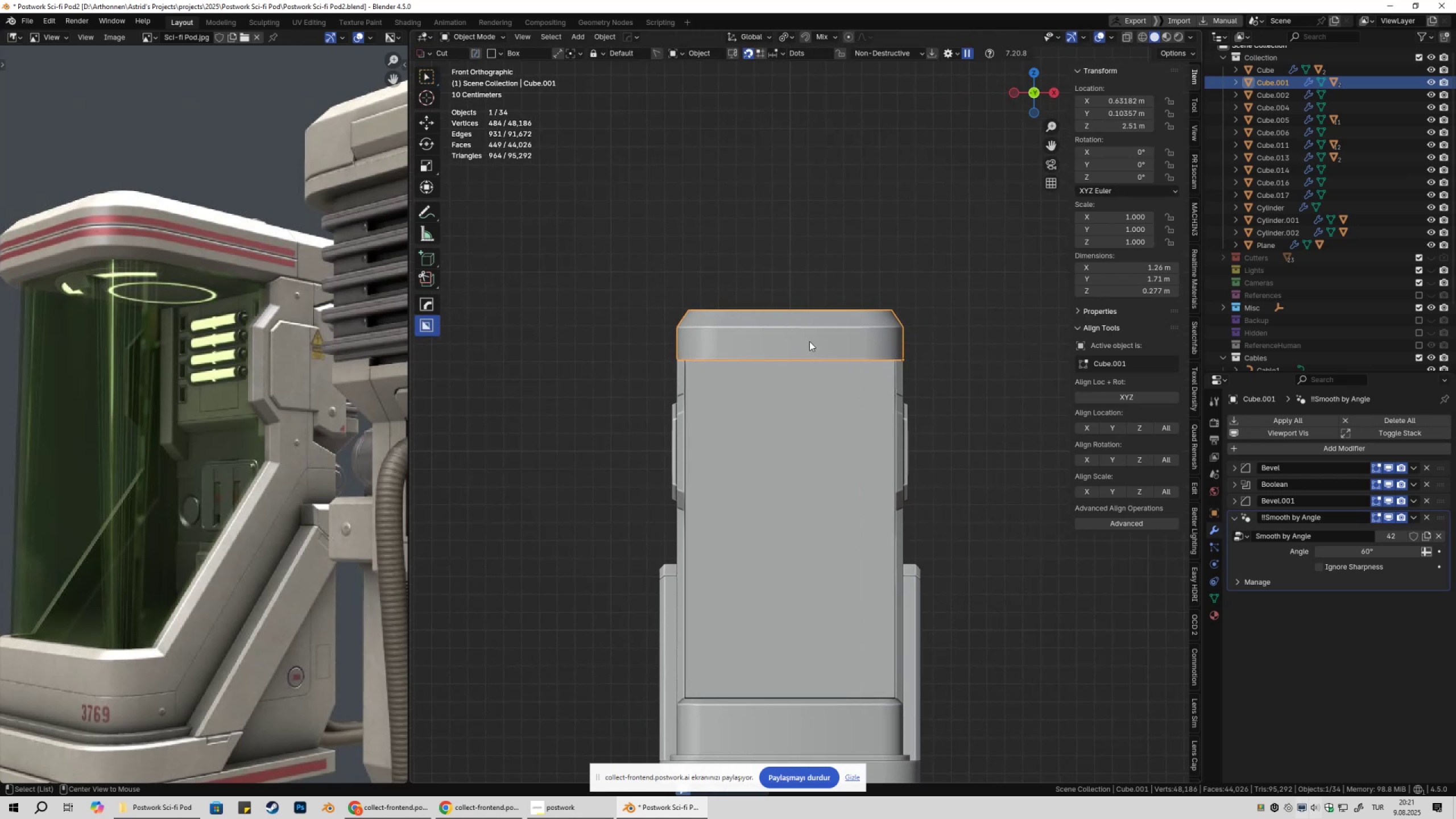 
hold_key(key=D, duration=0.41)
 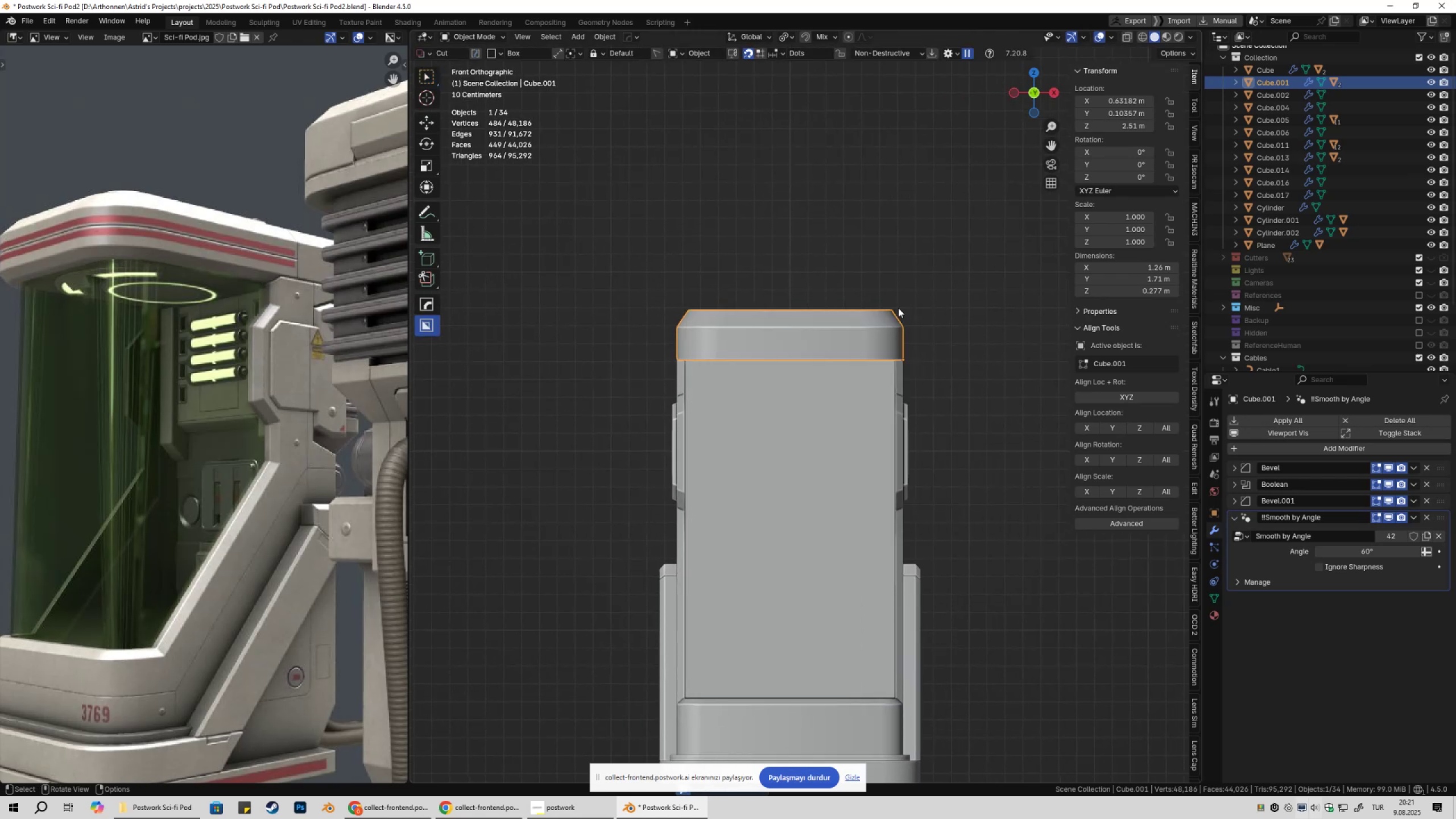 
scroll: coordinate [815, 343], scroll_direction: up, amount: 3.0
 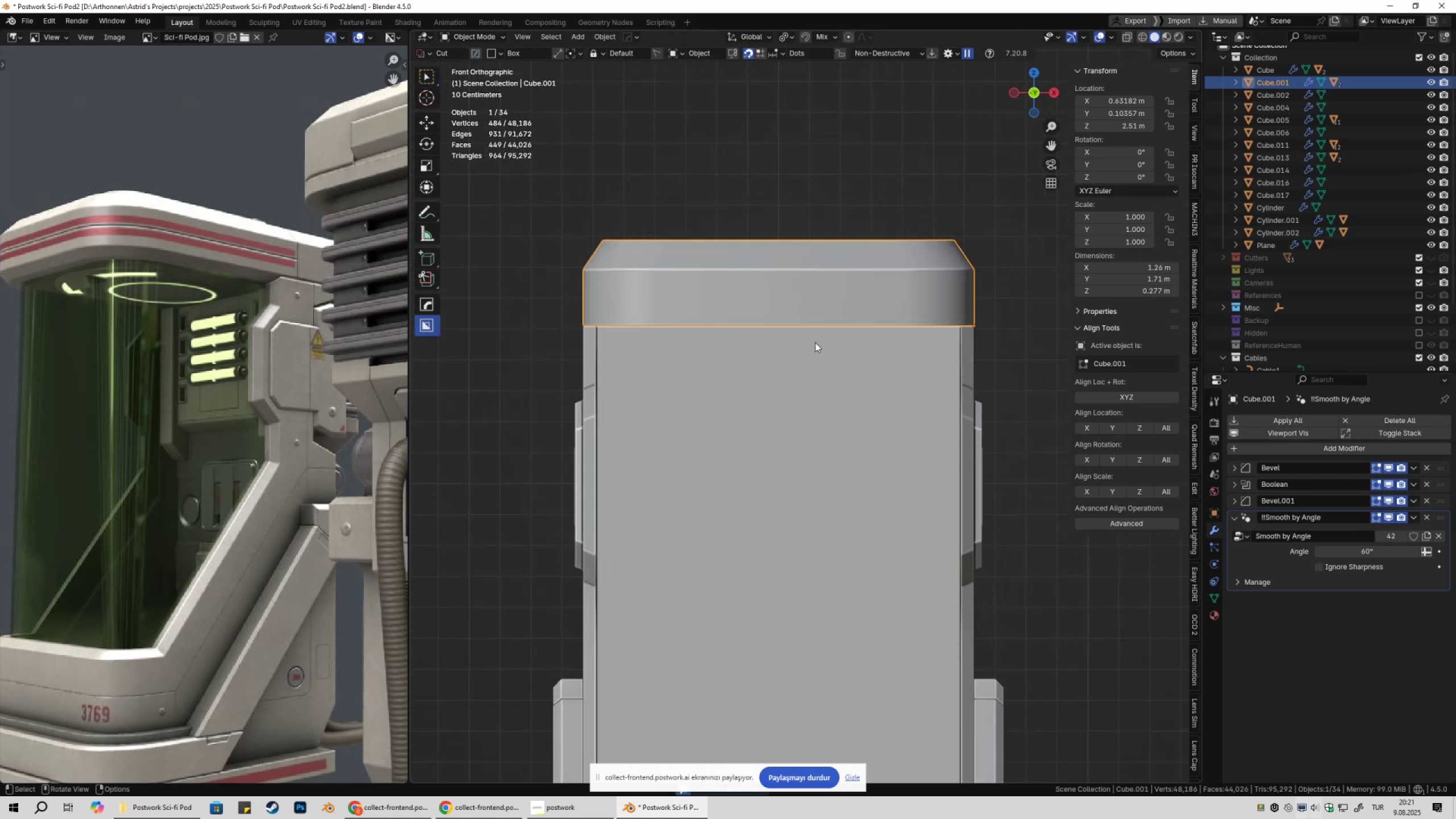 
hold_key(key=ShiftLeft, duration=0.39)
 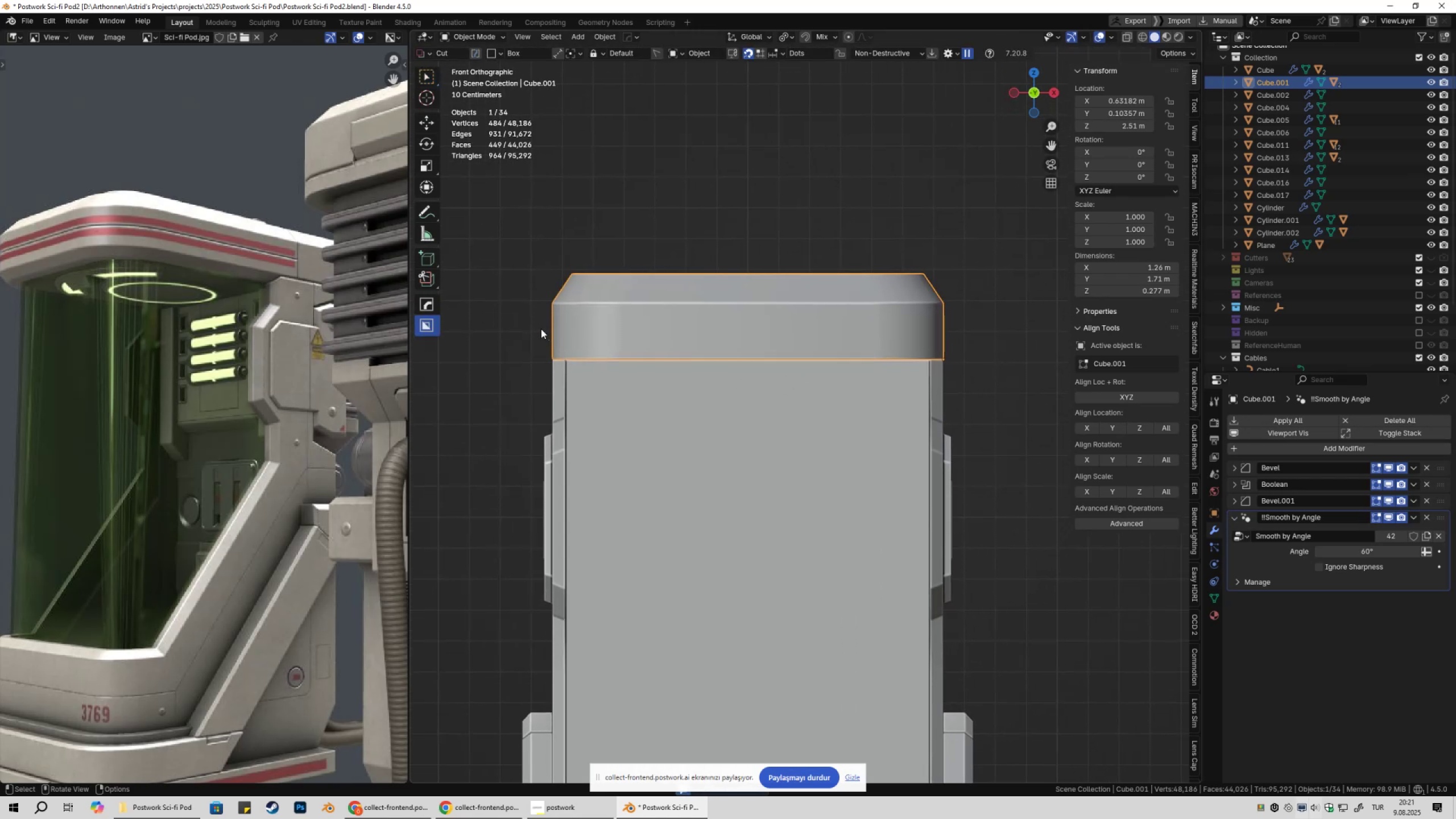 
left_click_drag(start_coordinate=[539, 329], to_coordinate=[950, 331])
 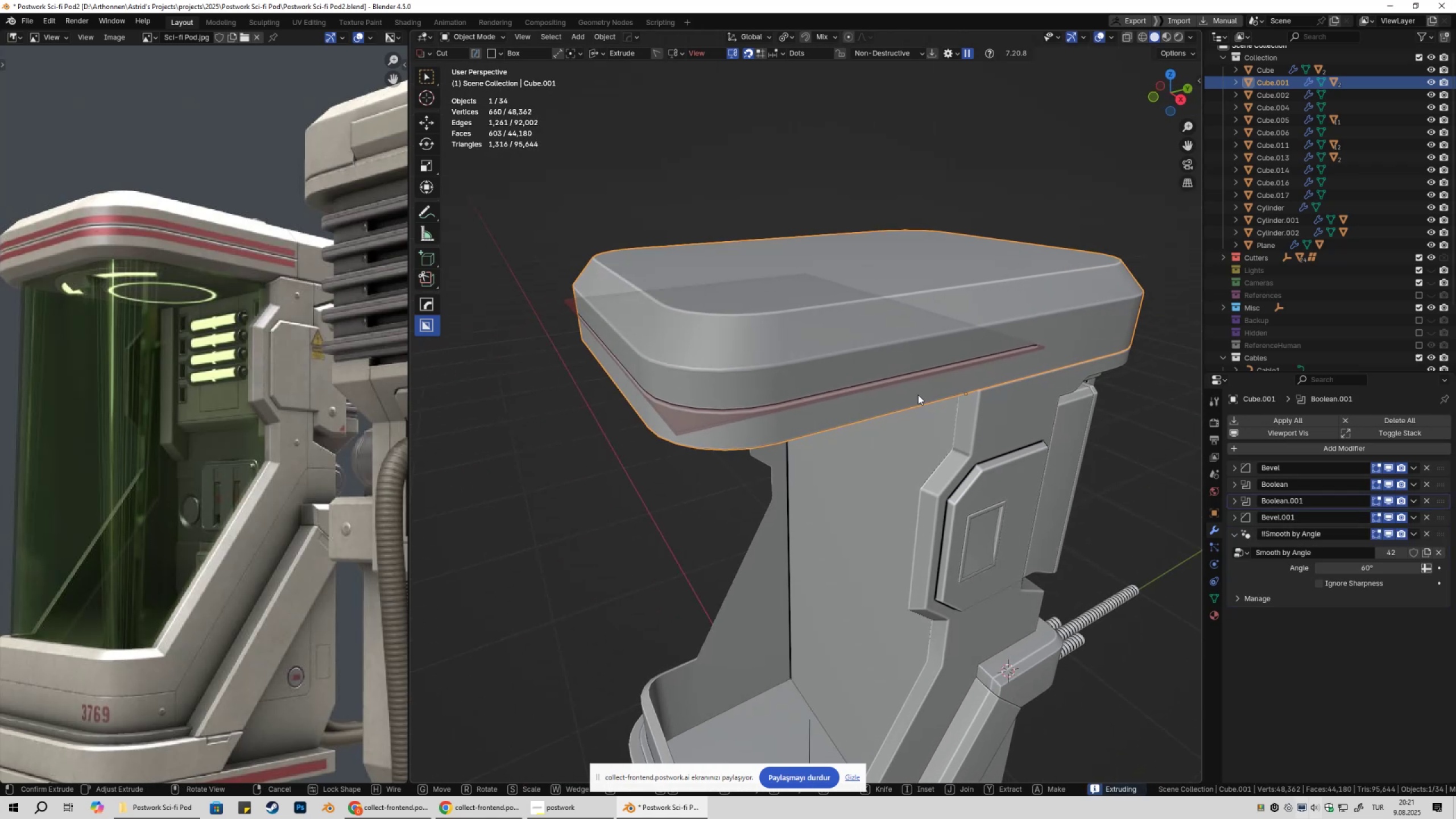 
key(Space)
 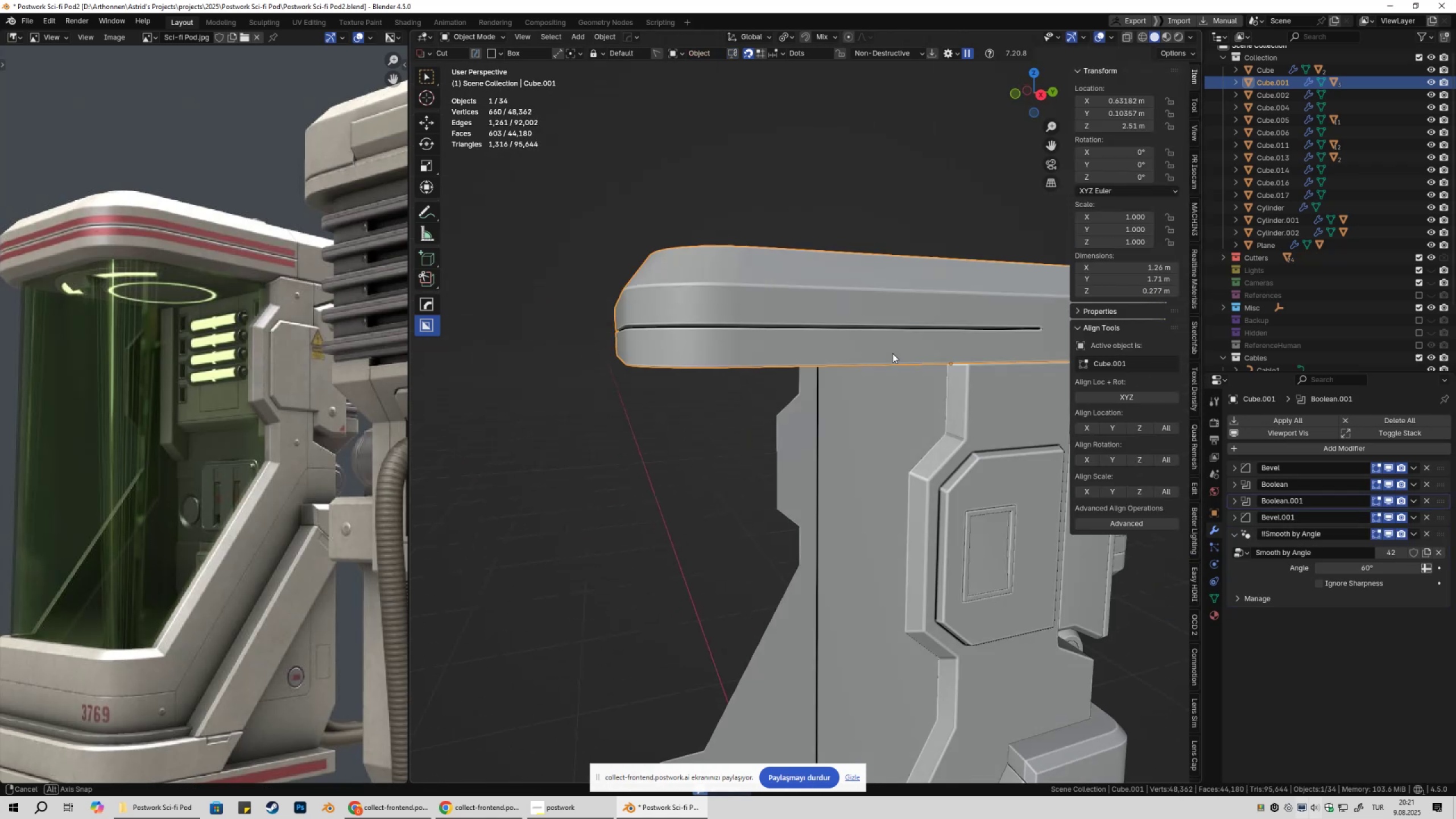 
key(Shift+ShiftLeft)
 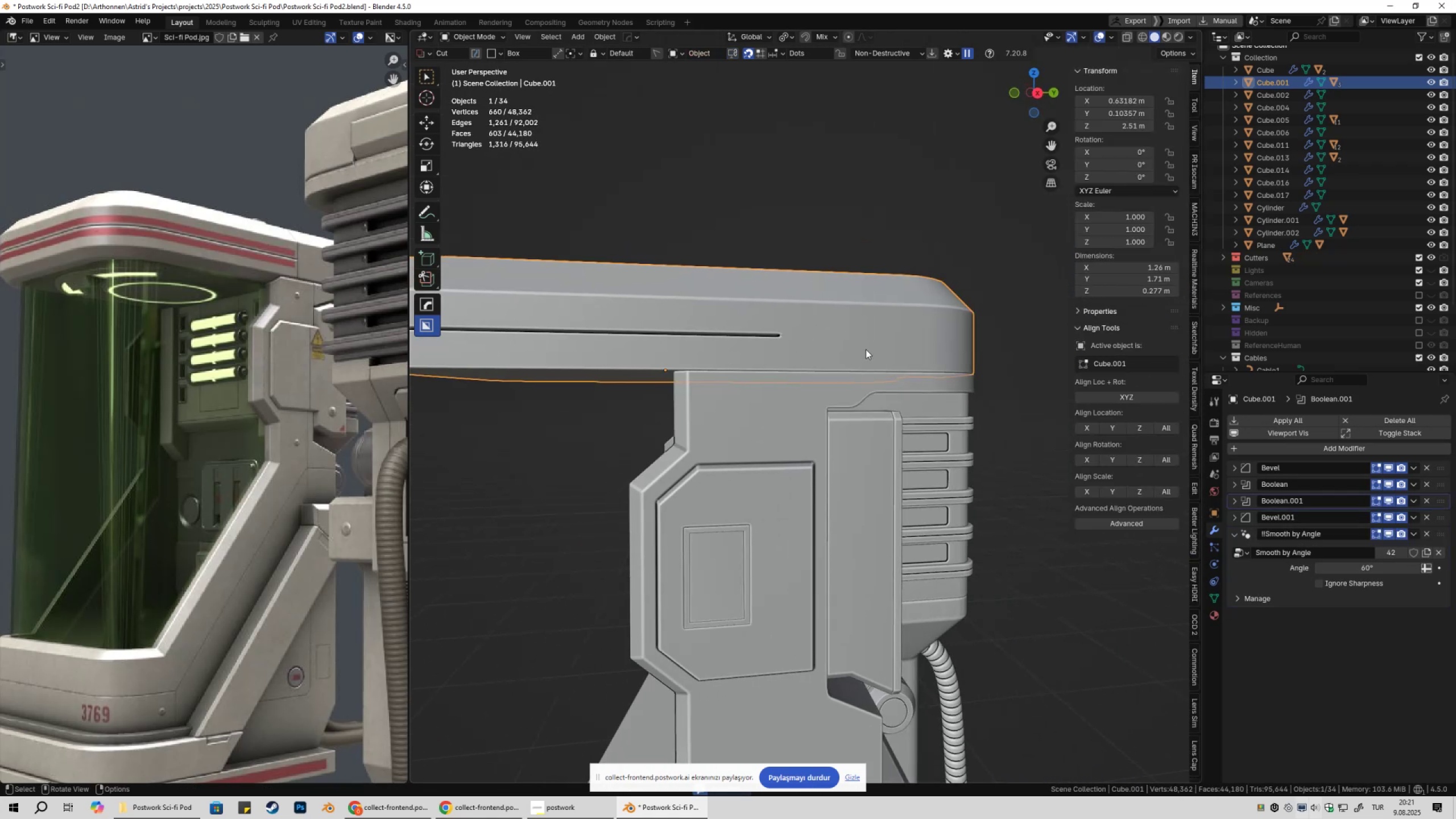 
left_click([838, 348])
 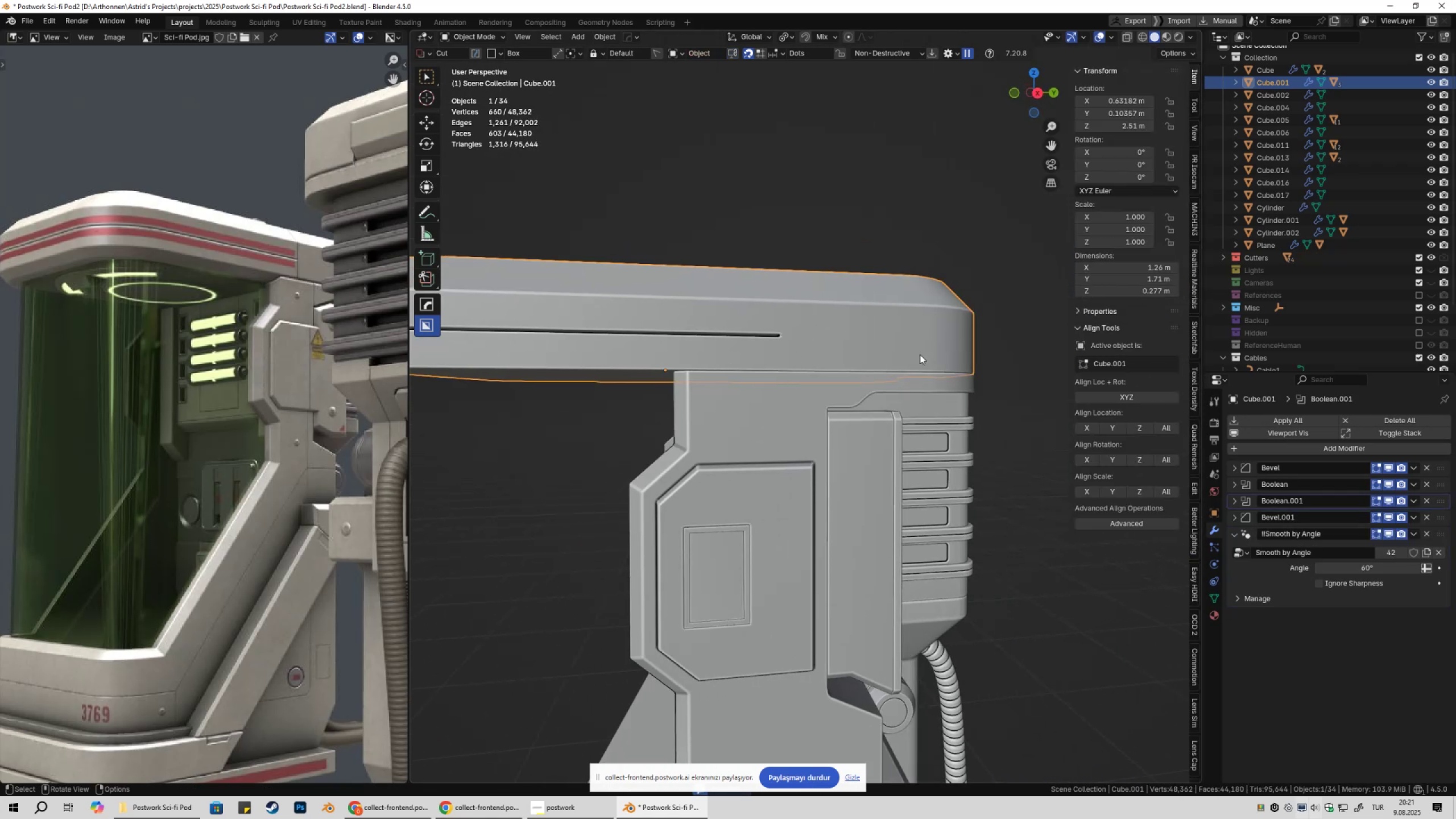 
key(Q)
 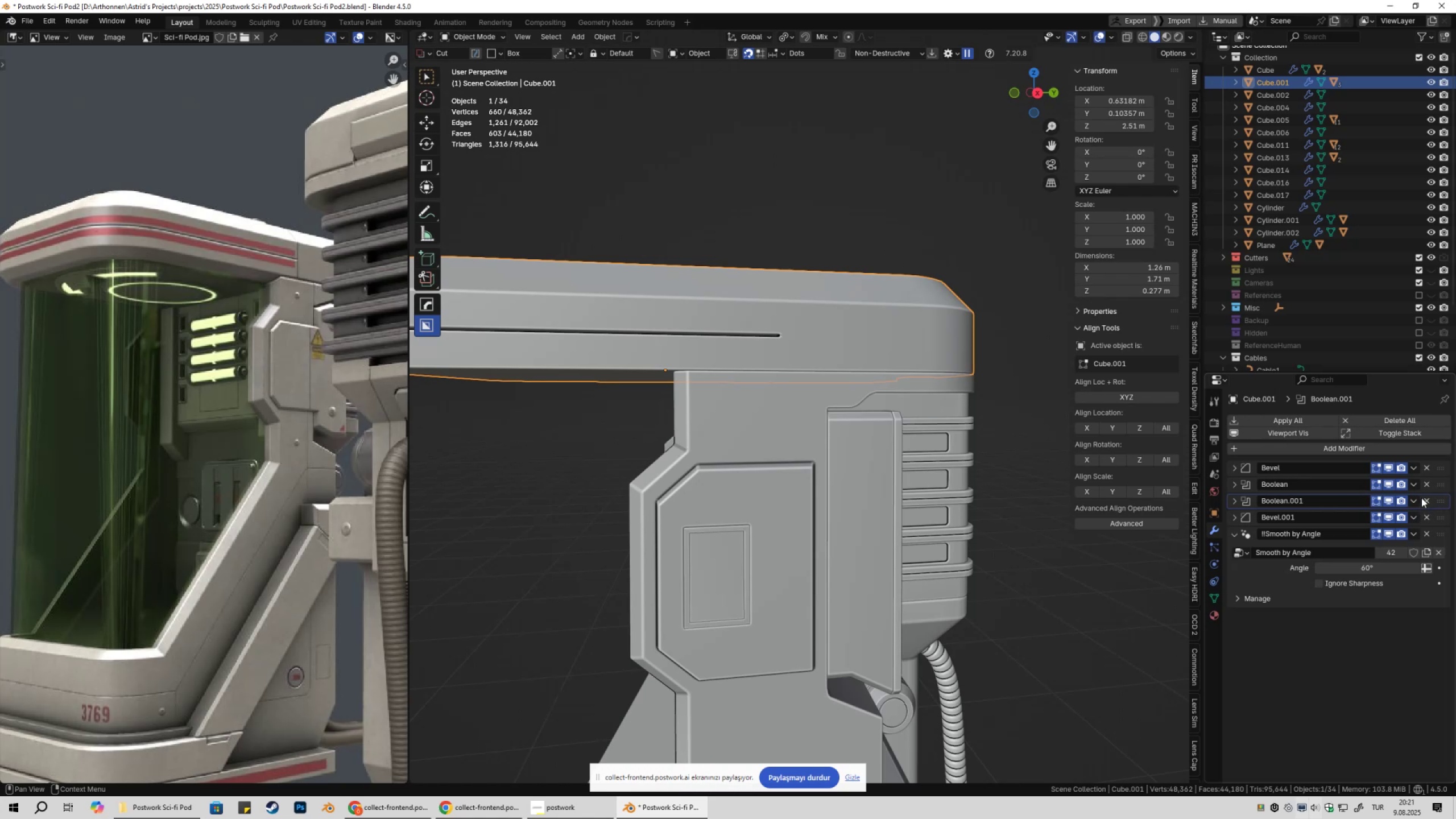 
double_click([1389, 468])
 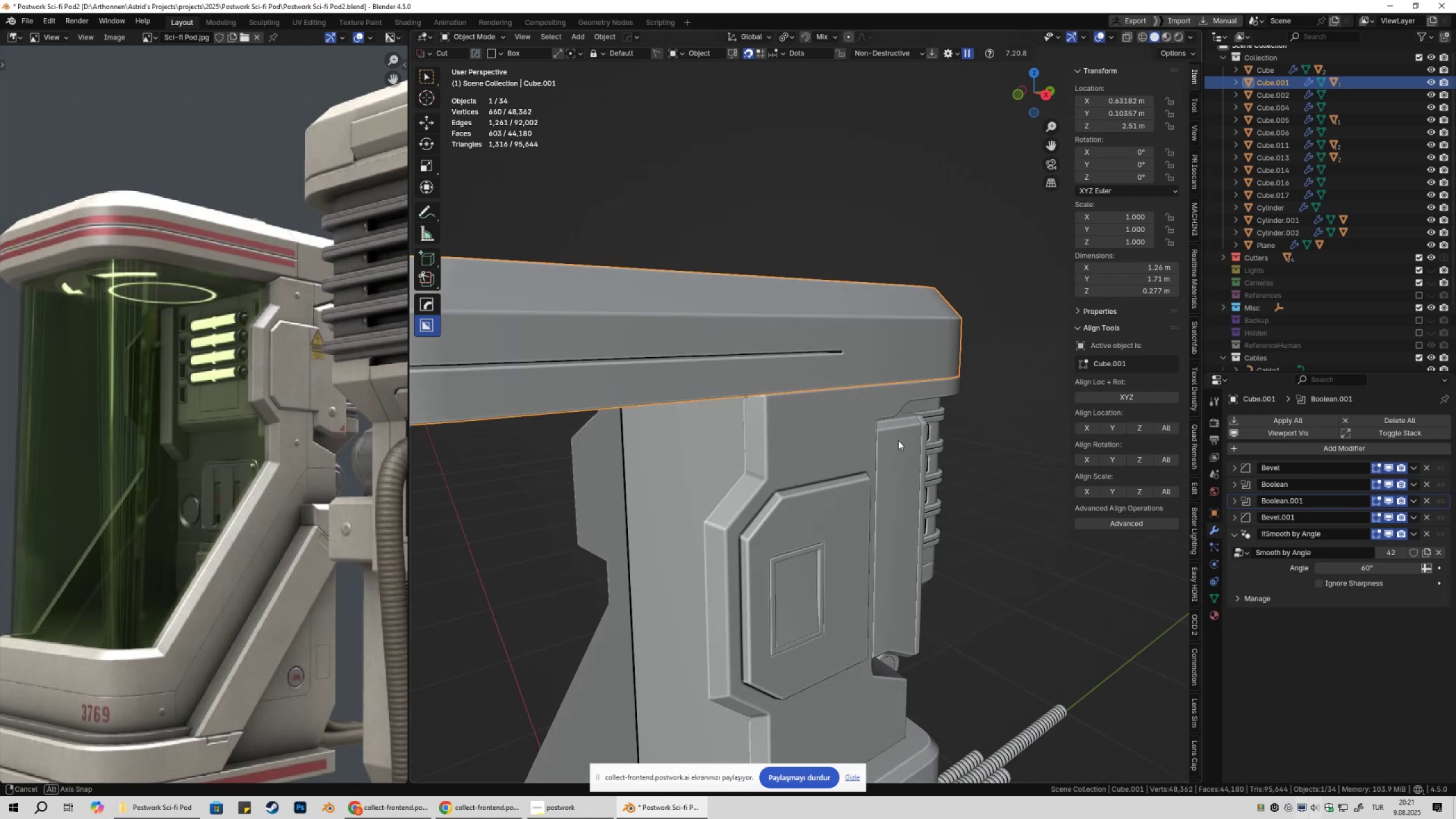 
scroll: coordinate [911, 444], scroll_direction: down, amount: 2.0
 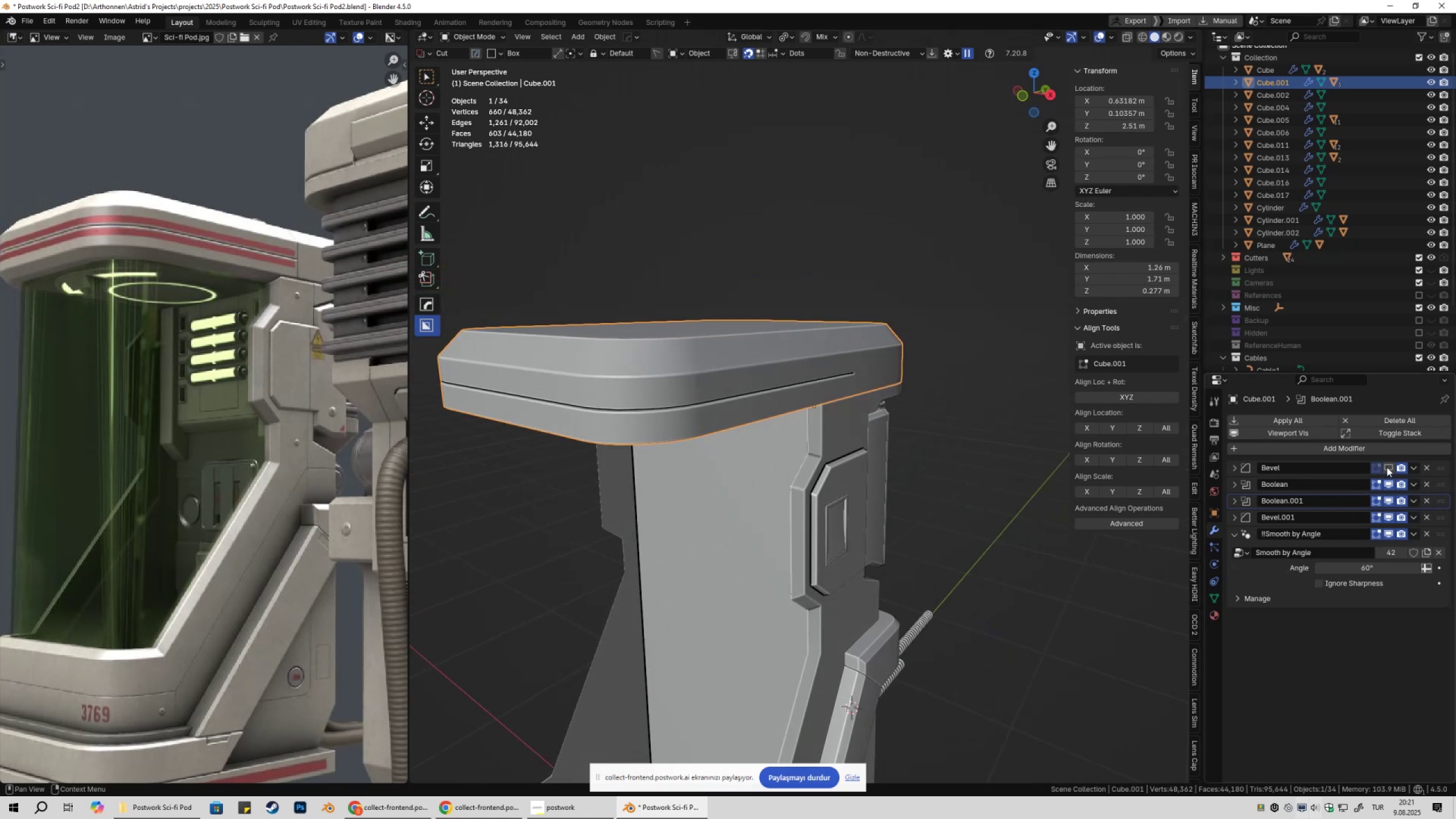 
double_click([1386, 467])
 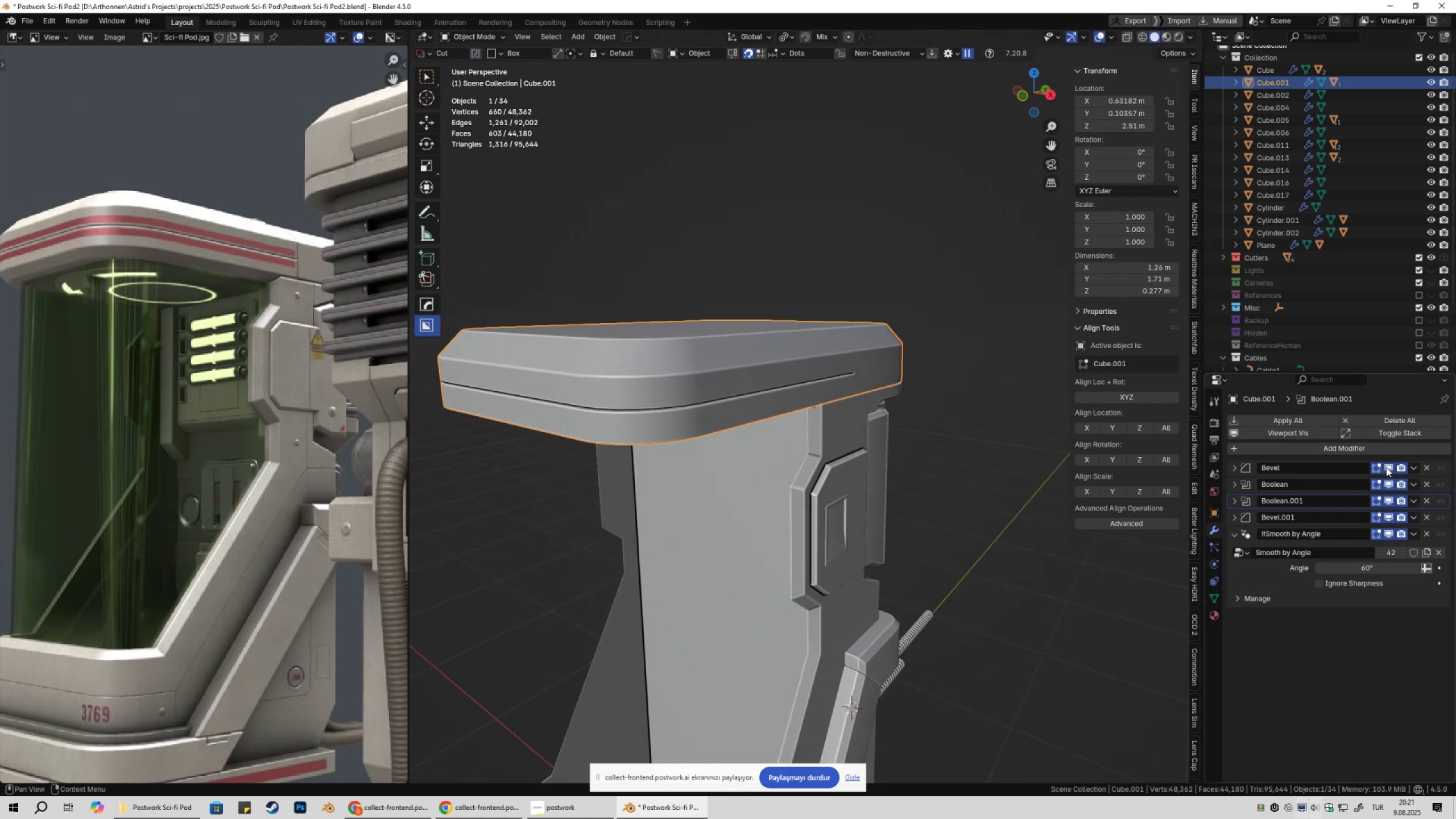 
triple_click([1386, 467])
 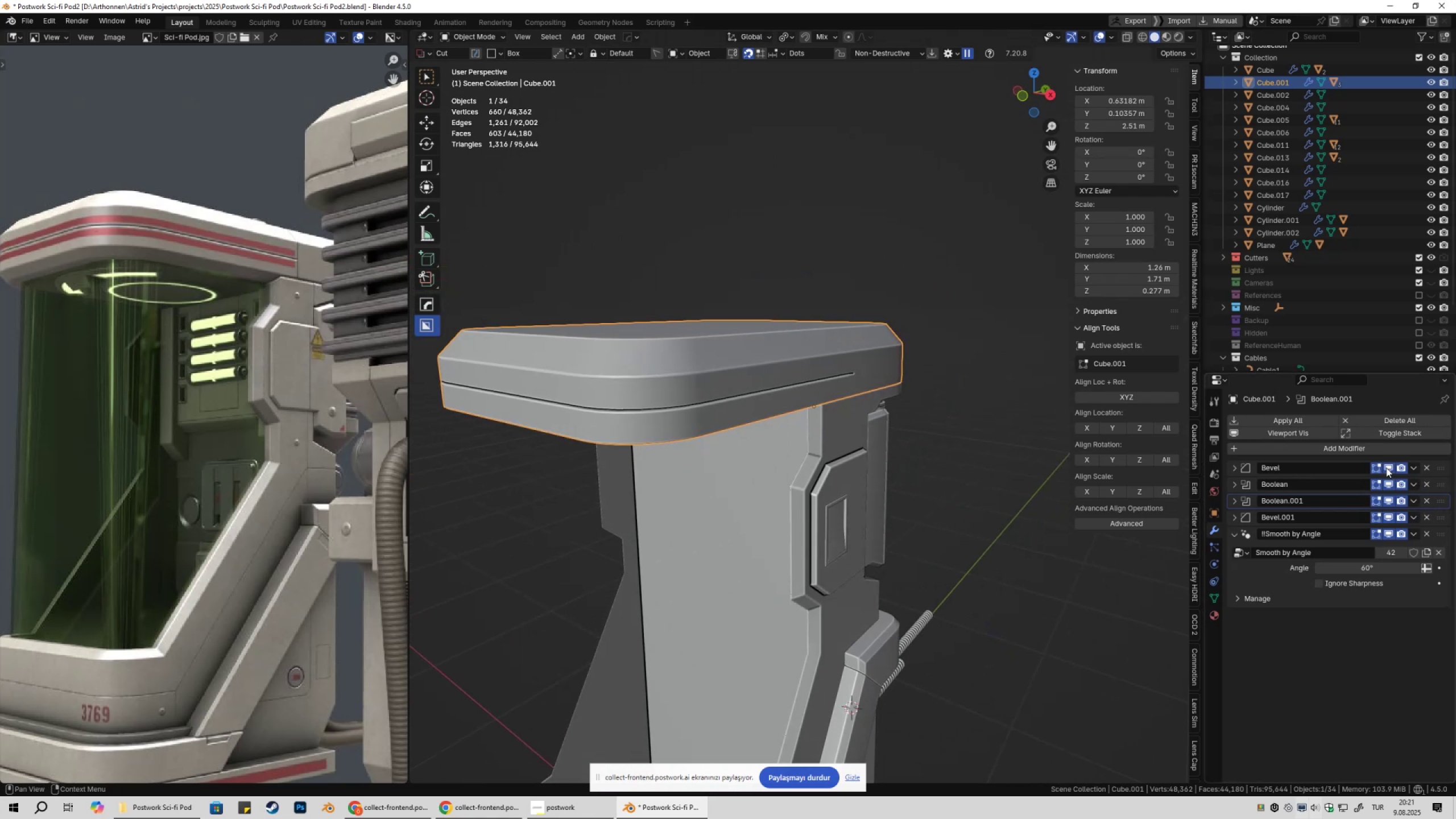 
triple_click([1386, 468])
 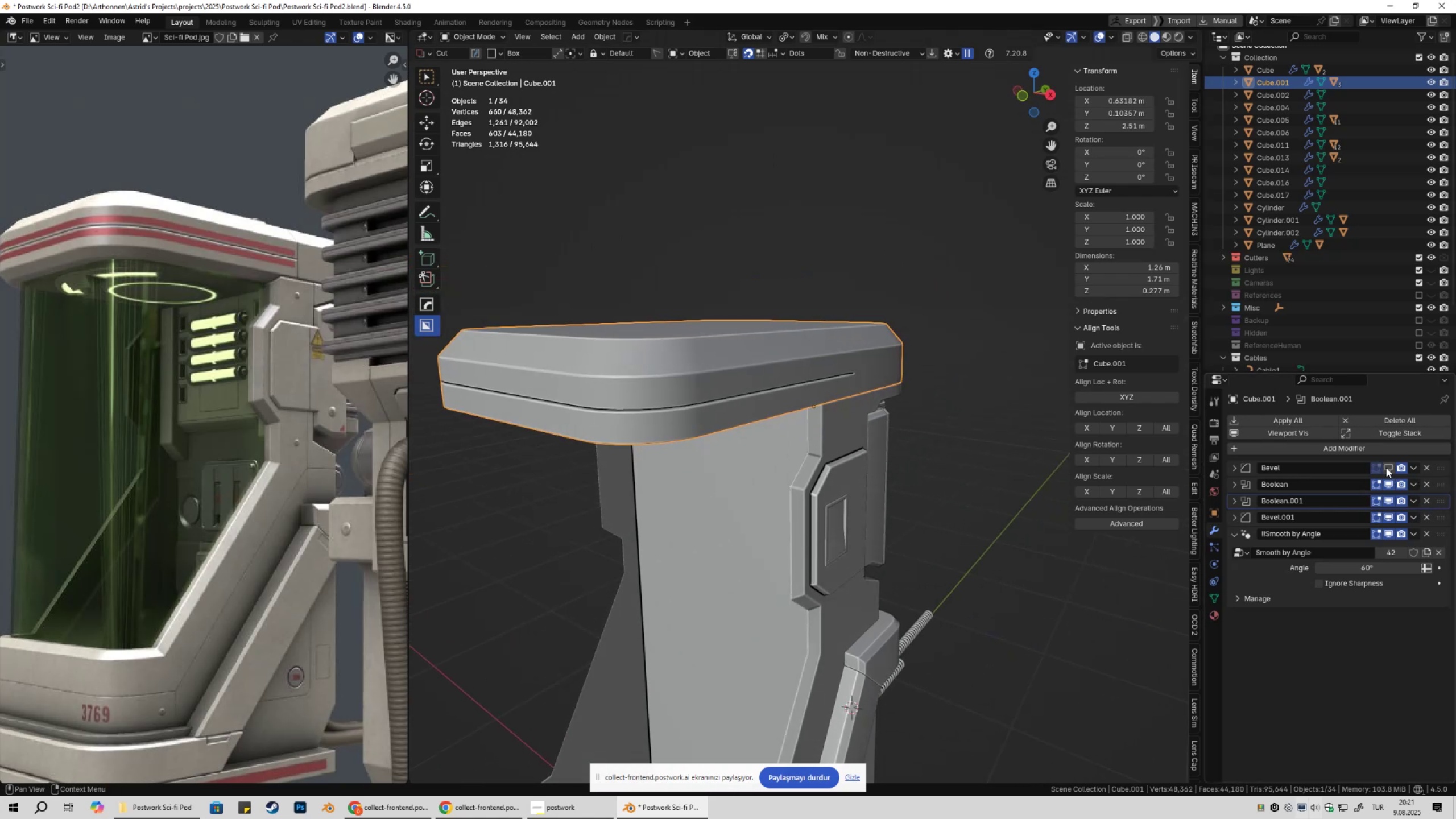 
triple_click([1386, 468])
 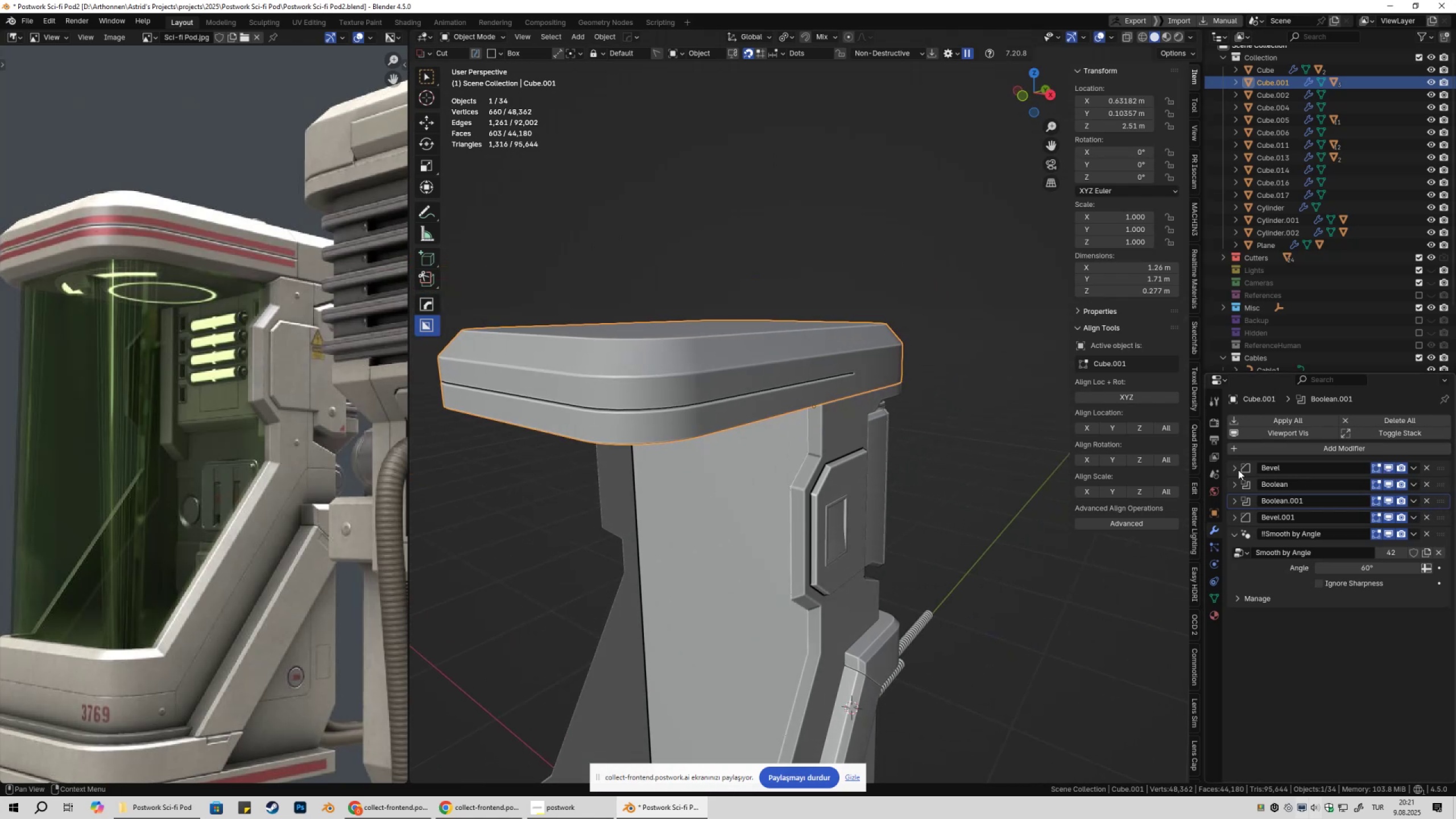 
left_click([1235, 470])
 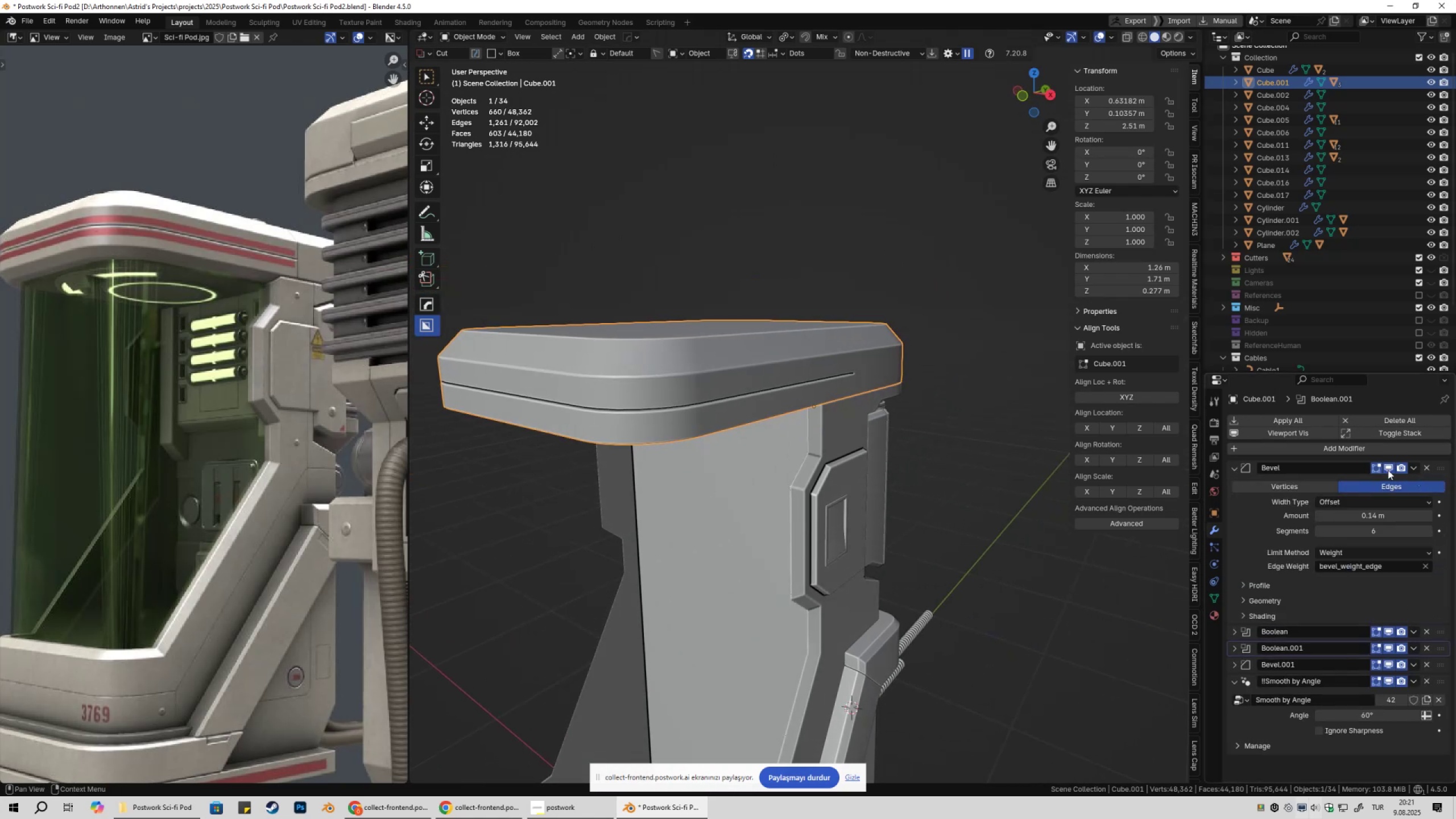 
double_click([1388, 470])
 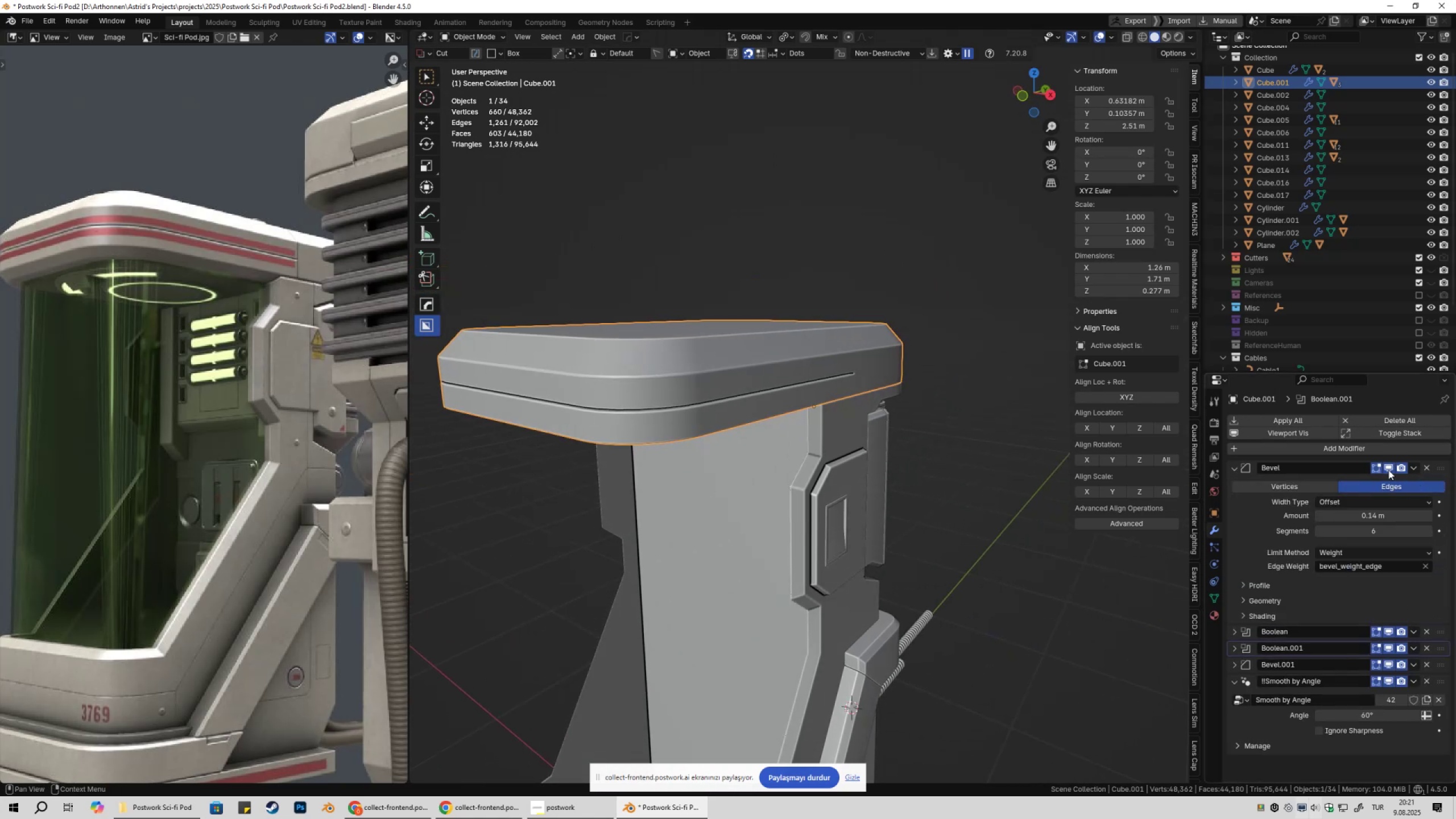 
triple_click([1388, 470])
 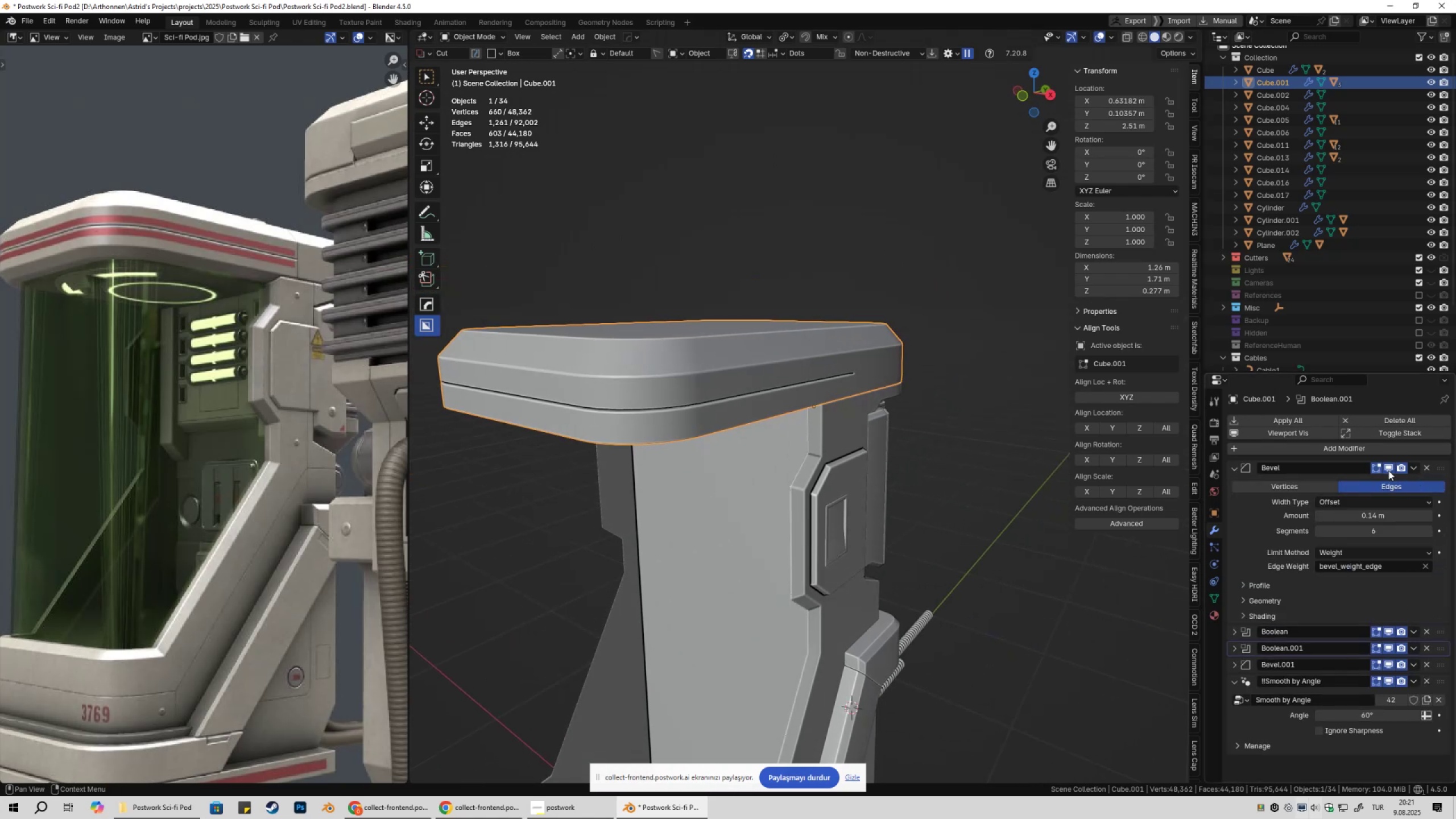 
triple_click([1388, 470])
 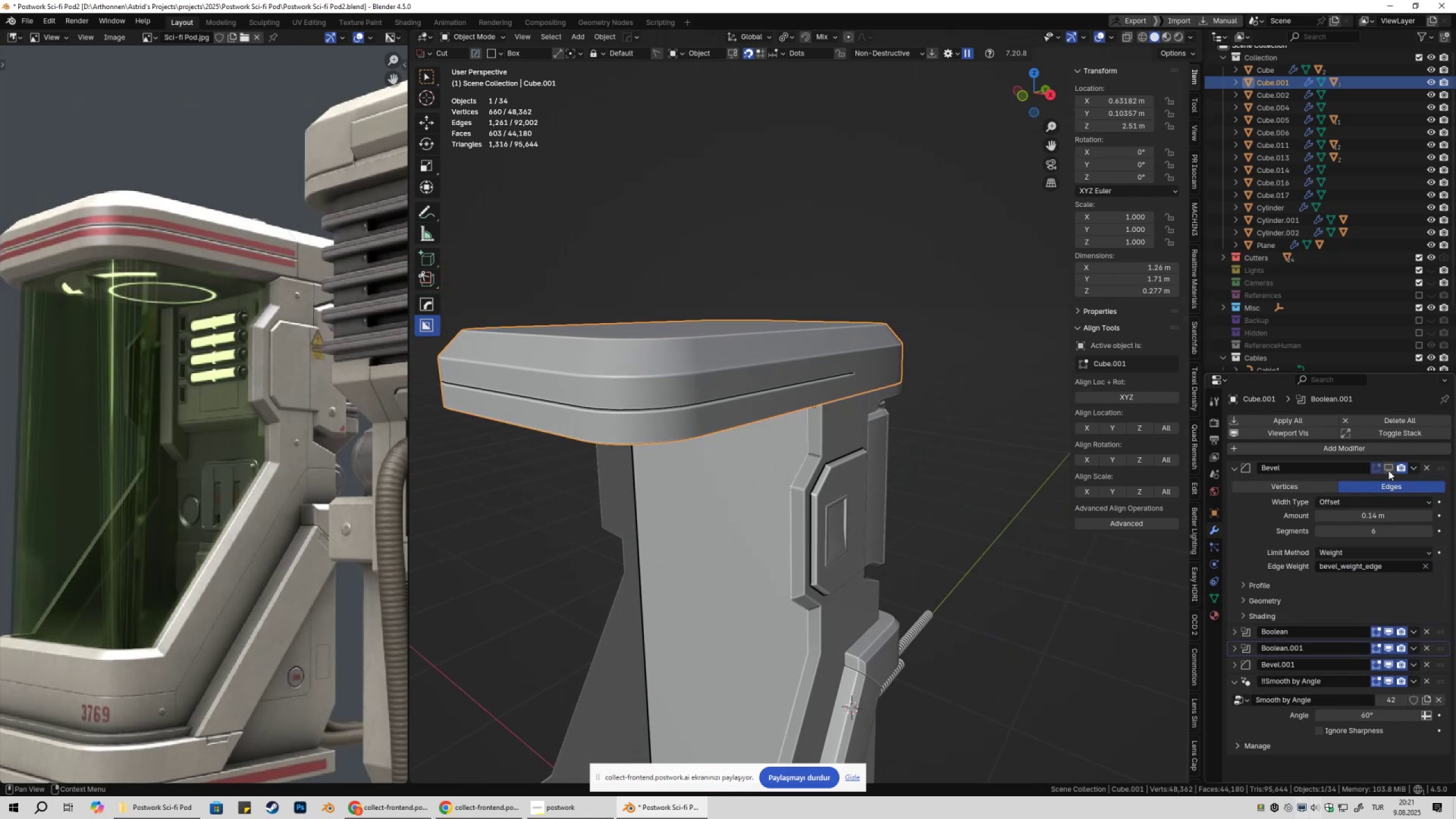 
triple_click([1388, 470])
 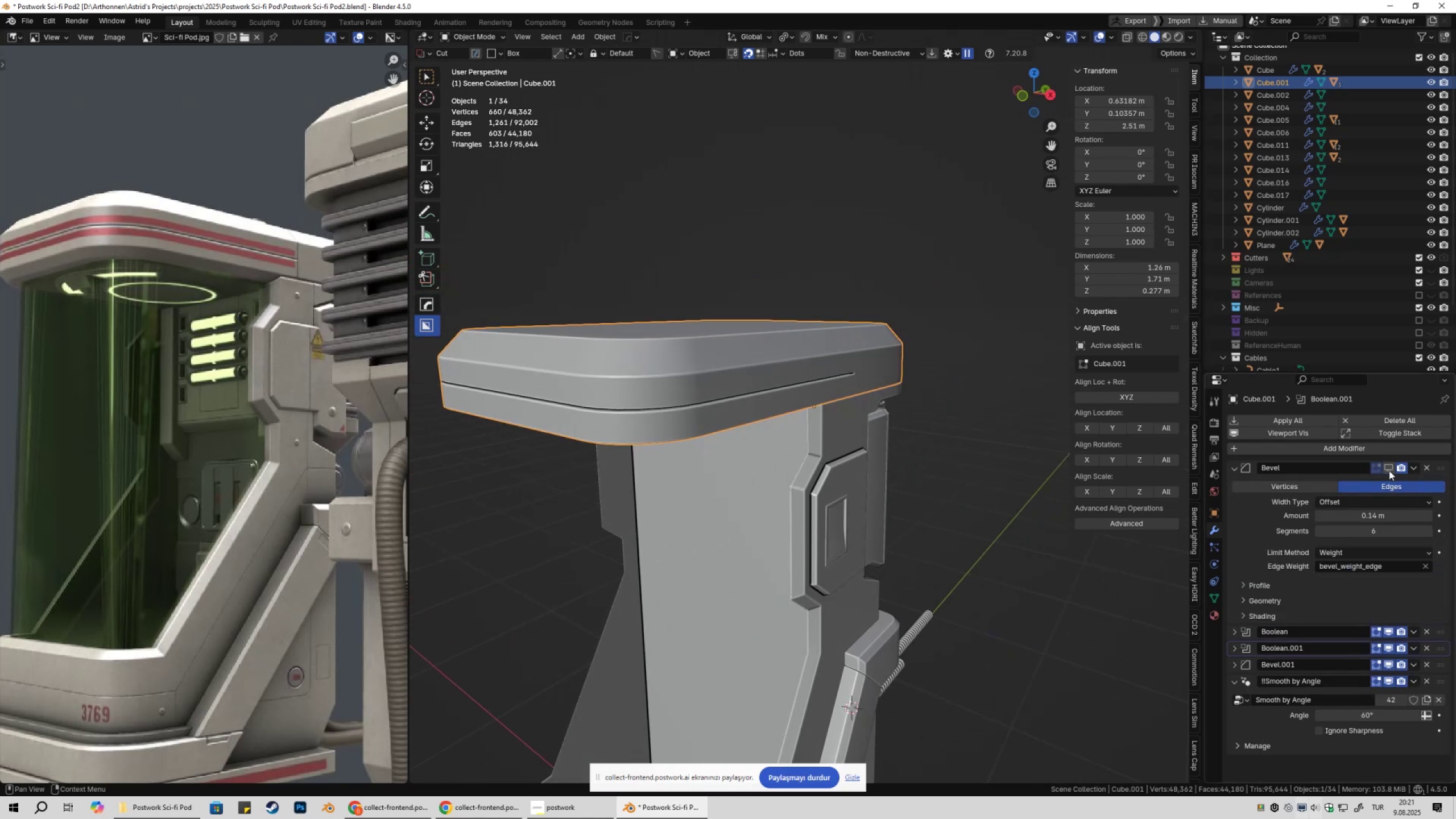 
triple_click([1389, 470])
 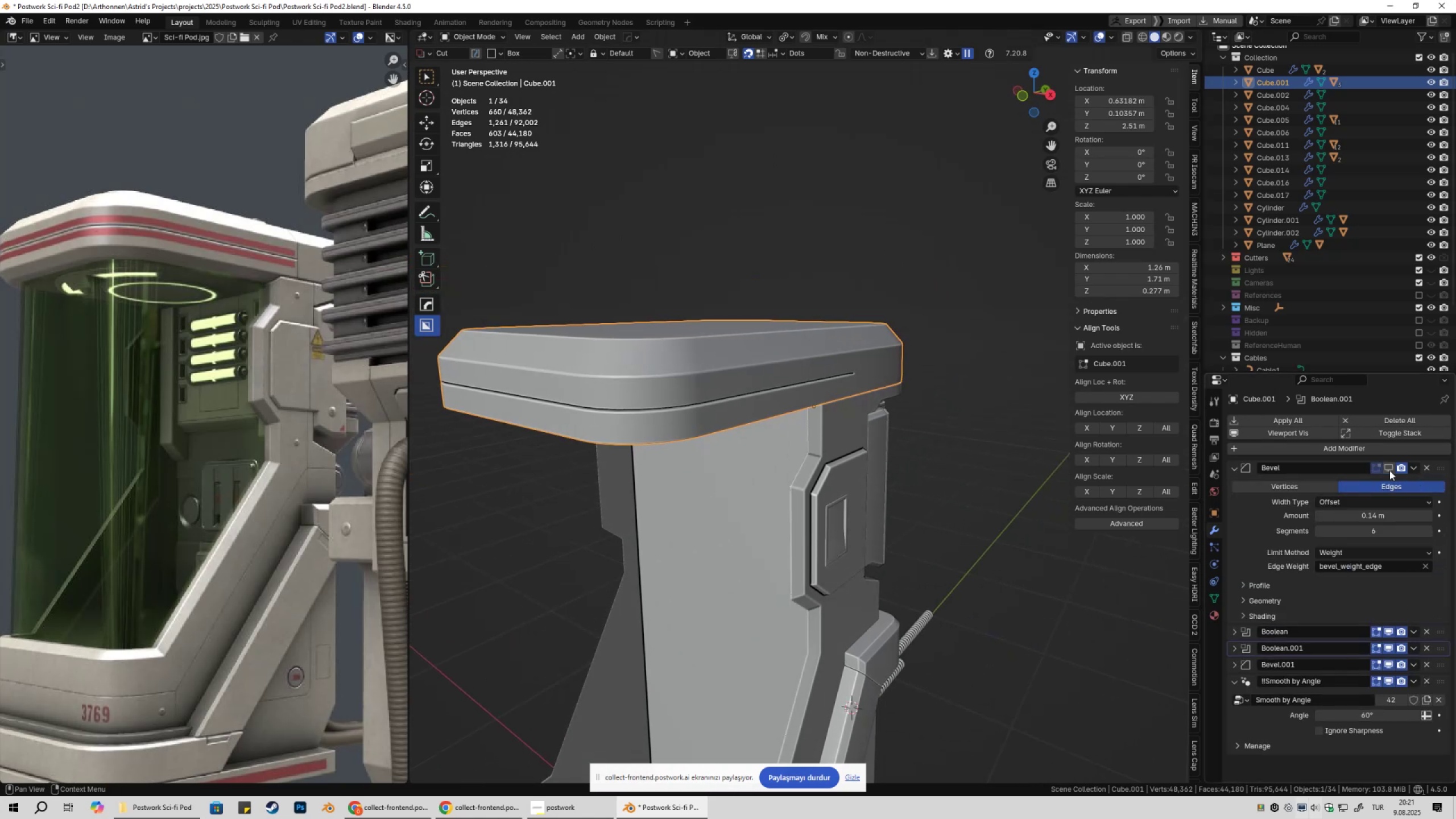 
triple_click([1389, 470])
 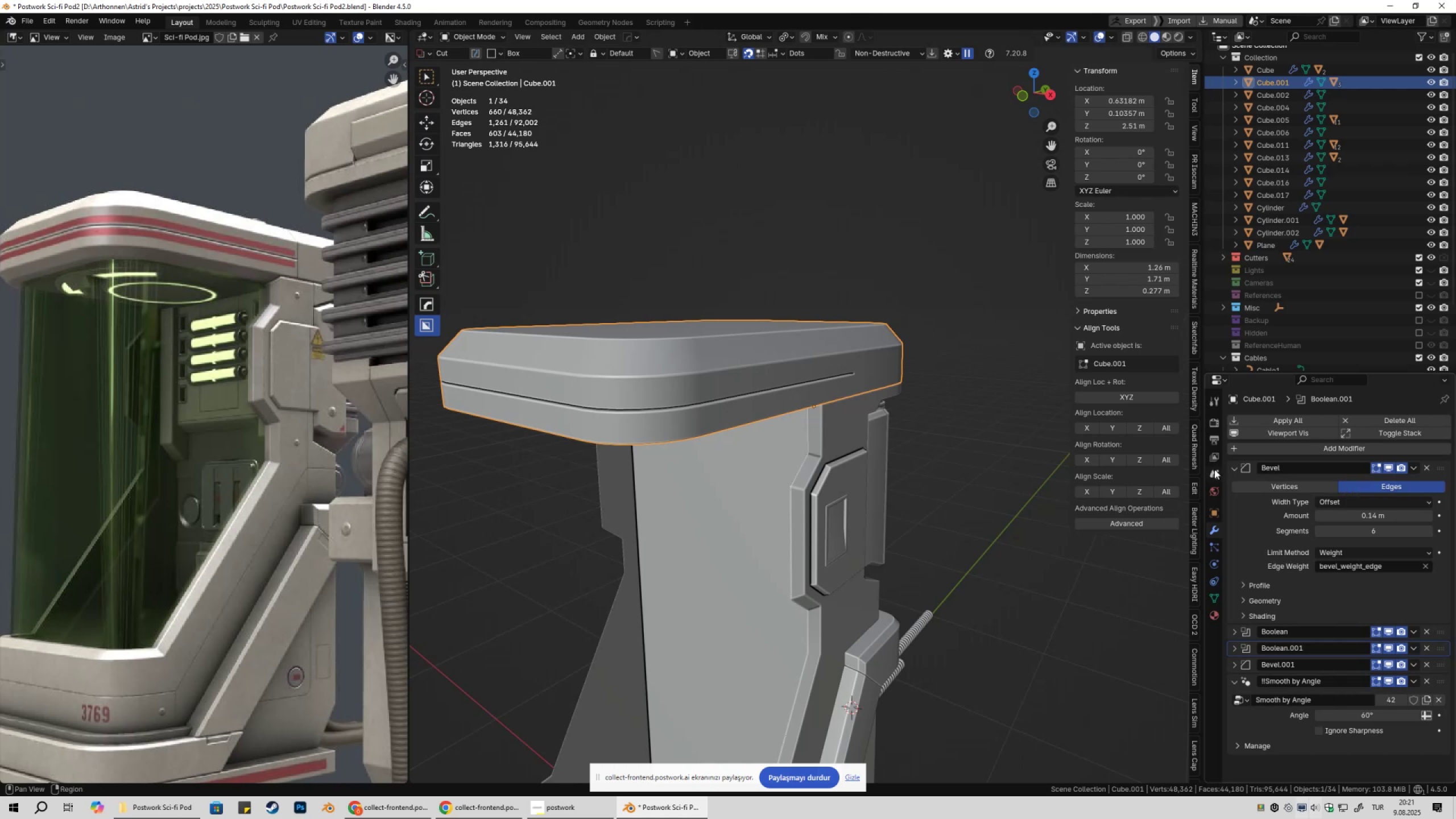 
left_click([1227, 467])
 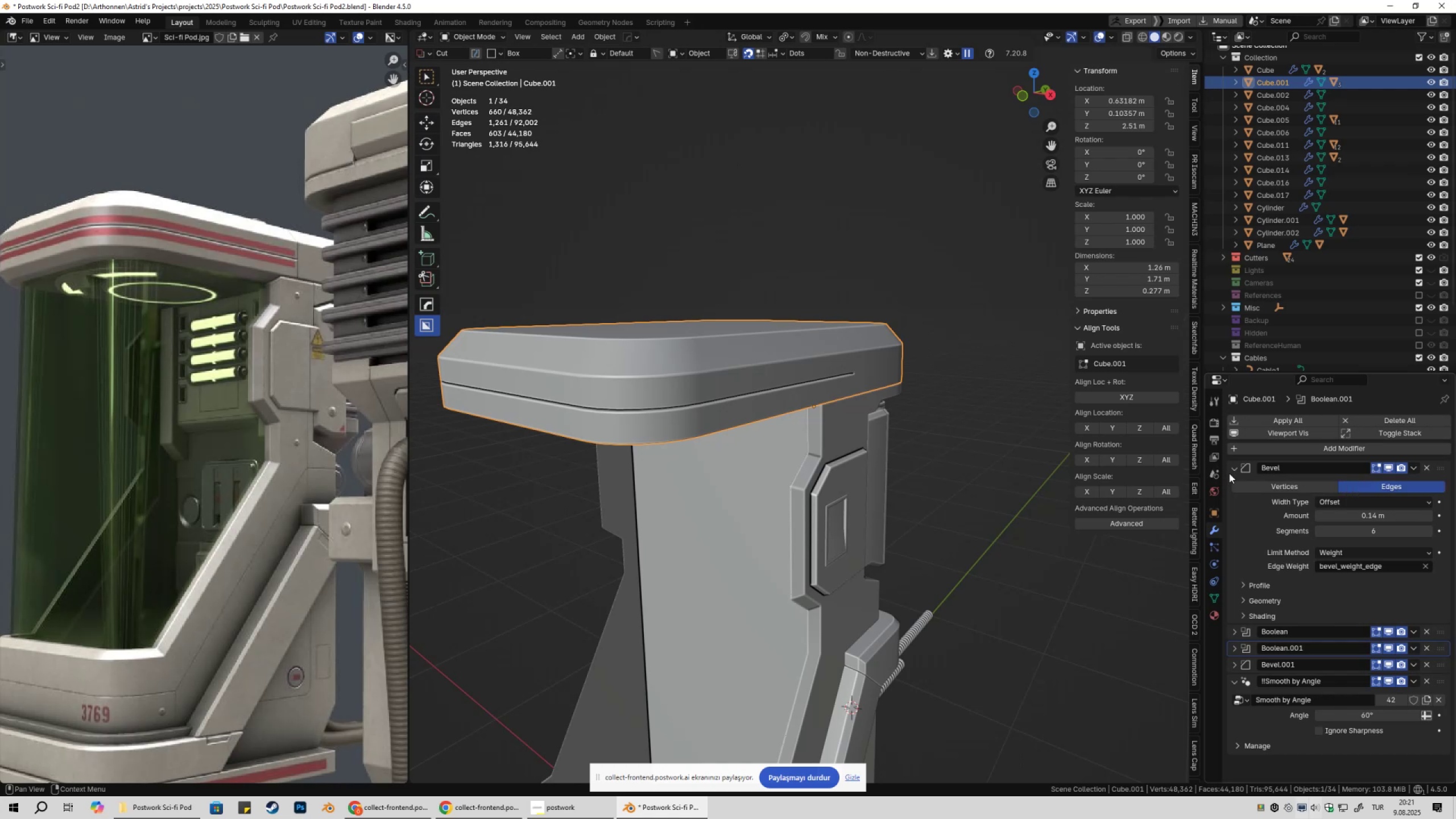 
triple_click([1231, 472])
 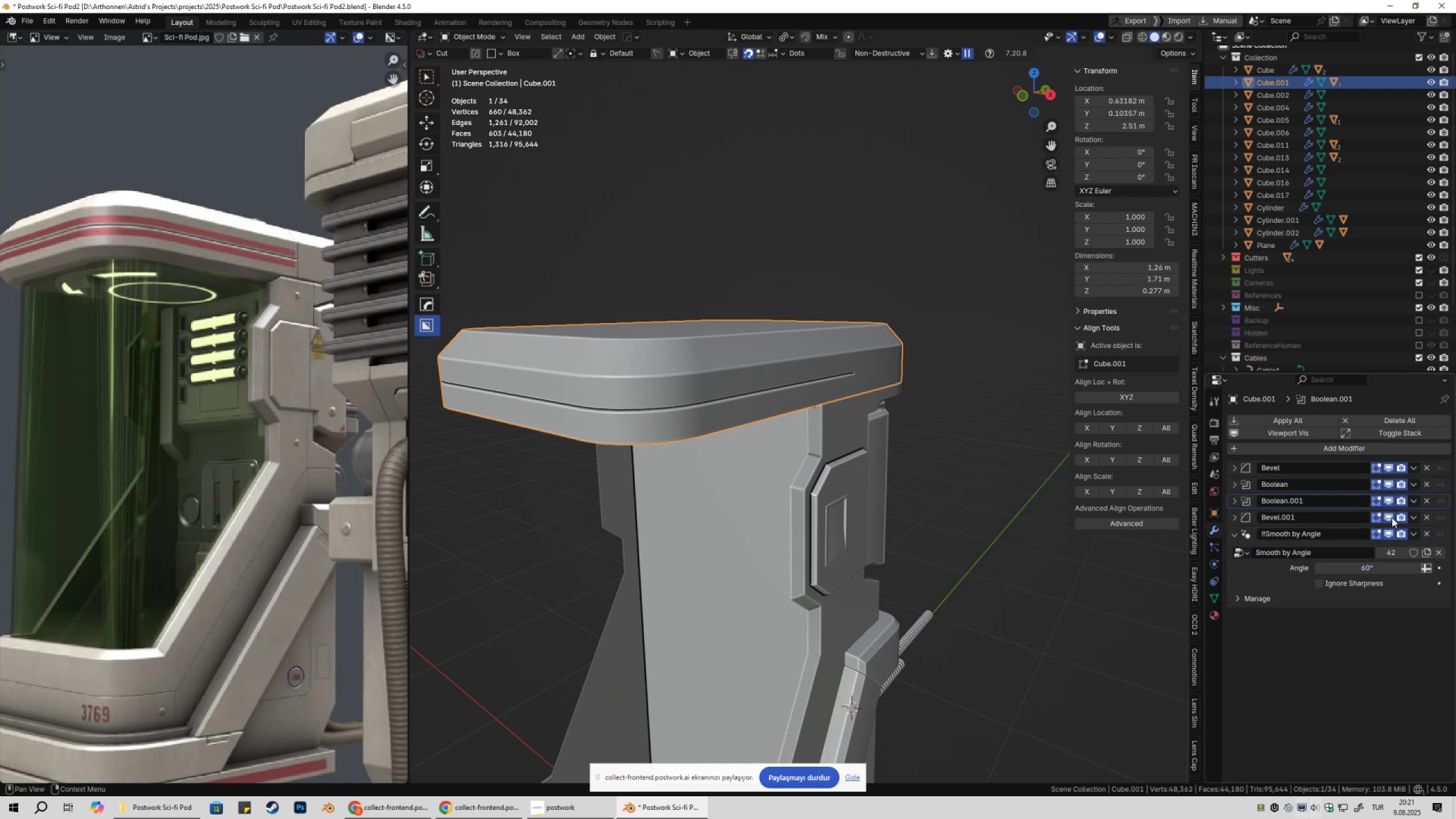 
double_click([1391, 518])
 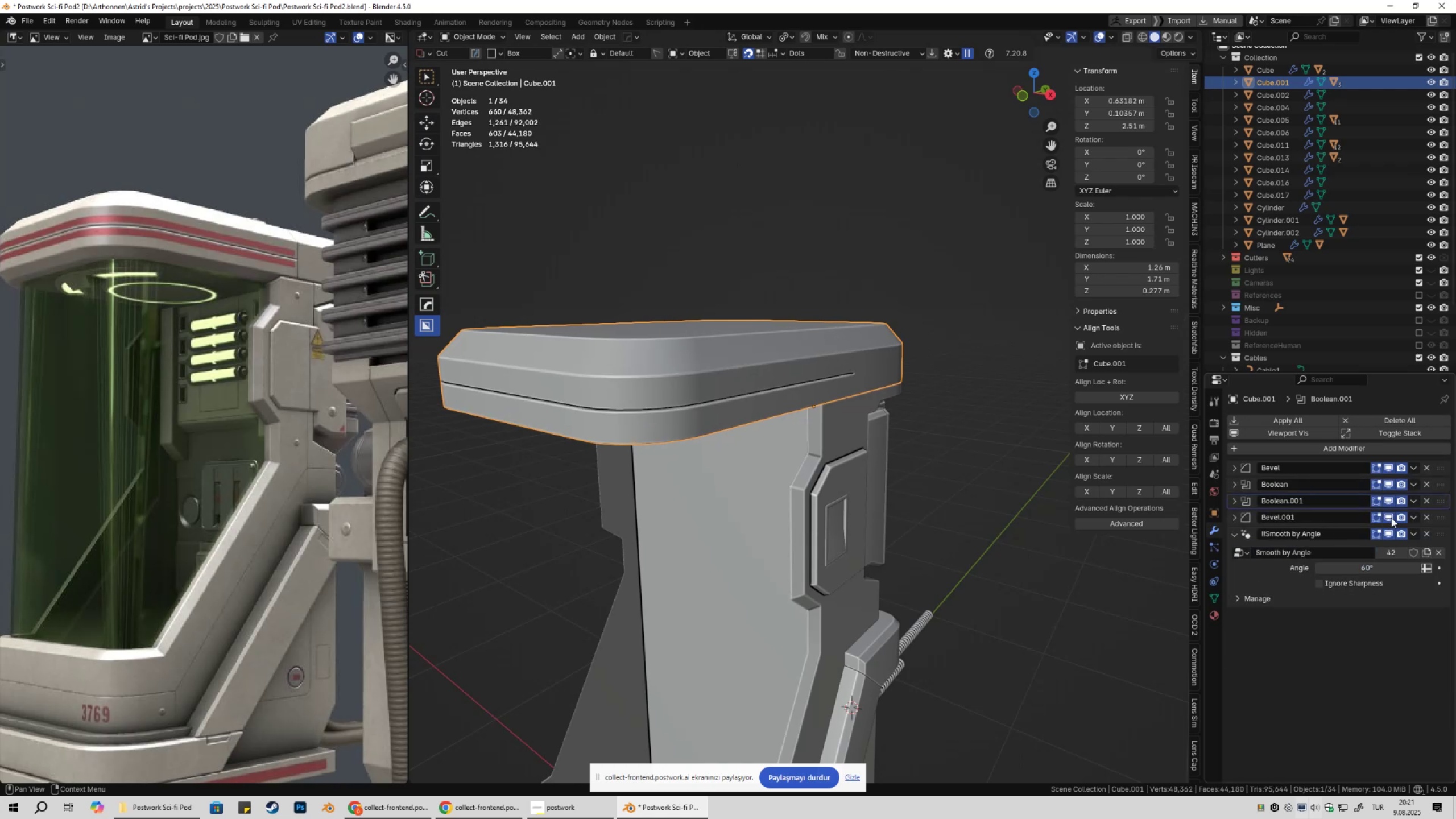 
triple_click([1391, 518])
 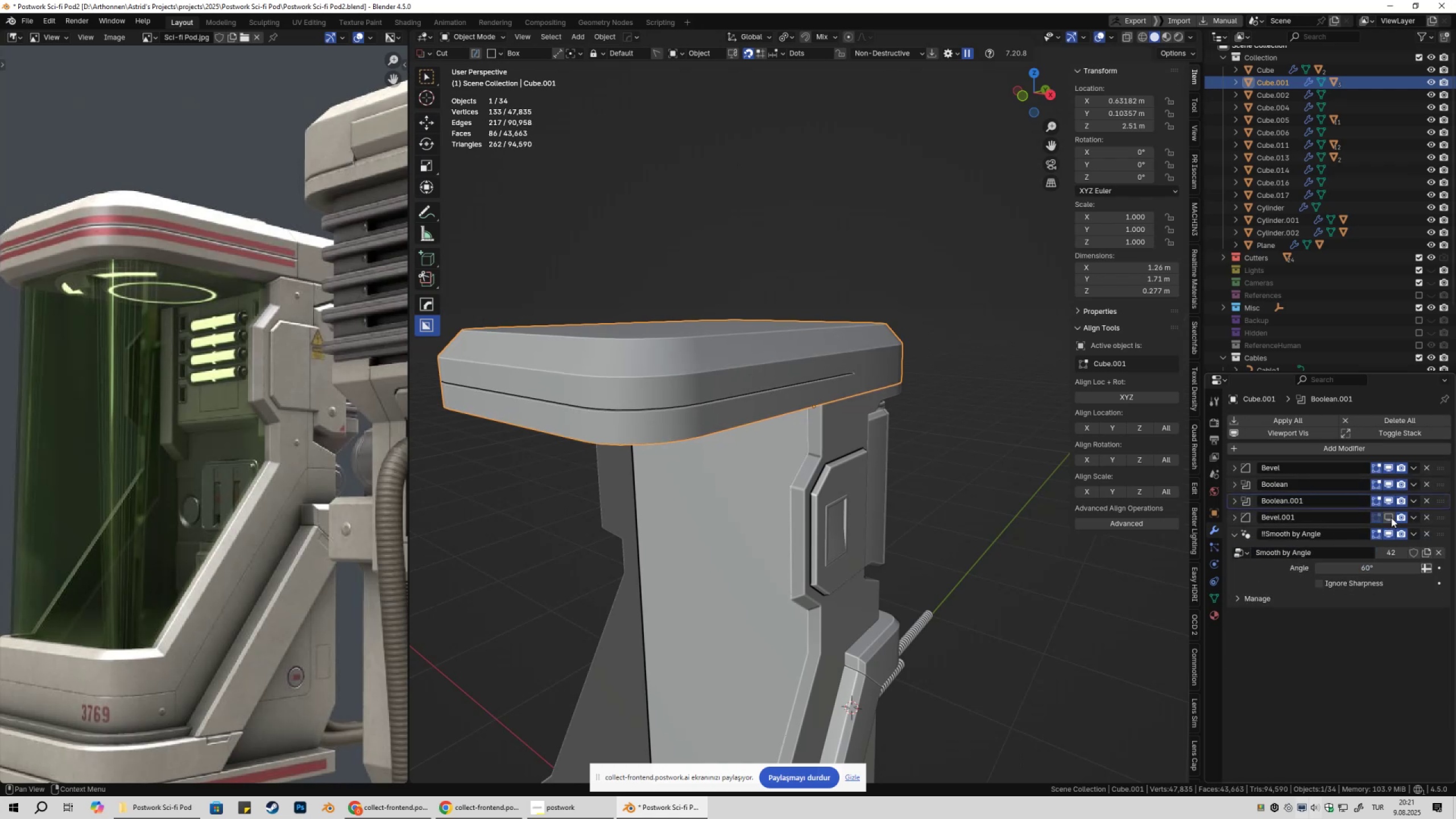 
triple_click([1391, 518])
 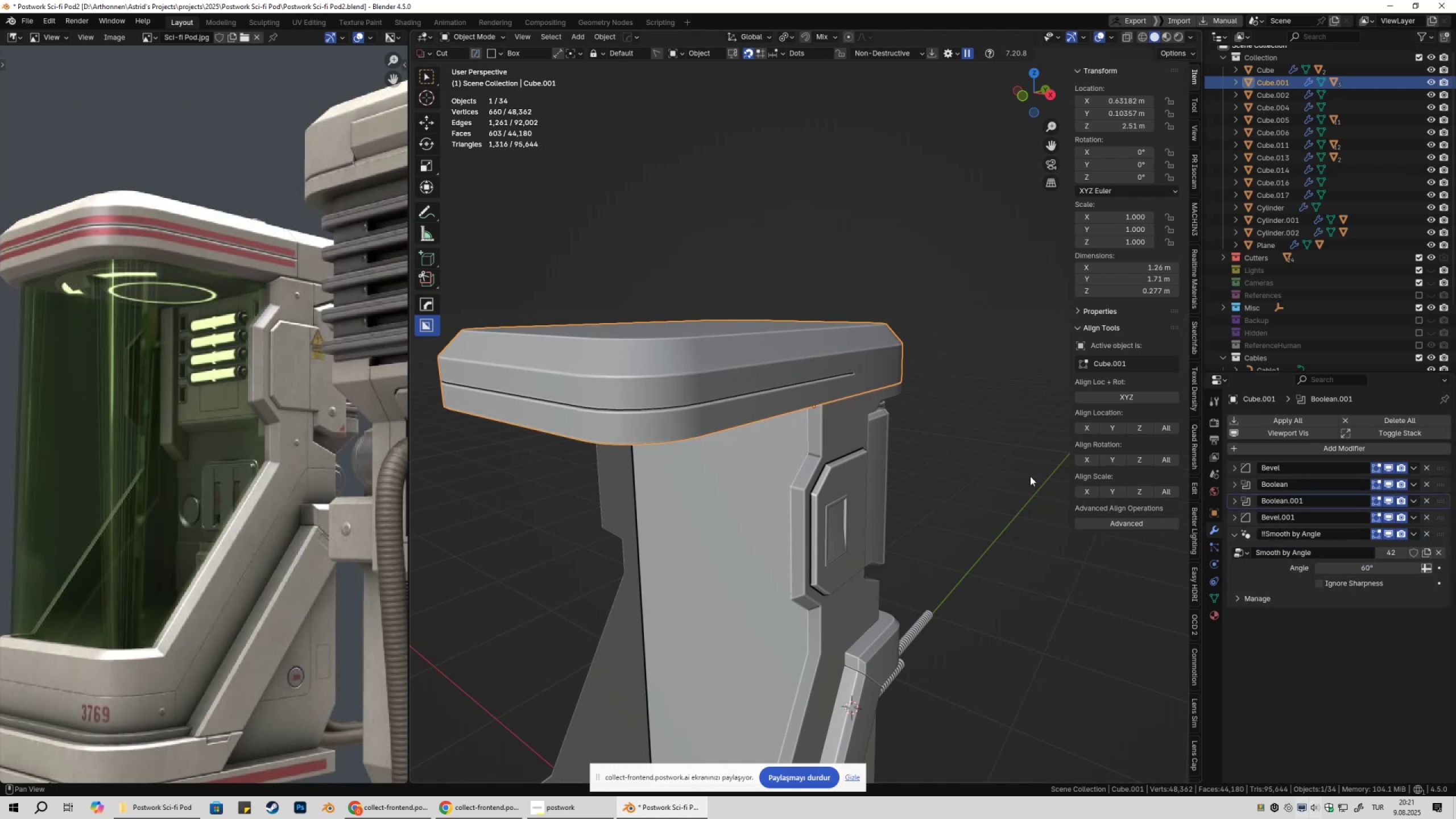 
key(Tab)
 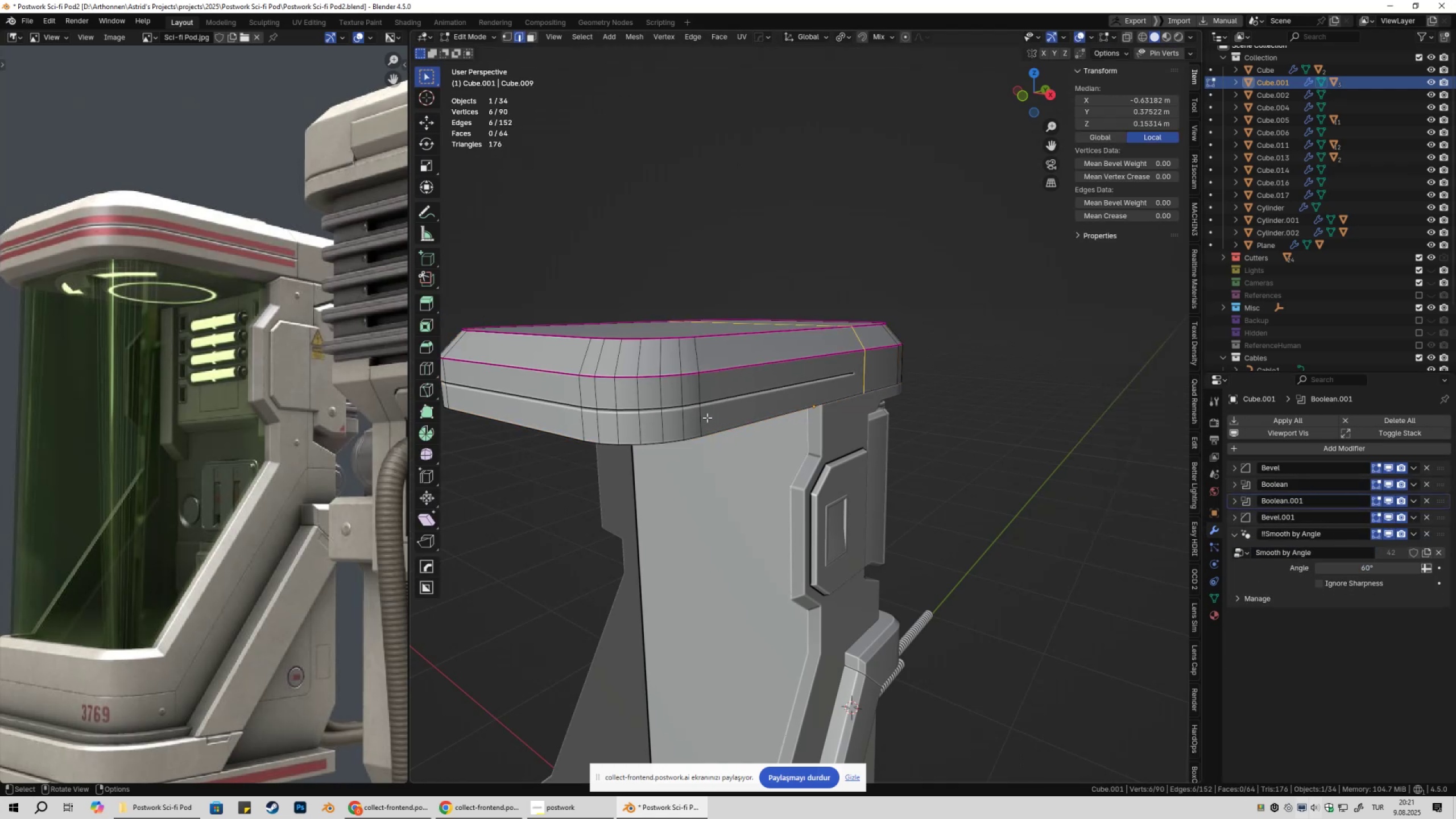 
key(Tab)
 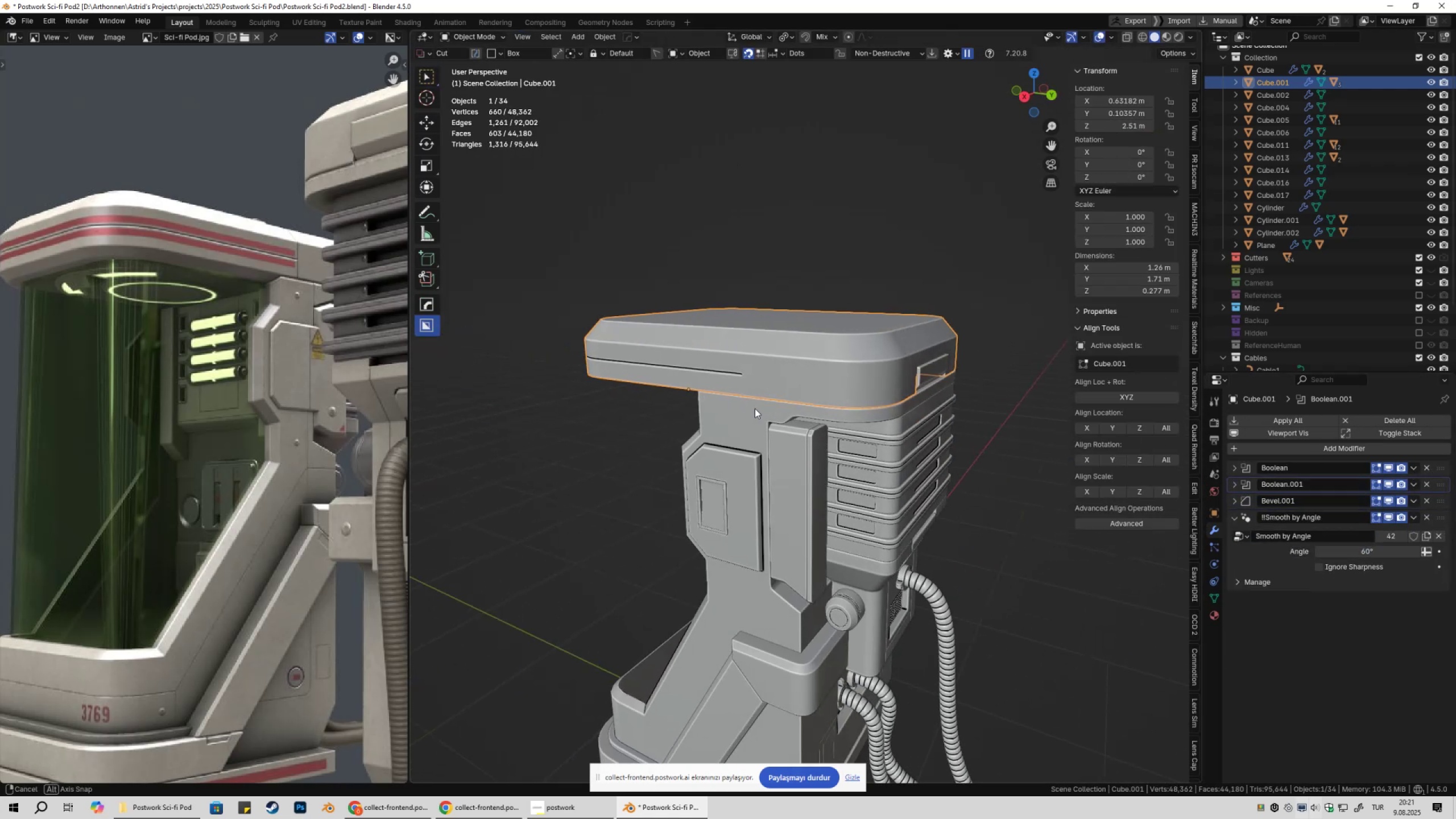 
key(Tab)
 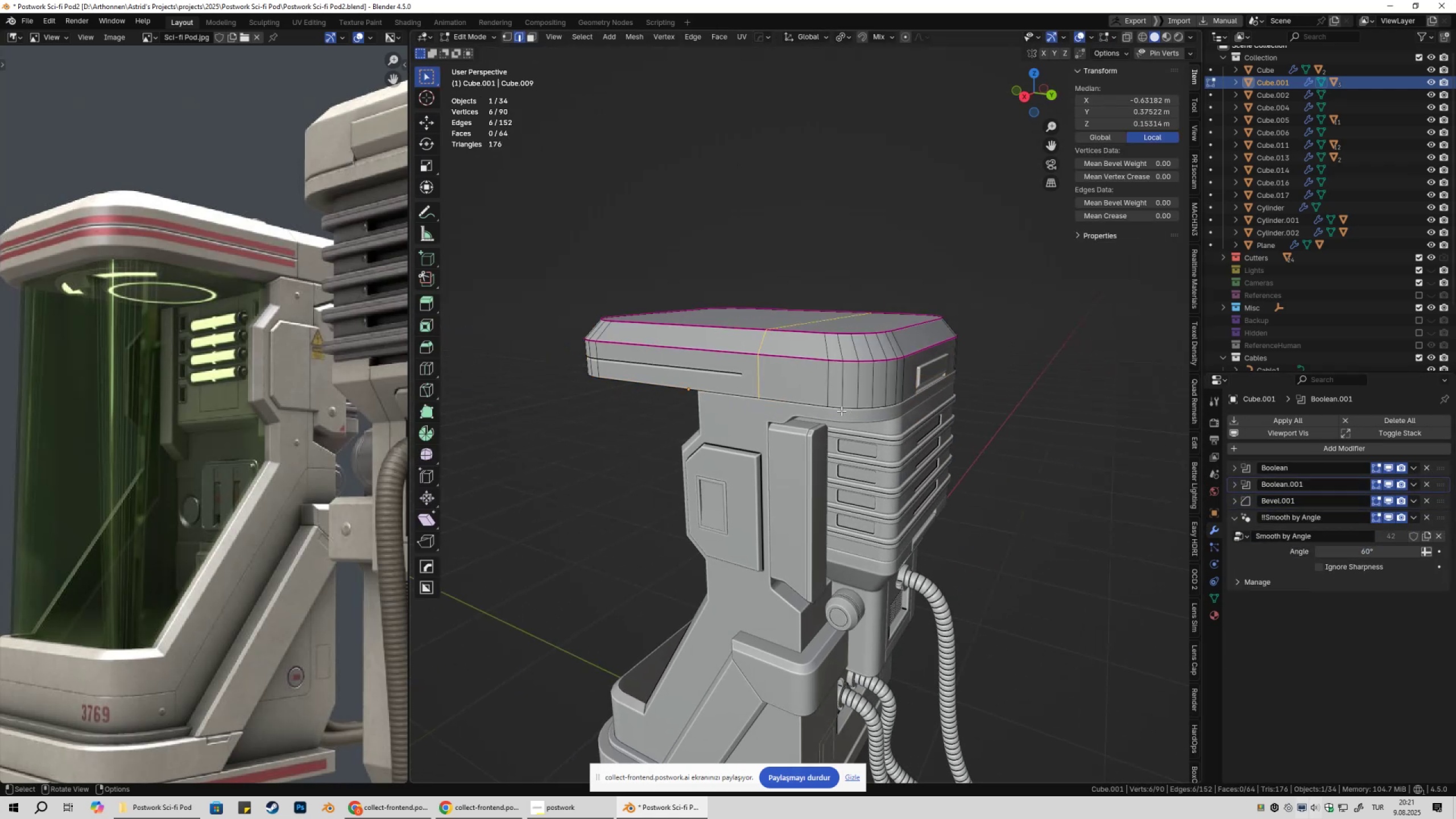 
key(Tab)
 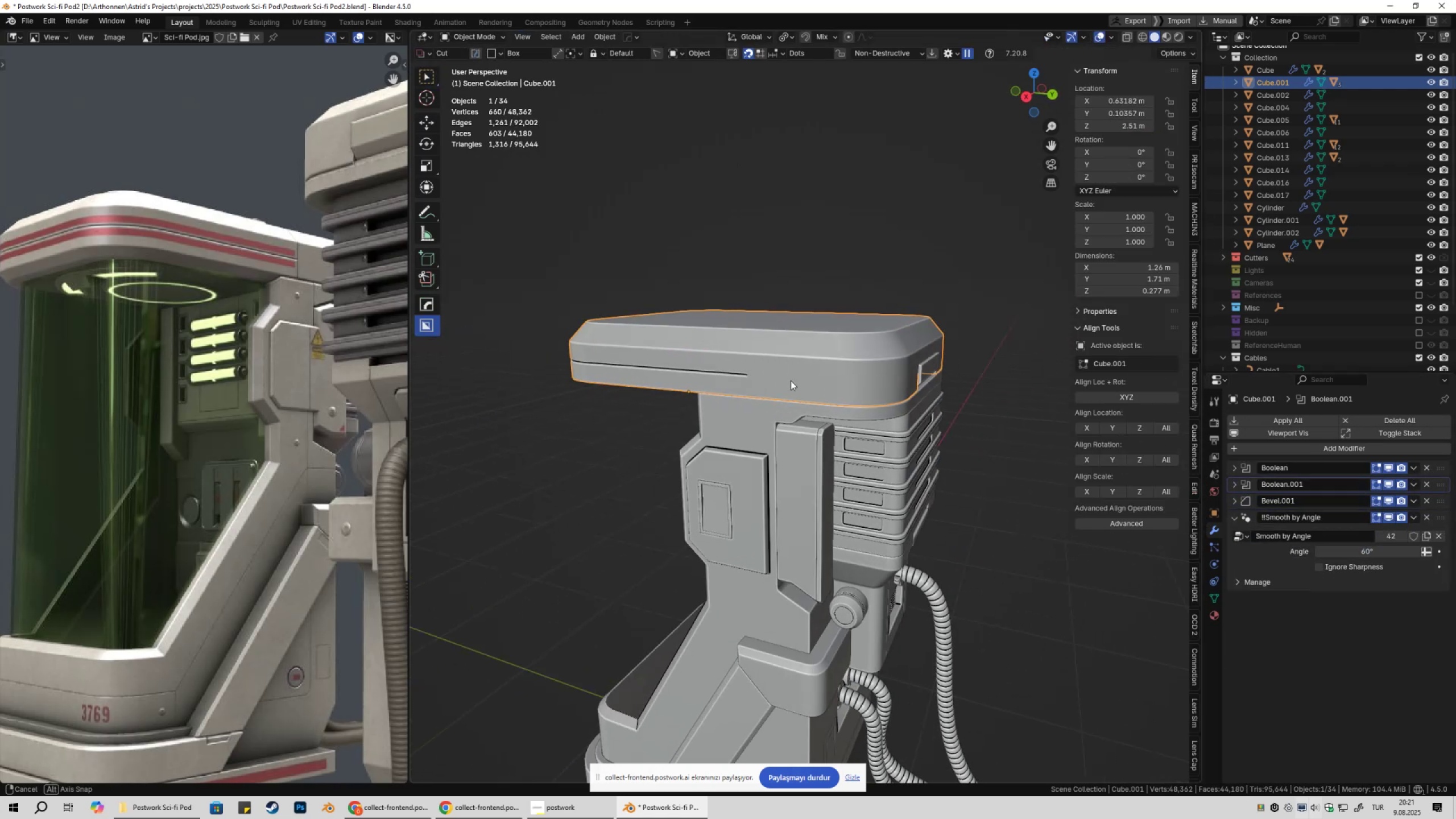 
key(Tab)
 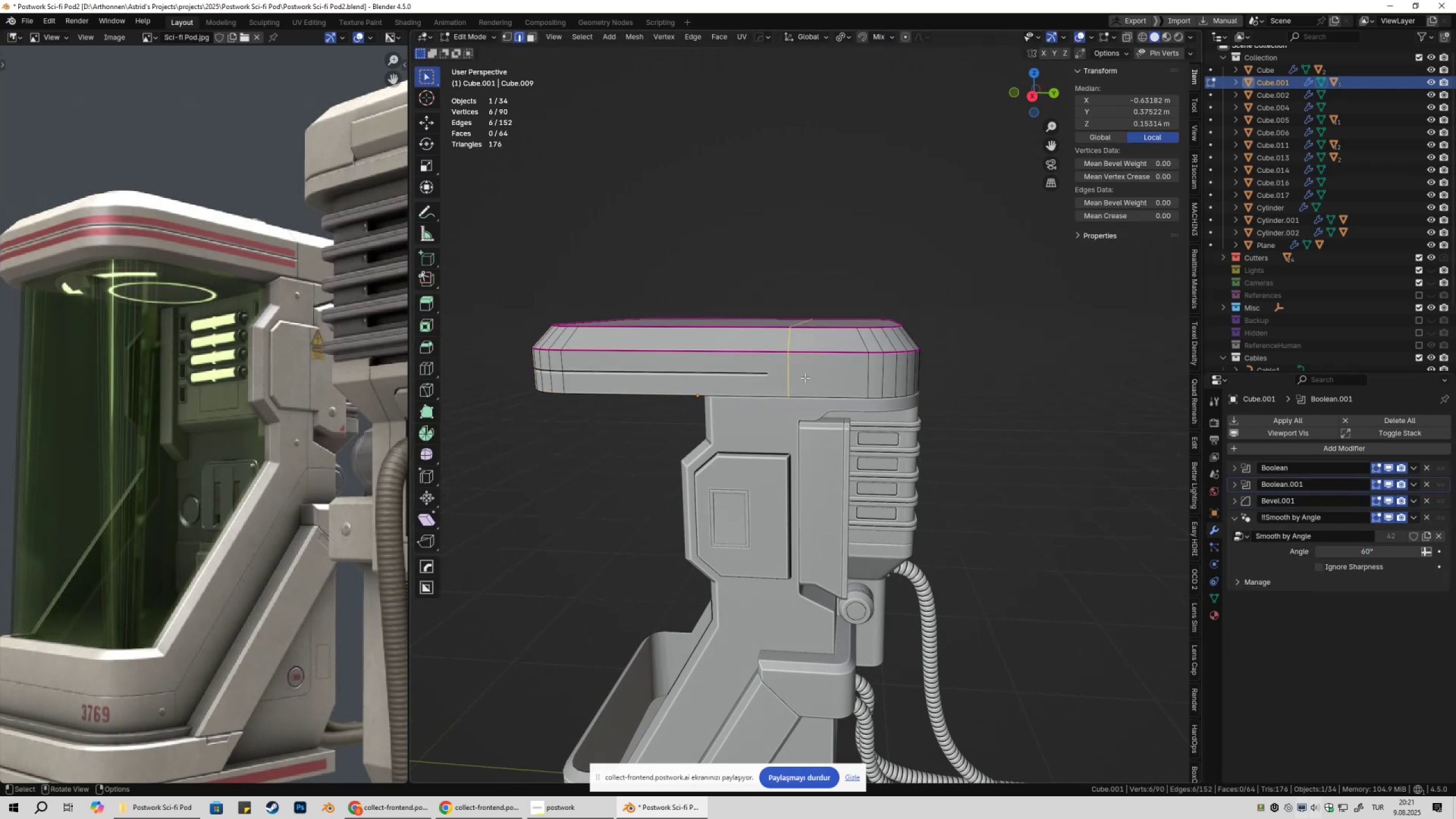 
scroll: coordinate [805, 378], scroll_direction: up, amount: 2.0
 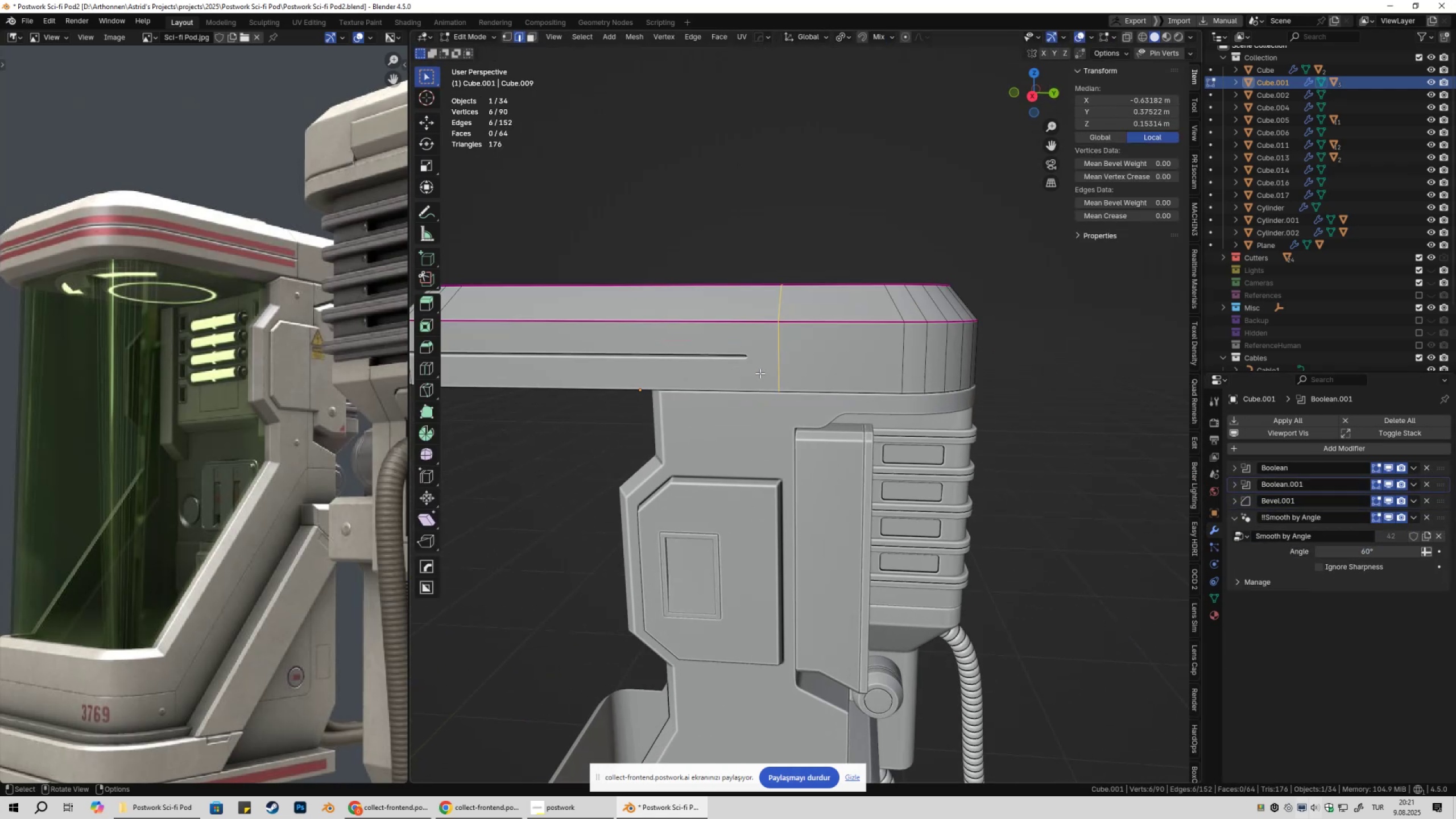 
key(Tab)
 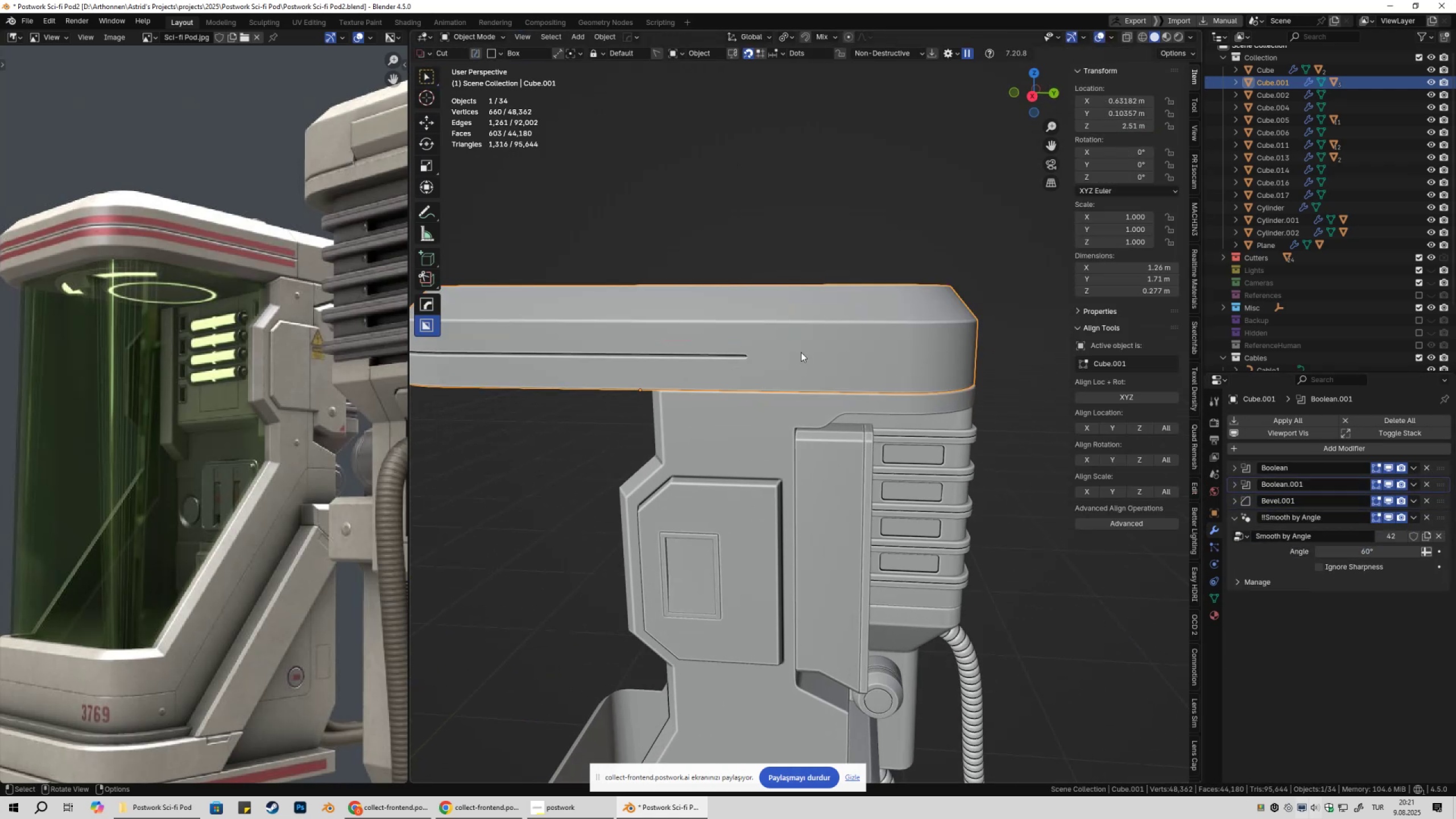 
left_click([801, 352])
 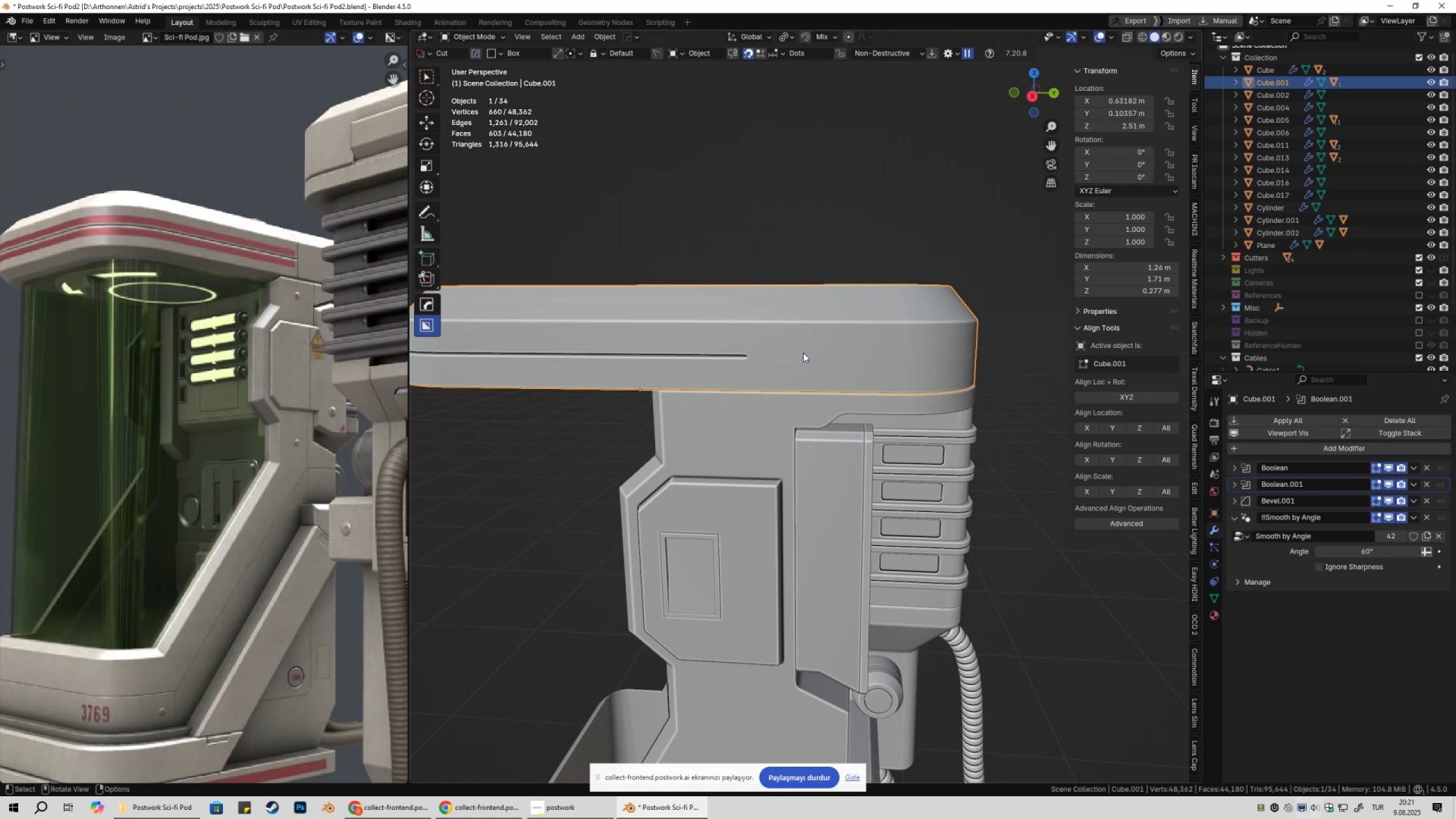 
key(Q)
 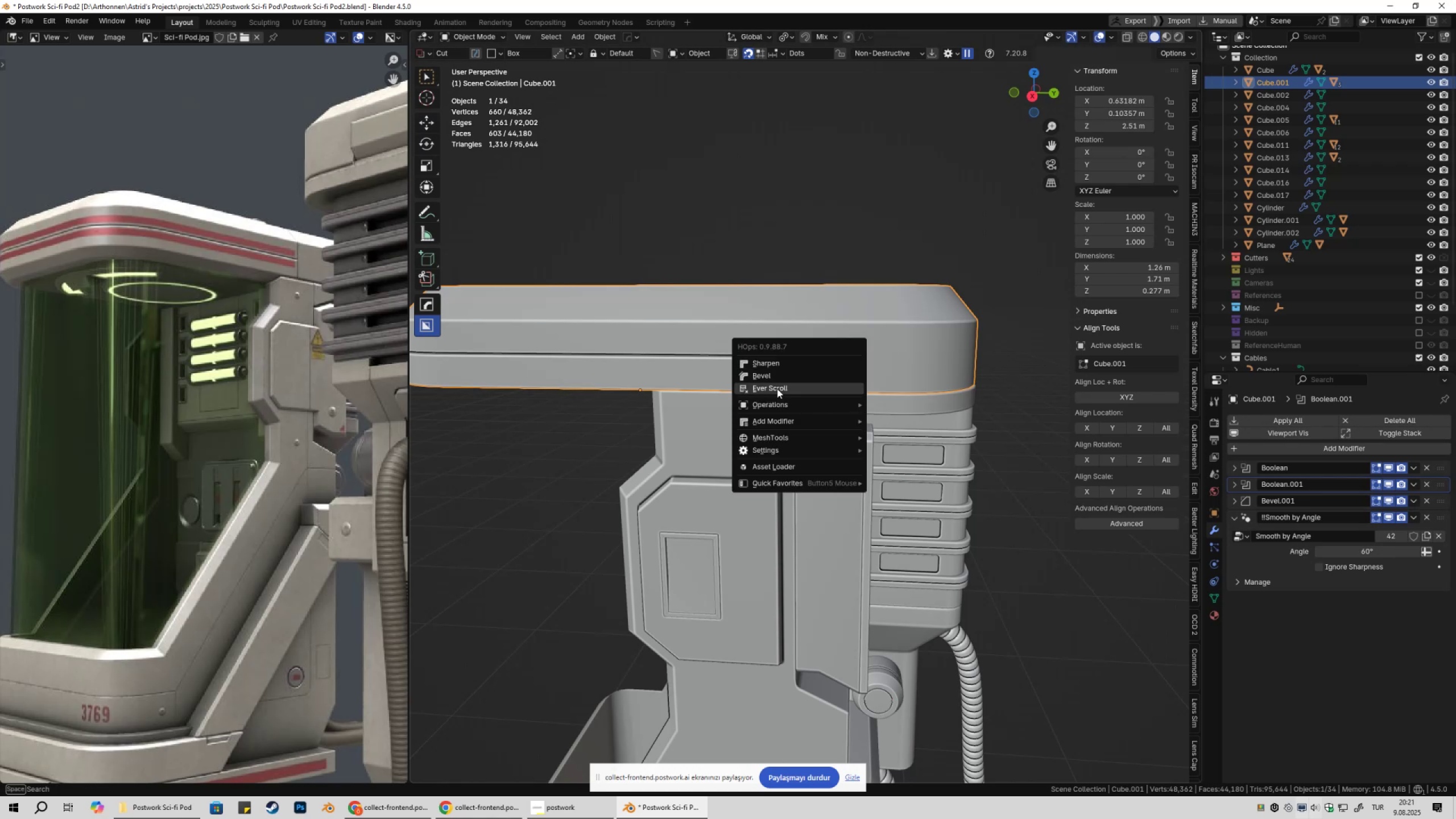 
left_click([777, 388])
 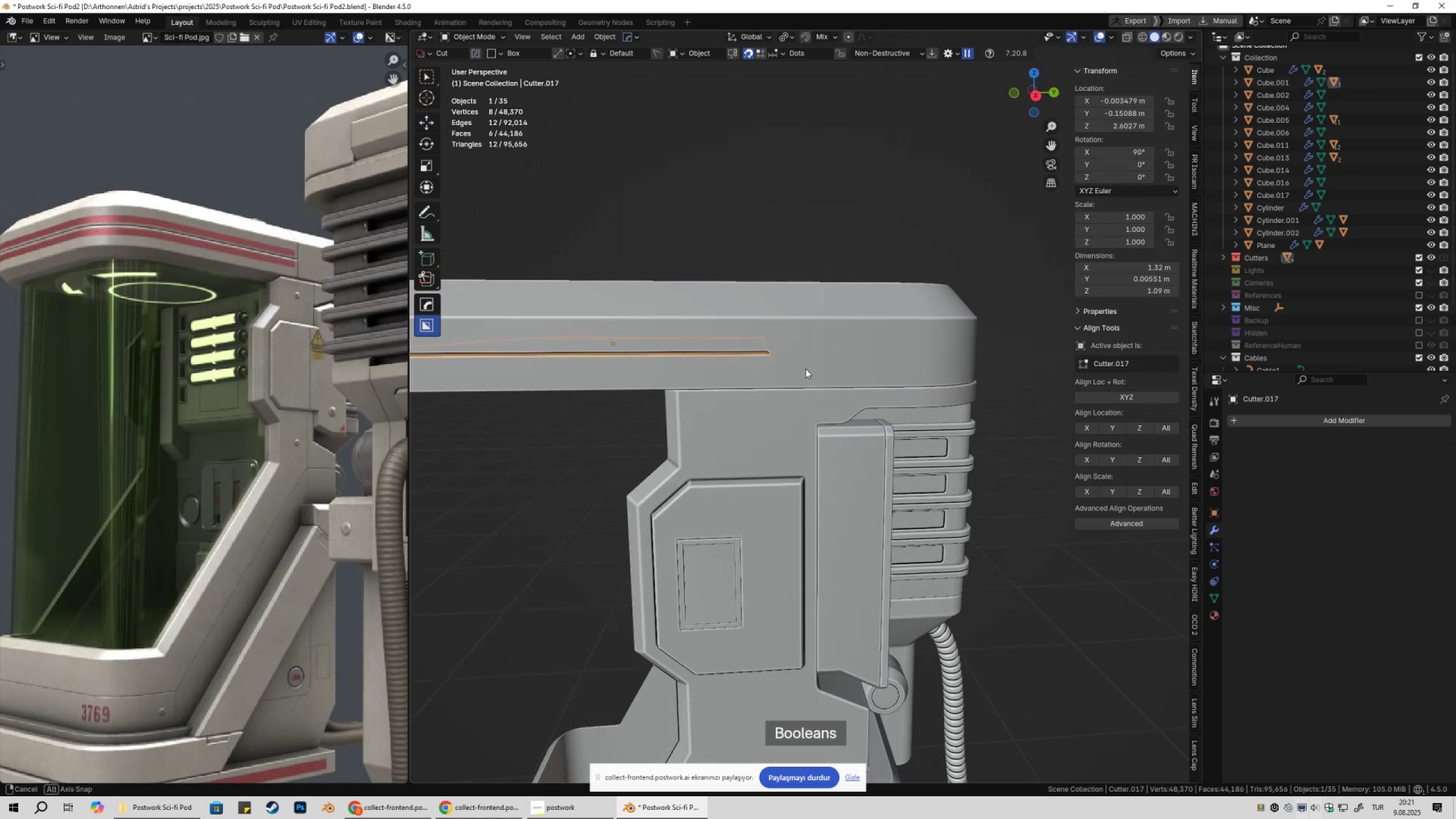 
key(Tab)
 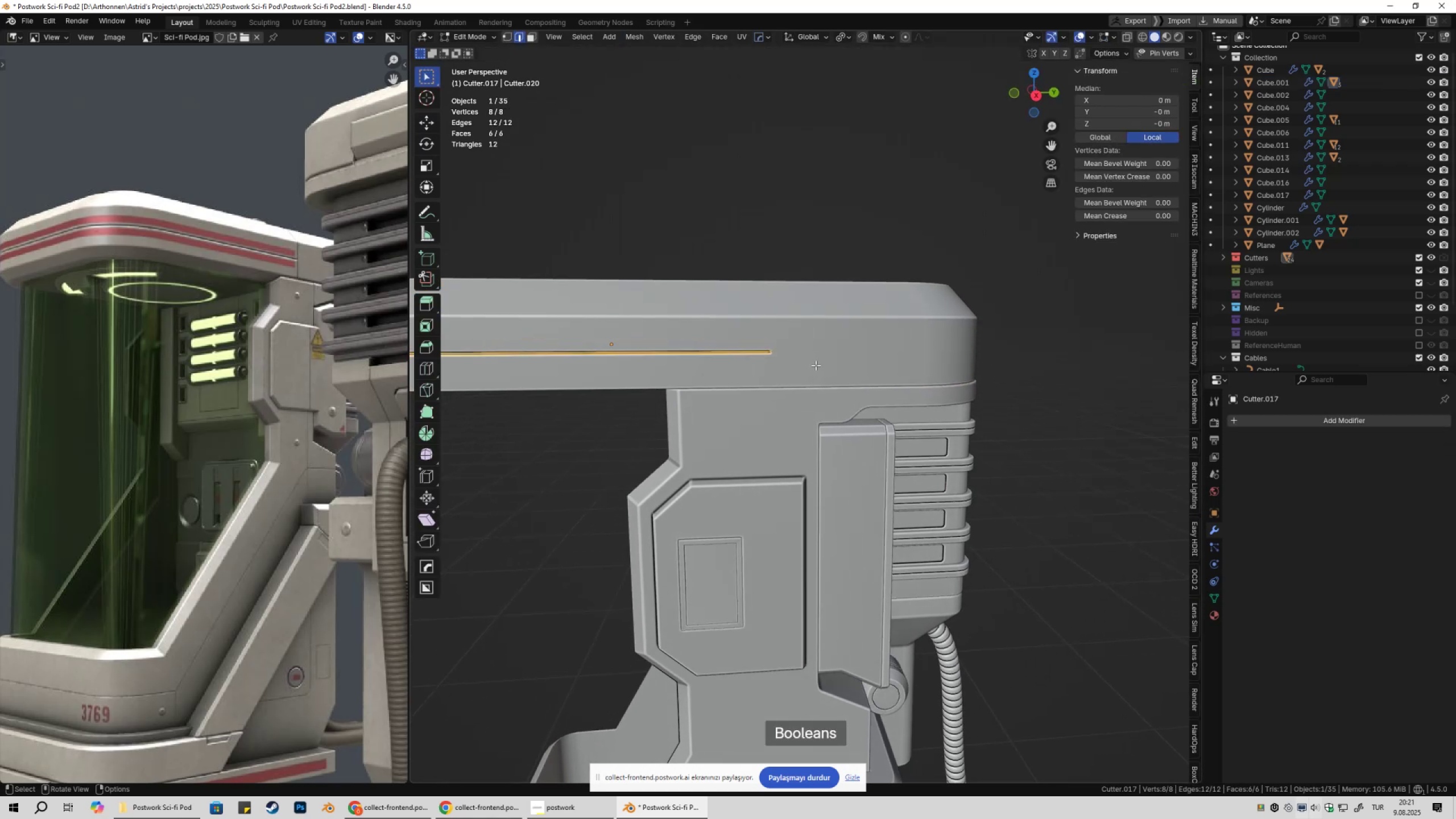 
key(Tab)
 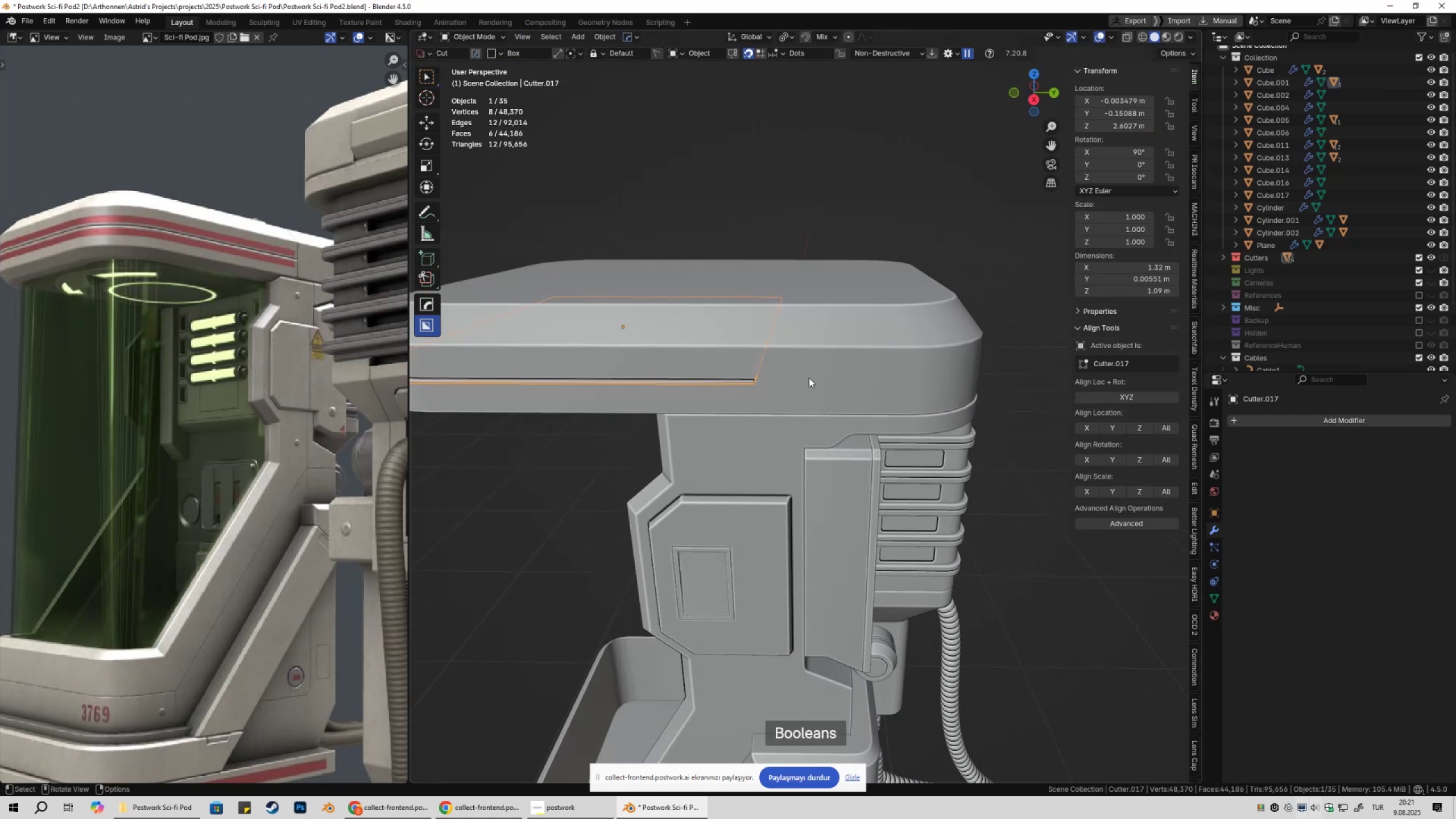 
left_click([813, 371])
 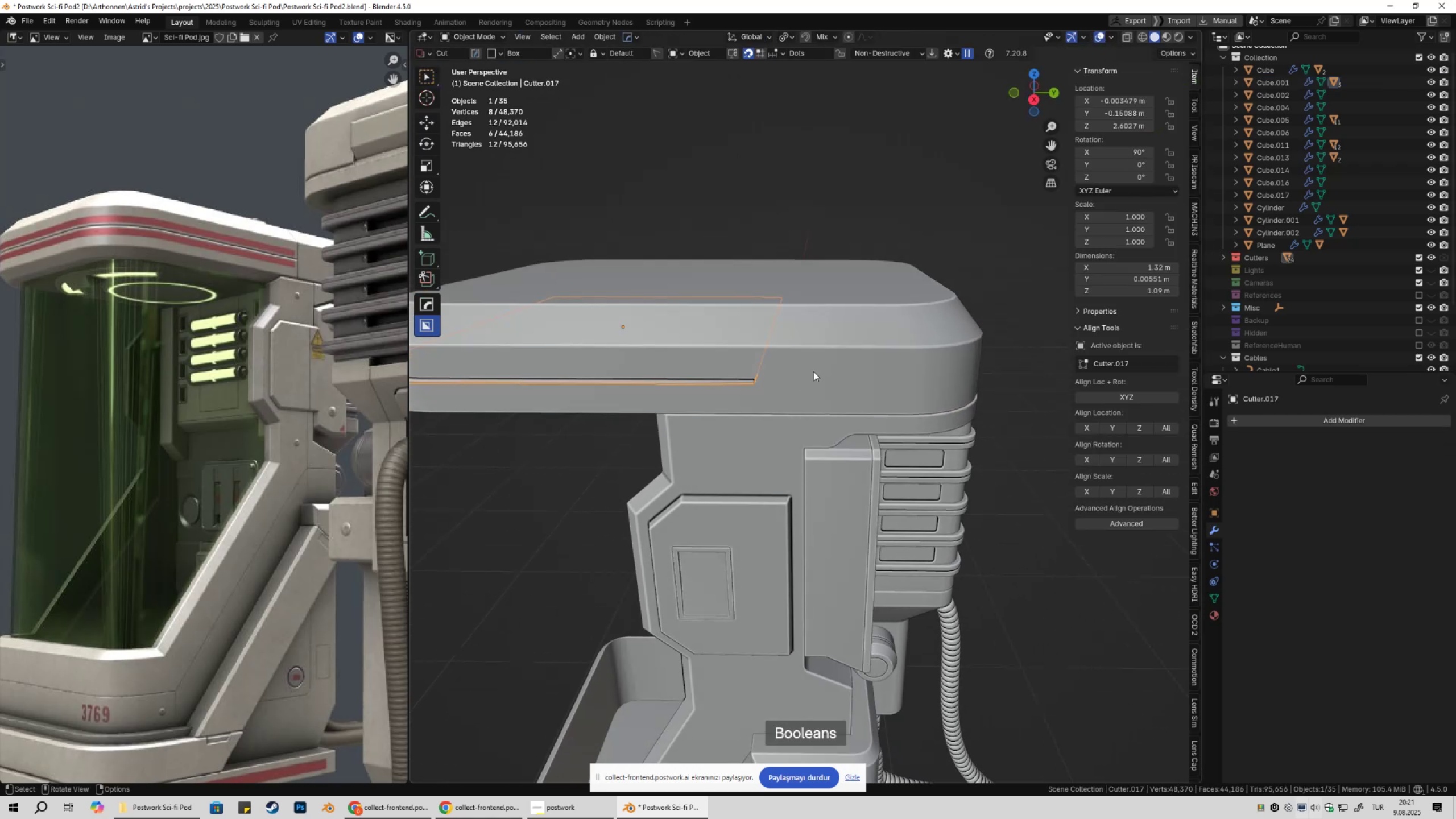 
key(Tab)
 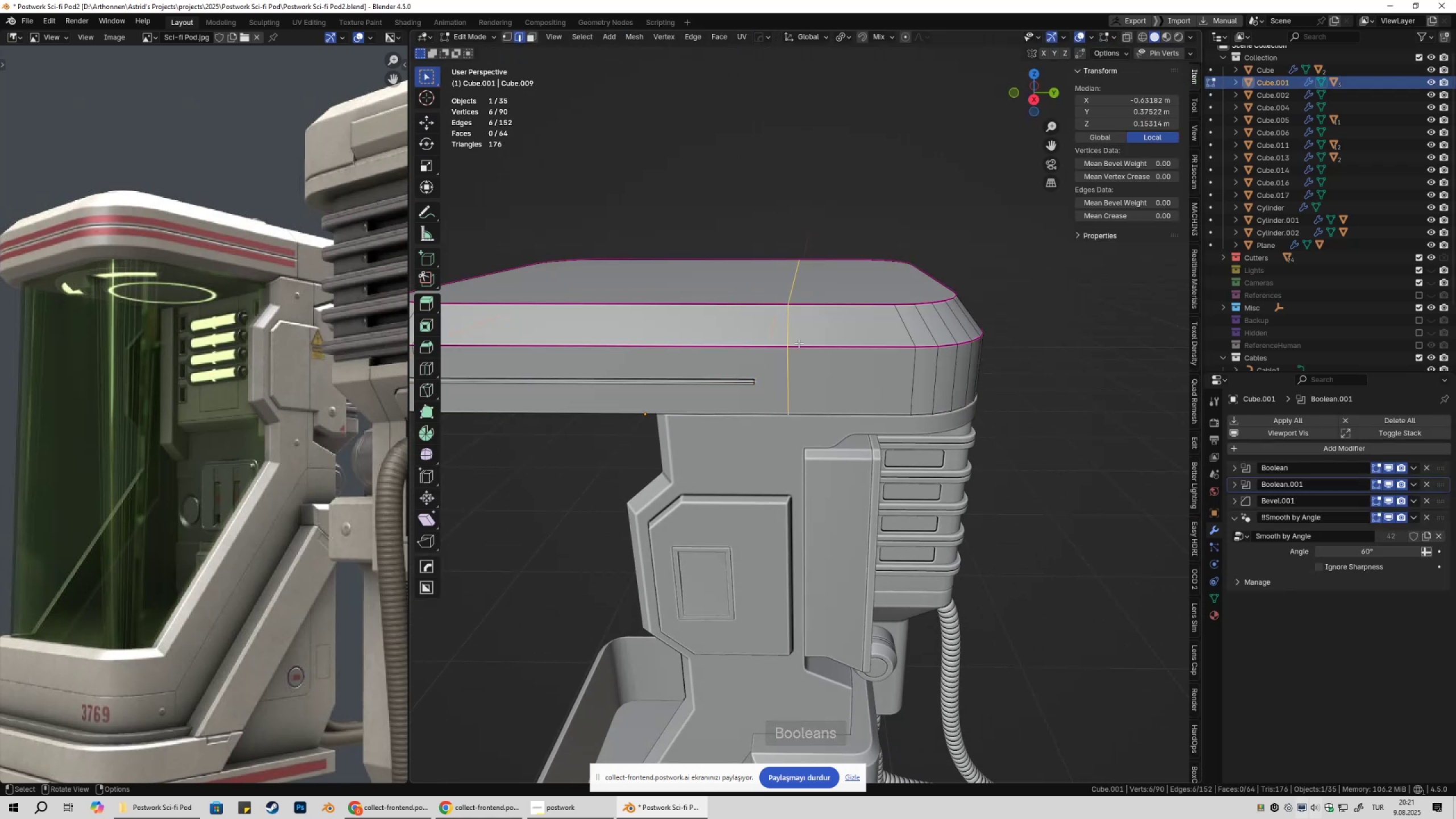 
left_click([792, 334])
 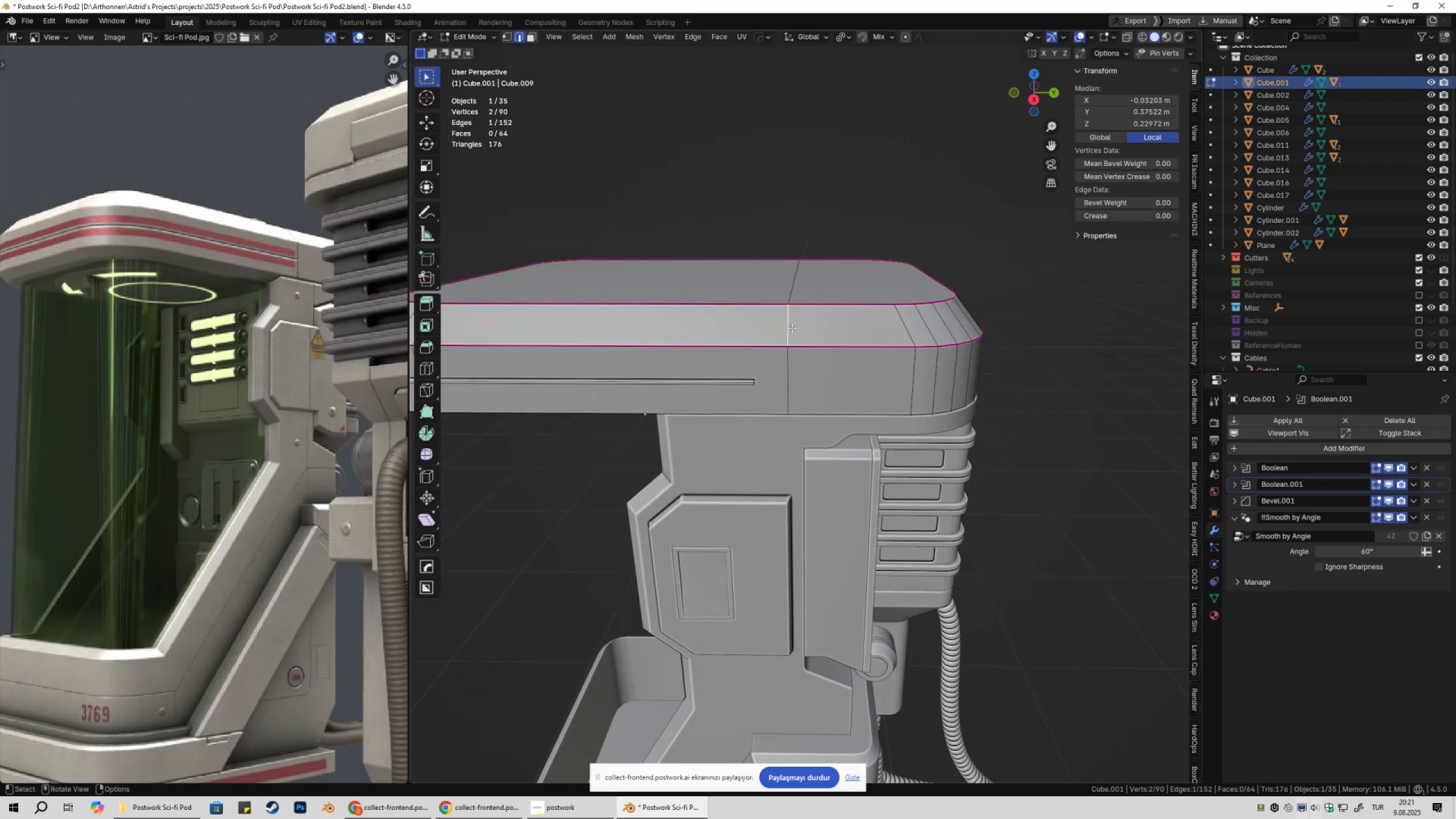 
hold_key(key=AltLeft, duration=0.35)
double_click([791, 324])
 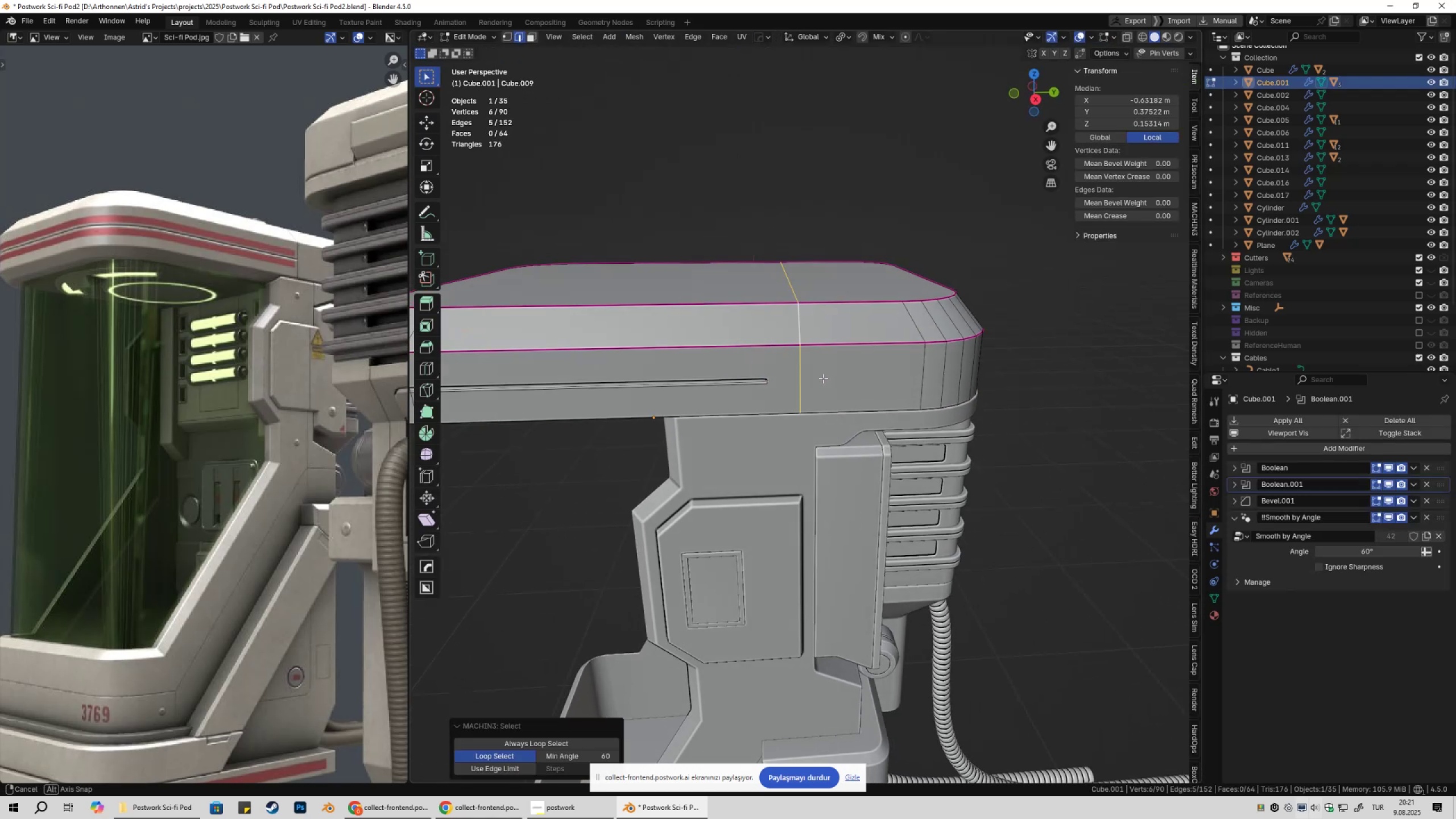 
key(Control+ControlLeft)
 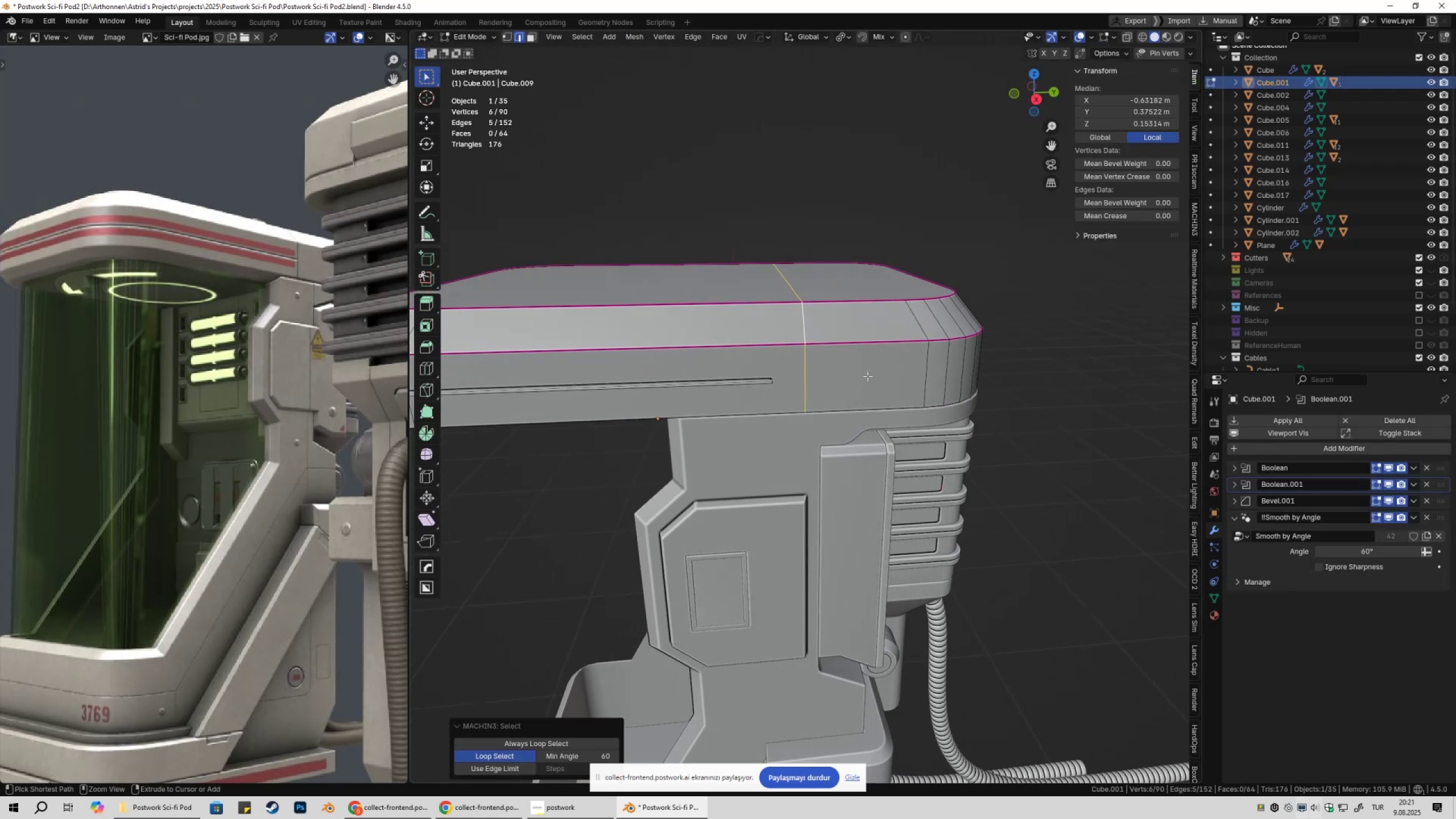 
key(Control+X)
 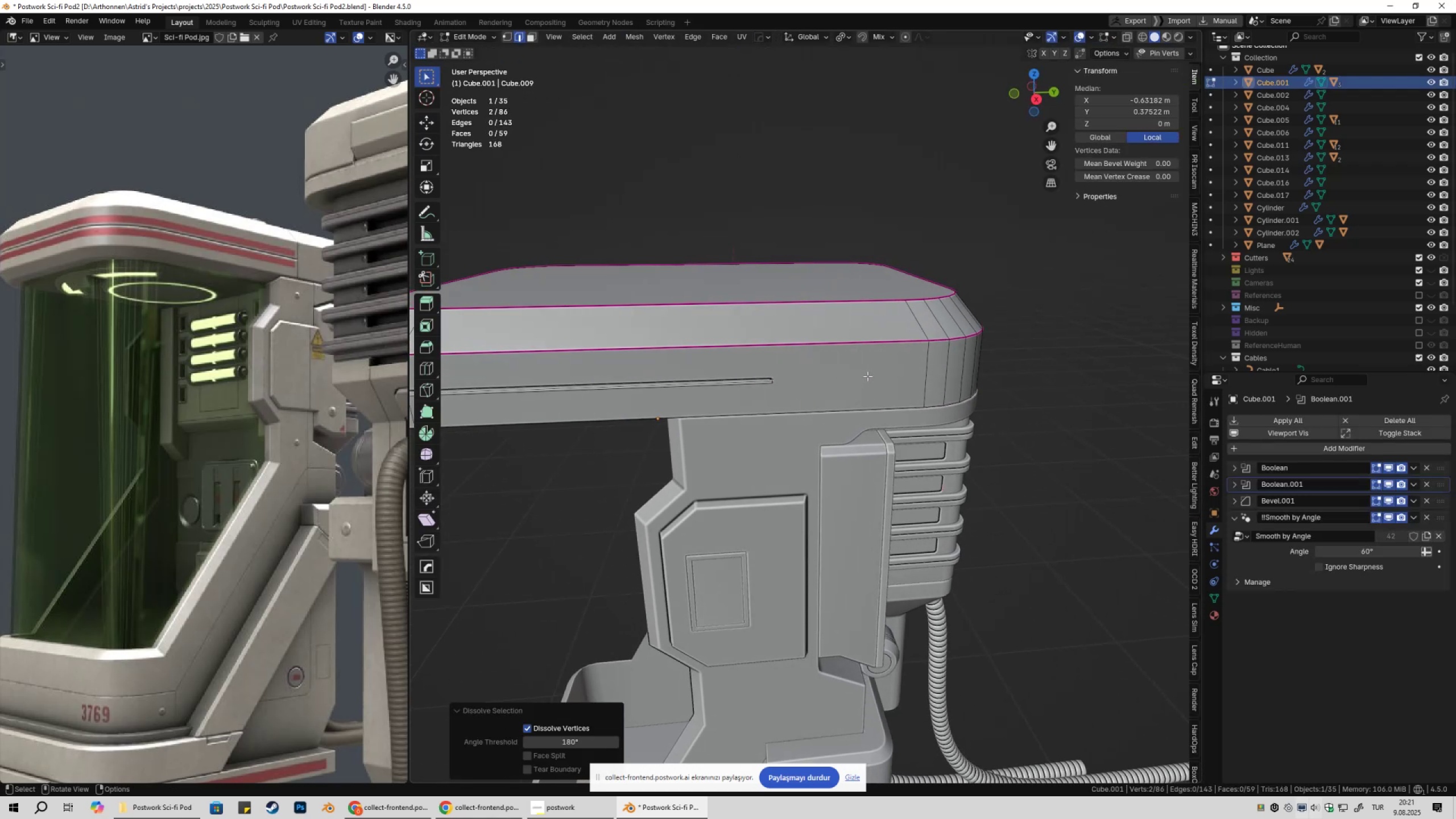 
key(Tab)
 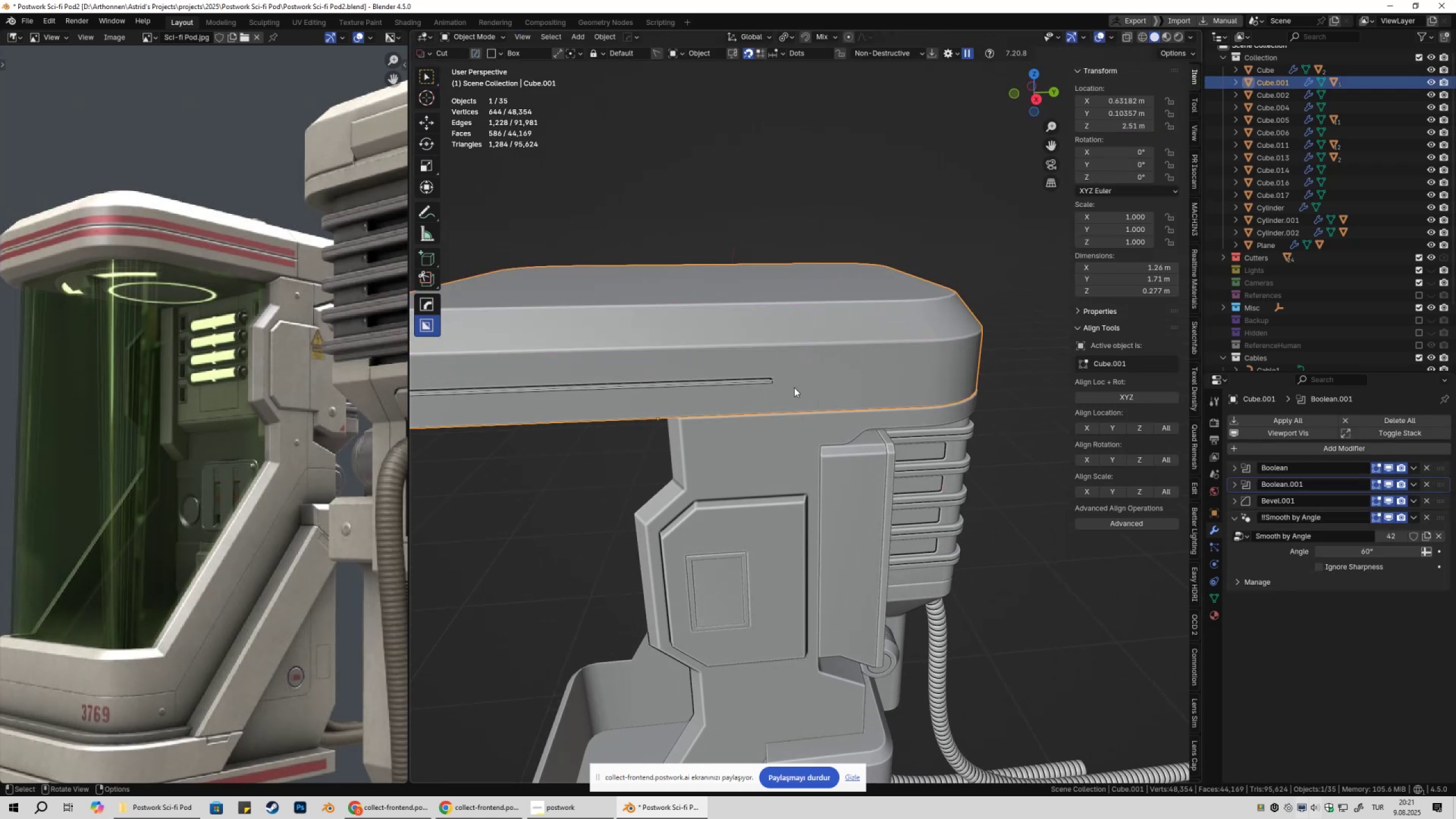 
key(Tab)
 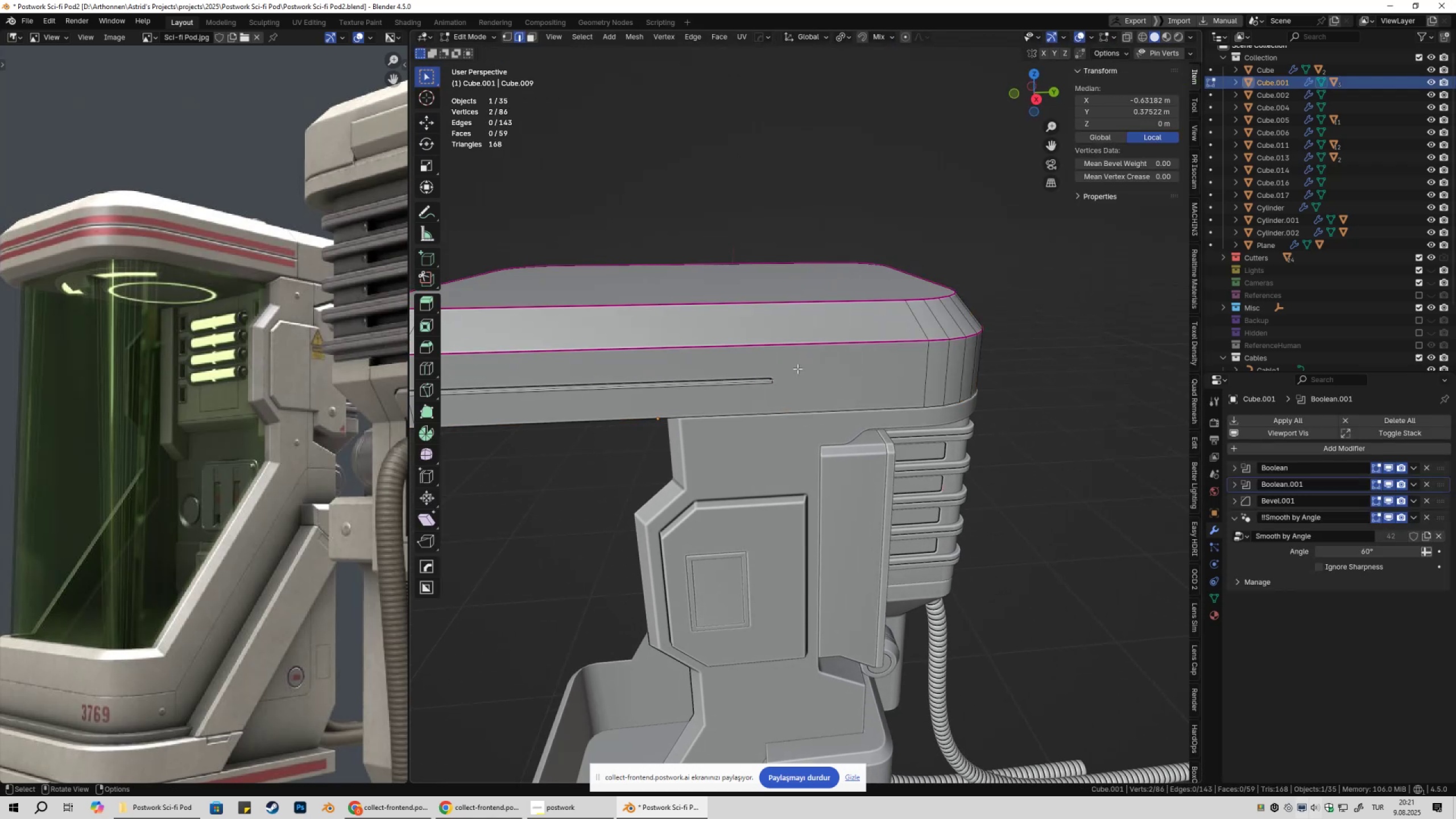 
key(Tab)
 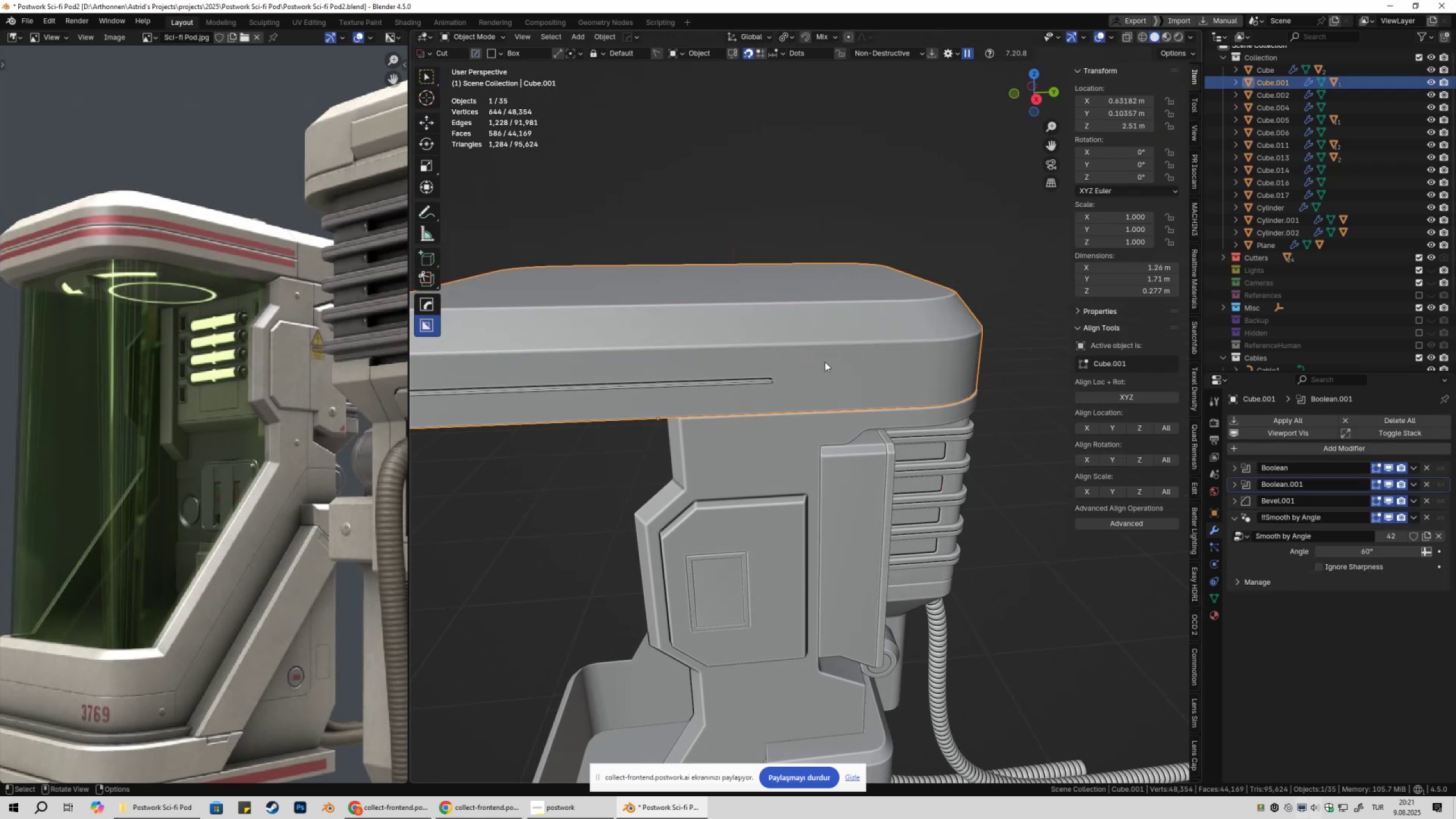 
left_click([825, 362])
 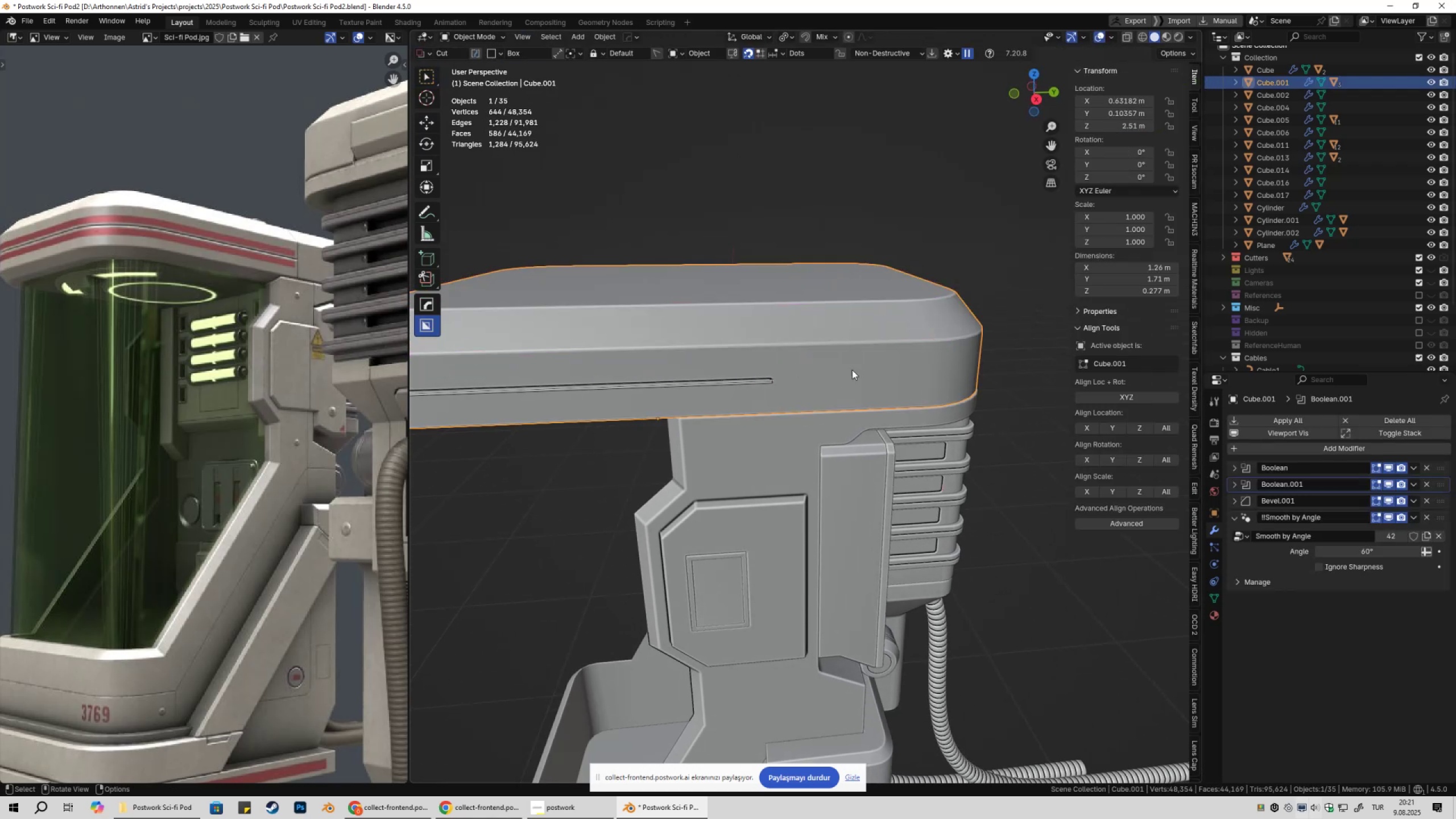 
key(Q)
 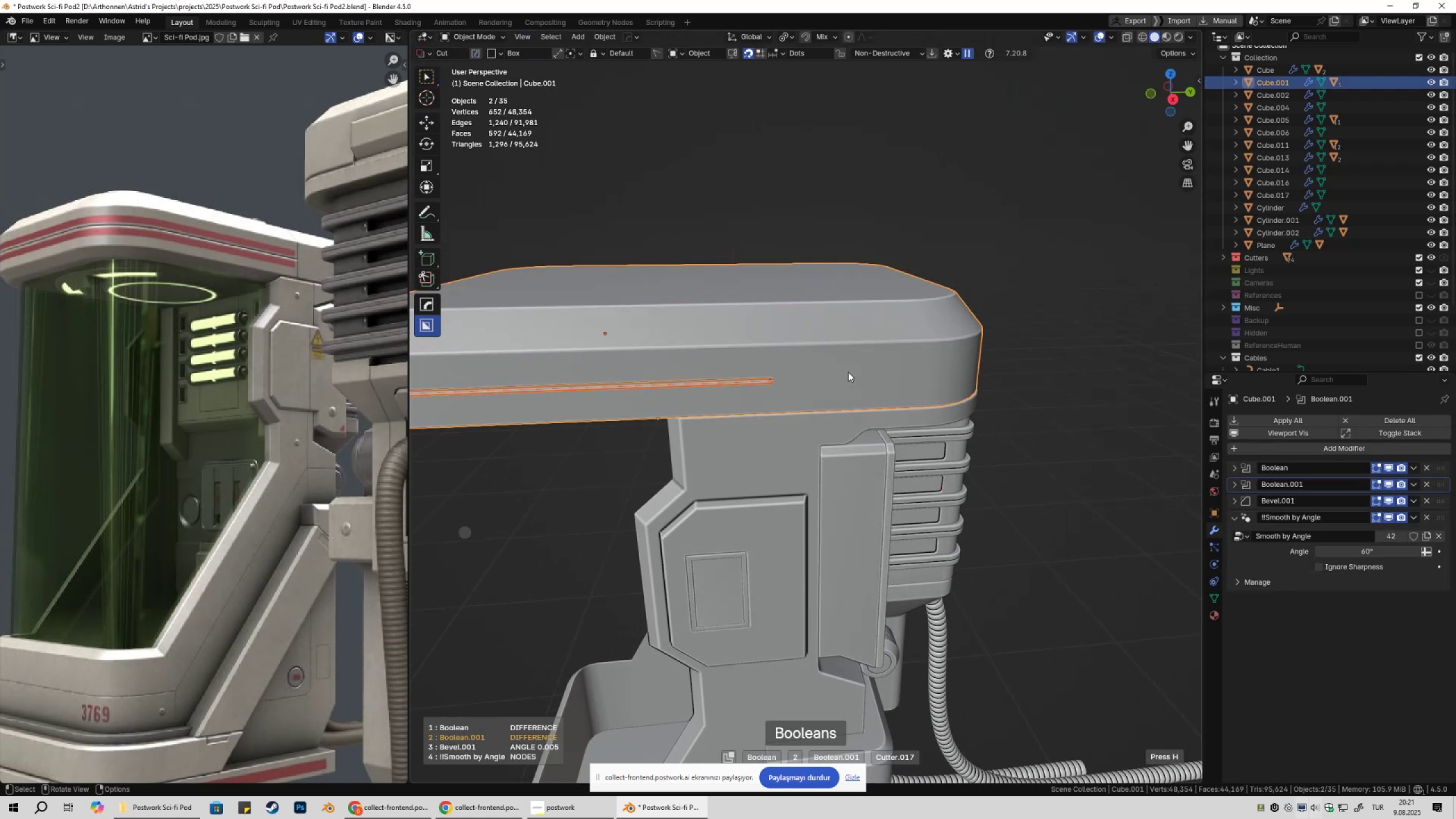 
double_click([848, 372])
 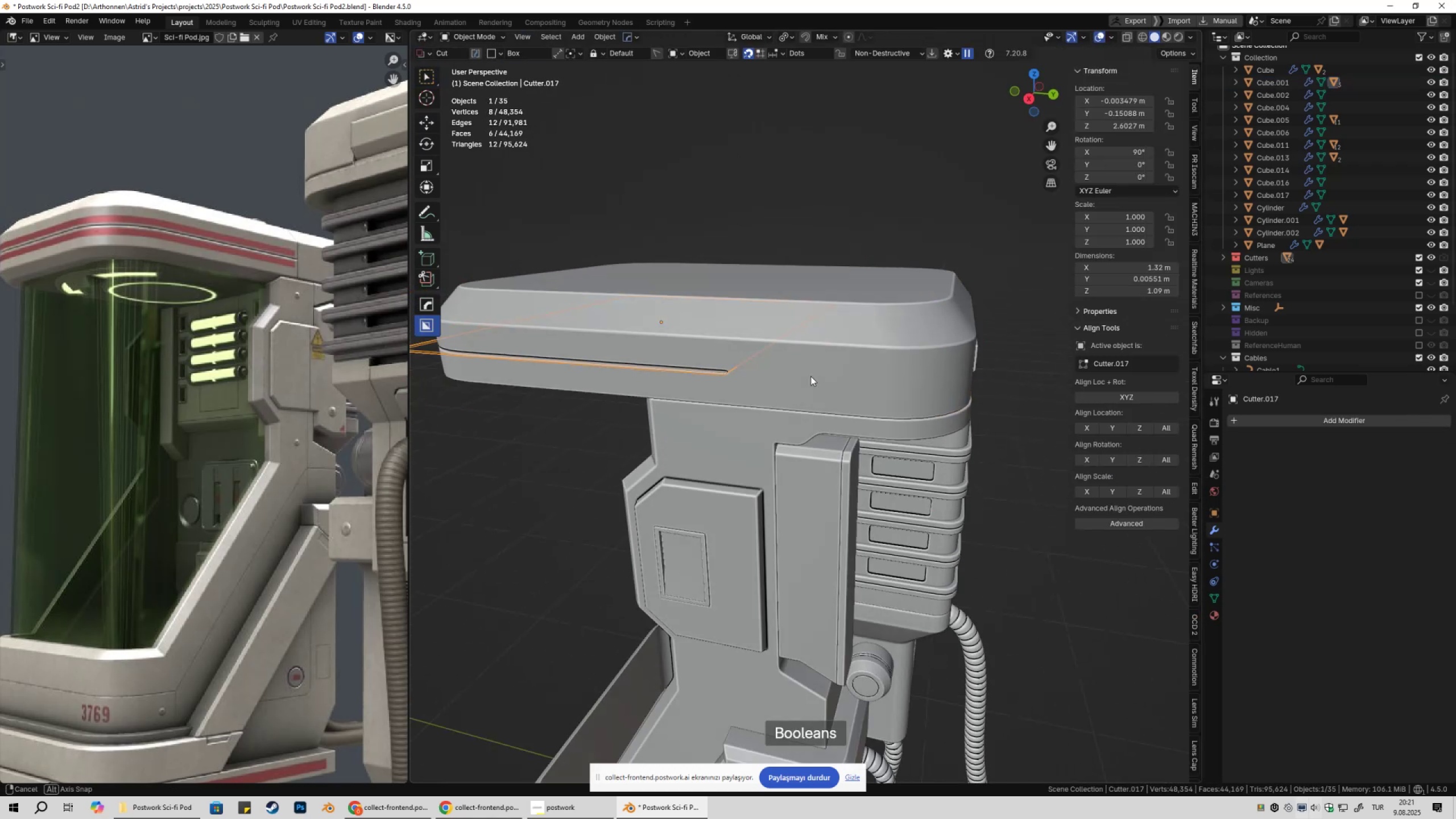 
key(Tab)
type(1z1)
 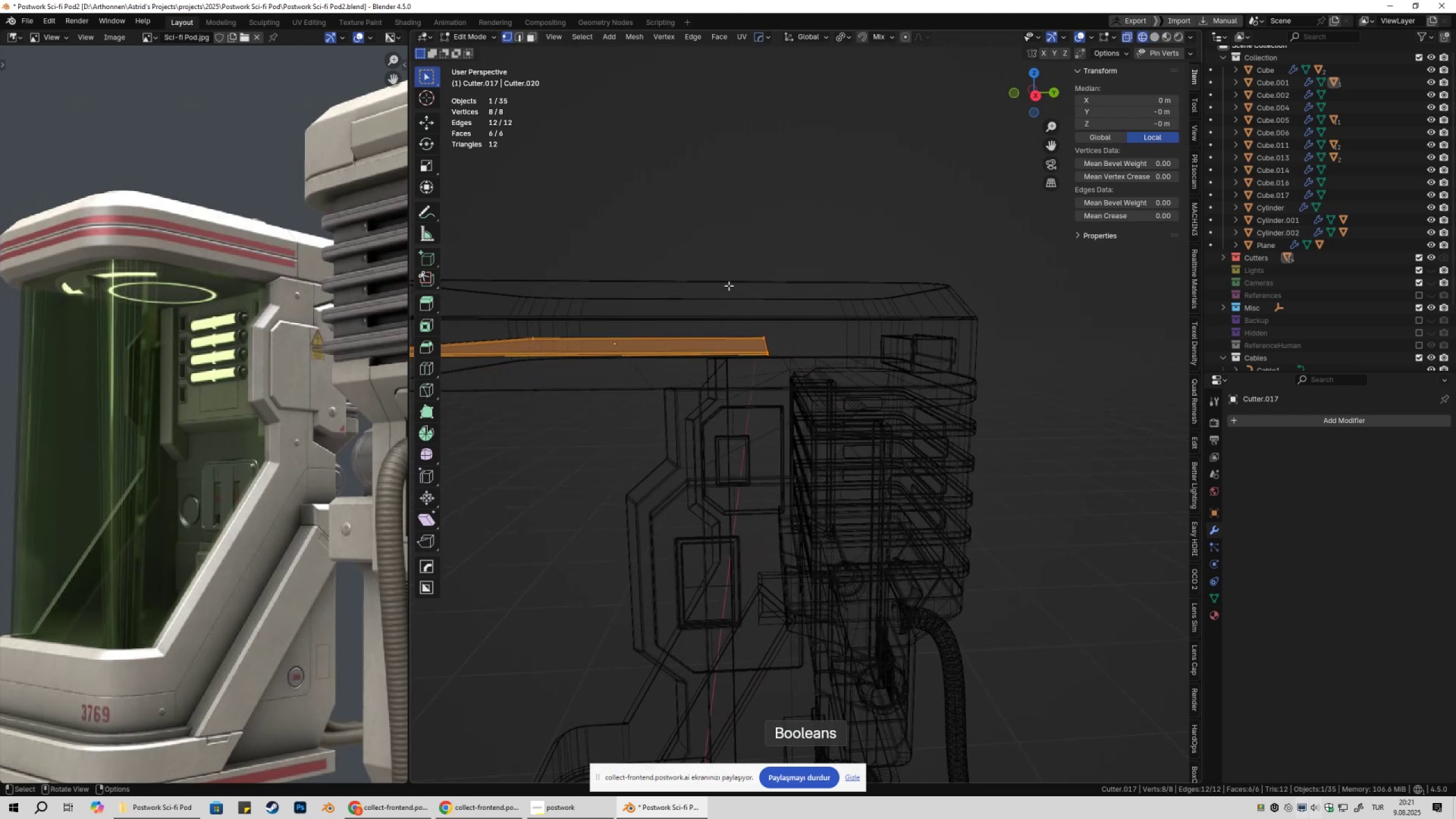 
left_click_drag(start_coordinate=[726, 282], to_coordinate=[828, 453])
 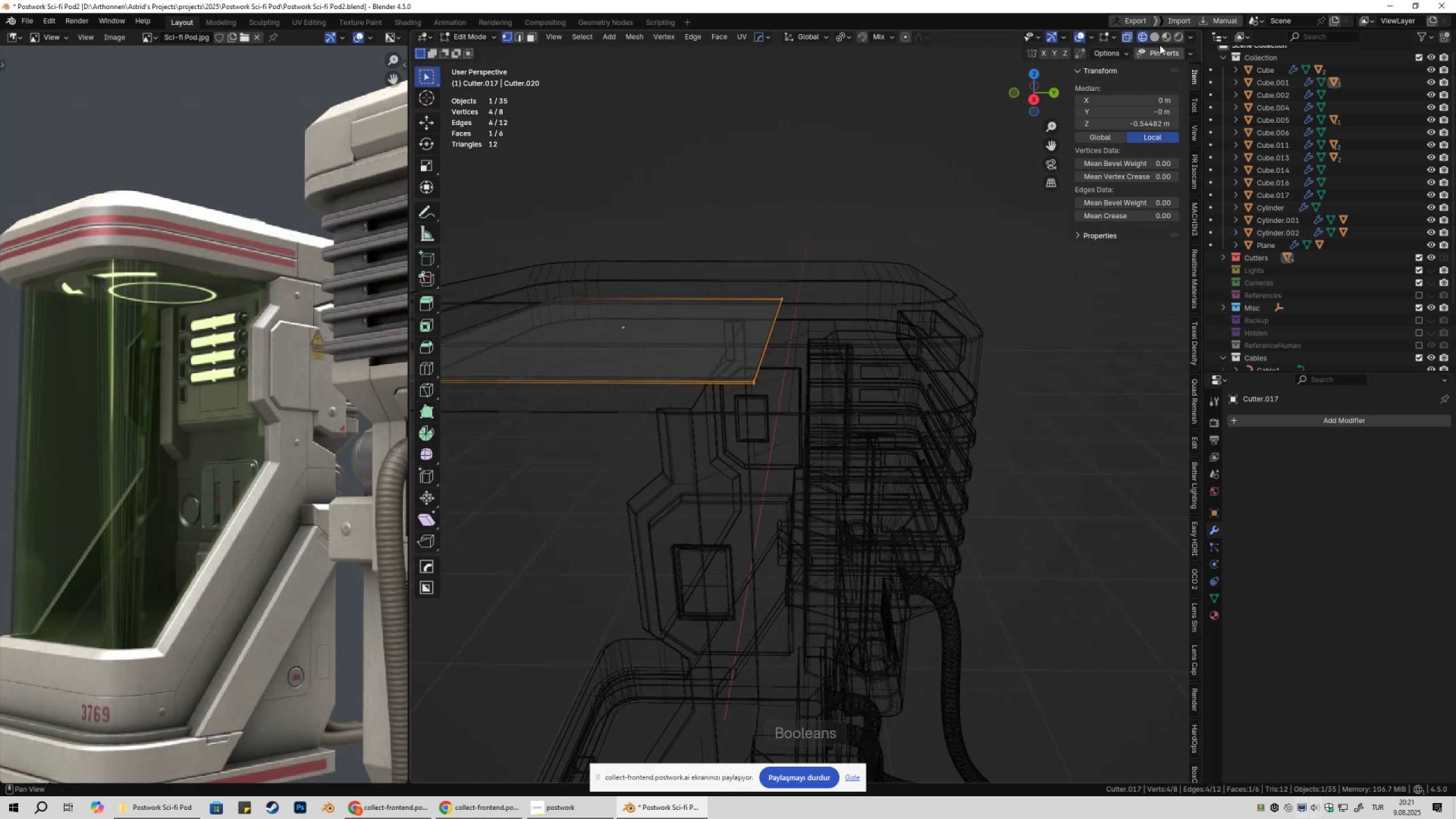 
left_click([1155, 35])
 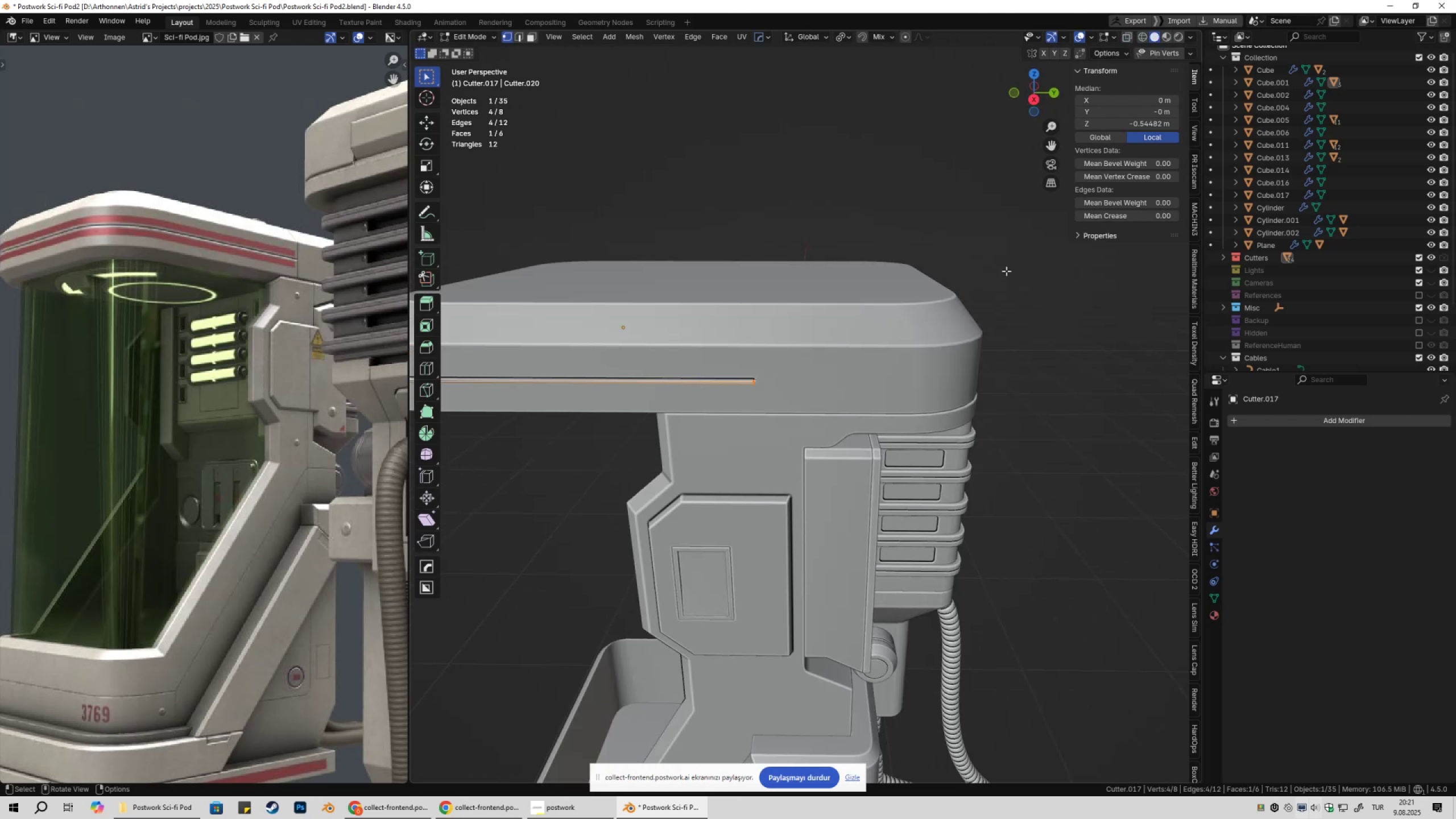 
hold_key(key=ShiftLeft, duration=0.38)
 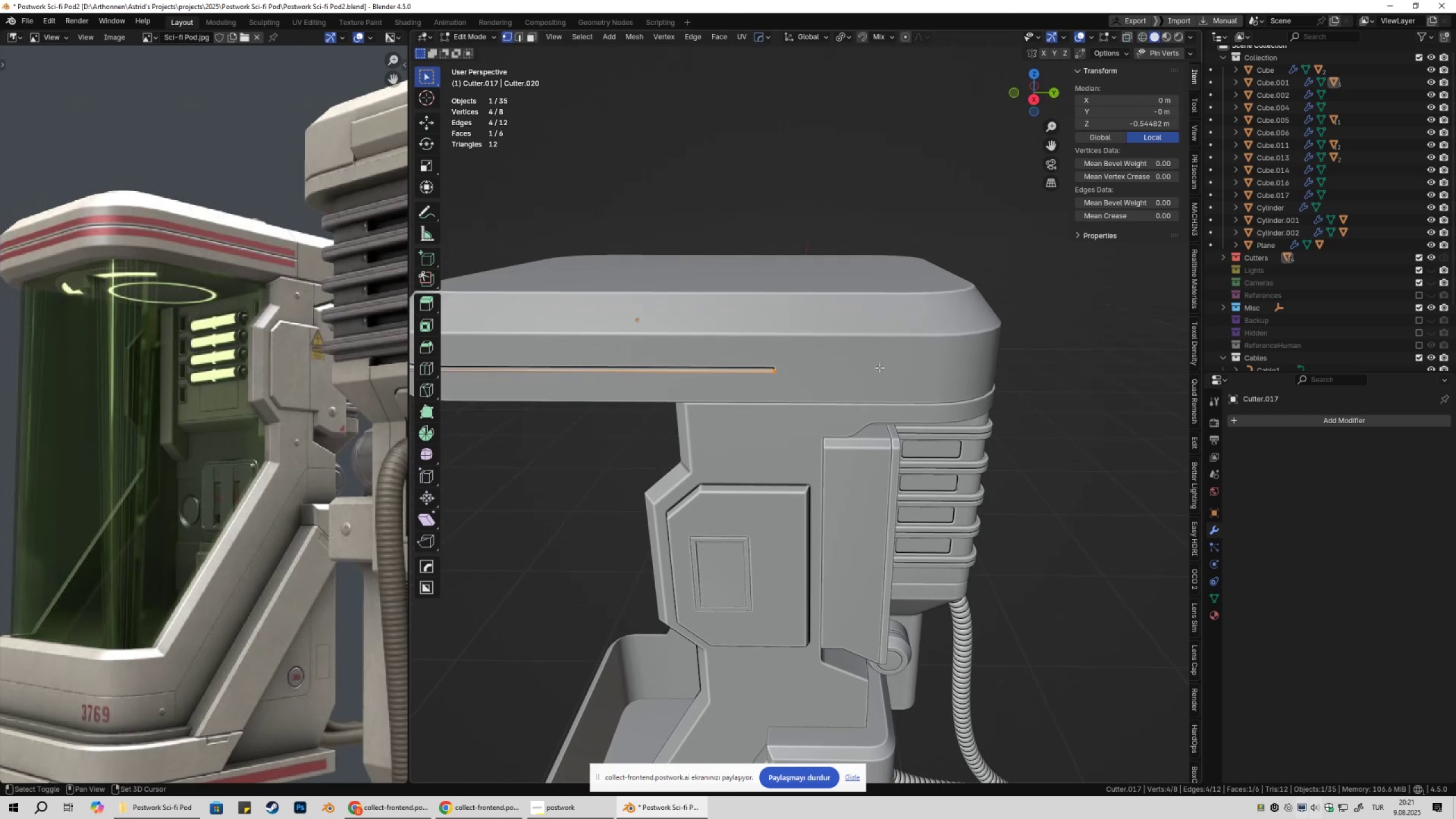 
scroll: coordinate [842, 445], scroll_direction: up, amount: 3.0
 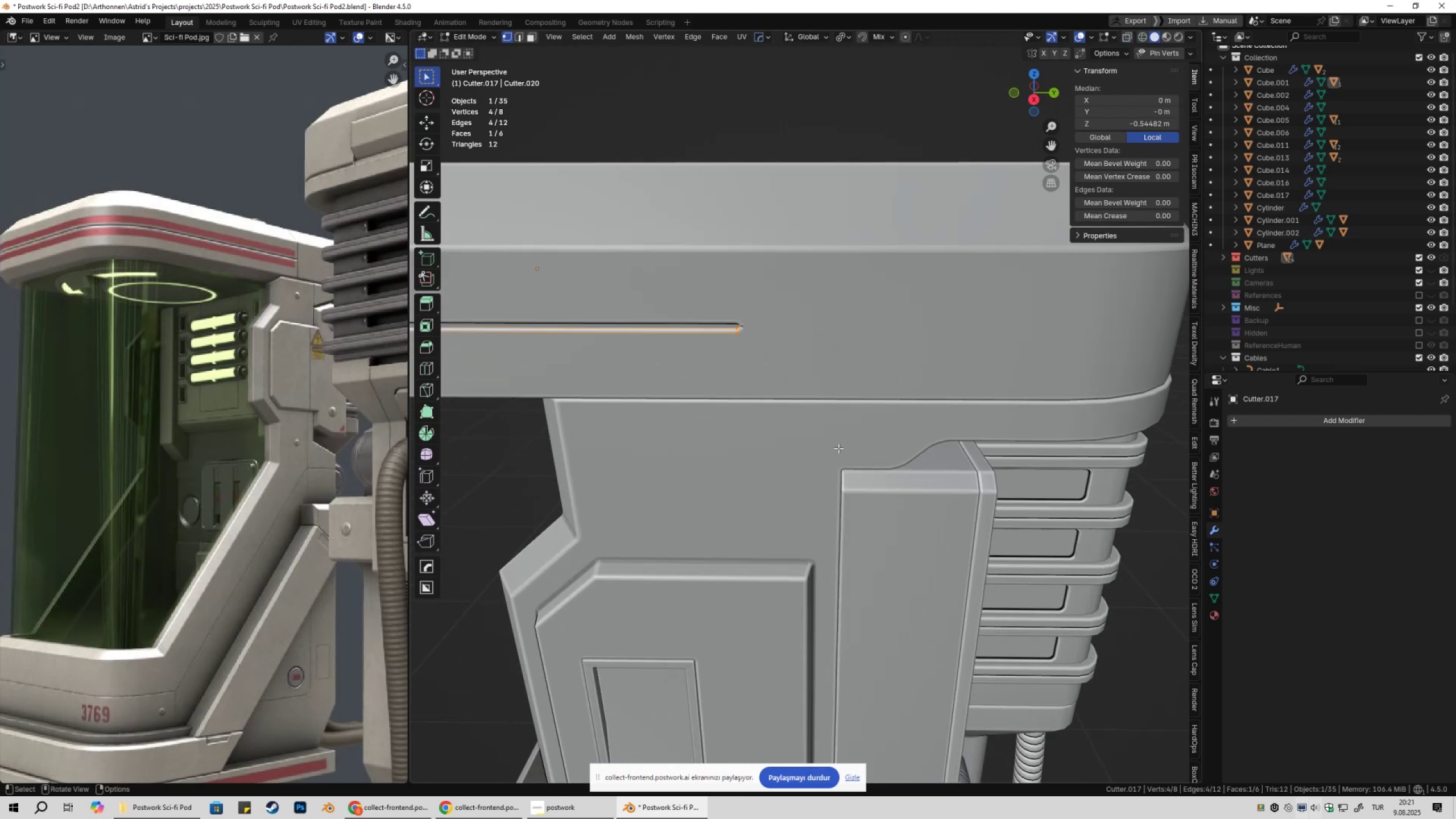 
type(gy)
 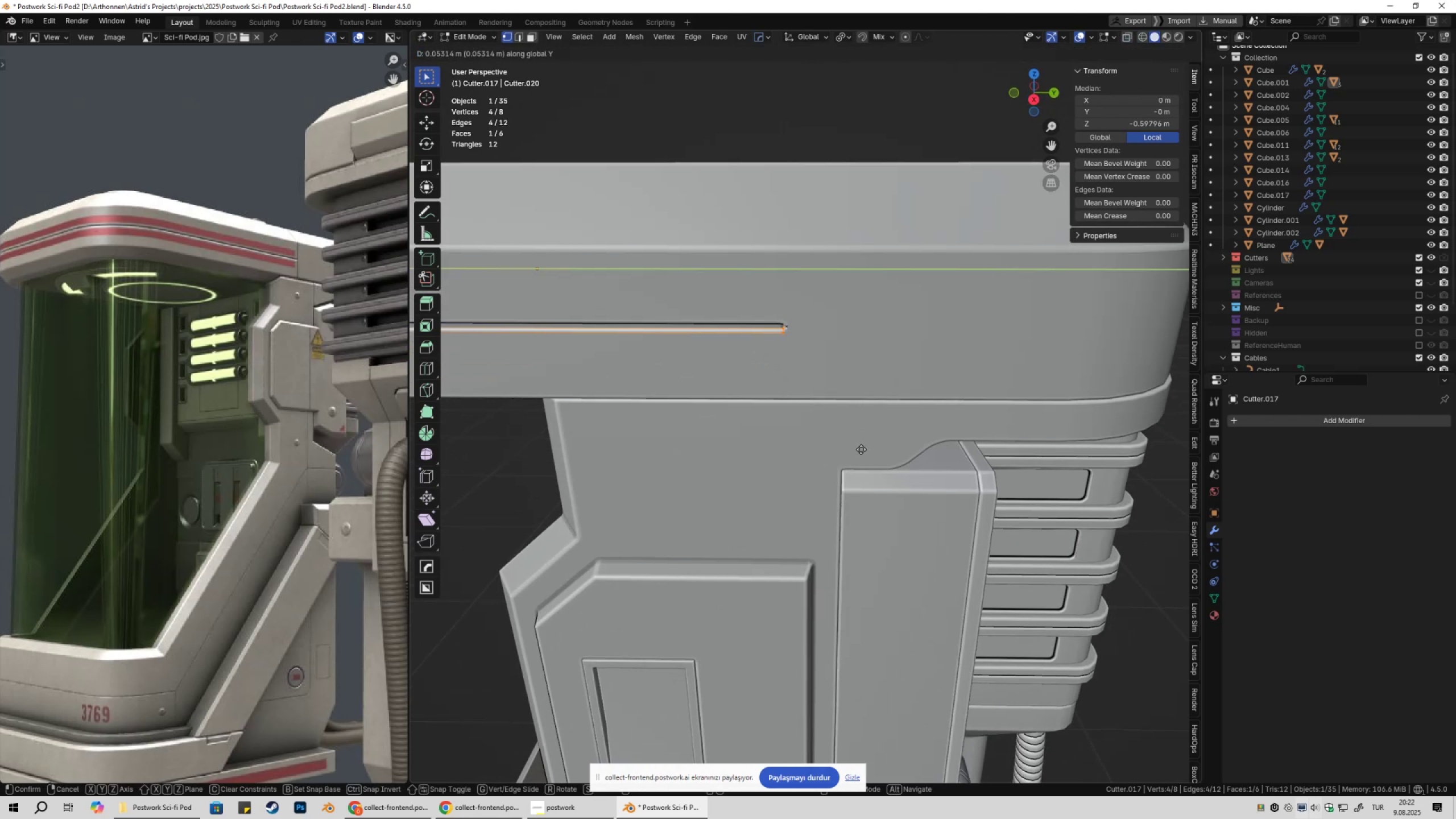 
hold_key(key=ControlLeft, duration=1.52)
left_click([832, 472])
 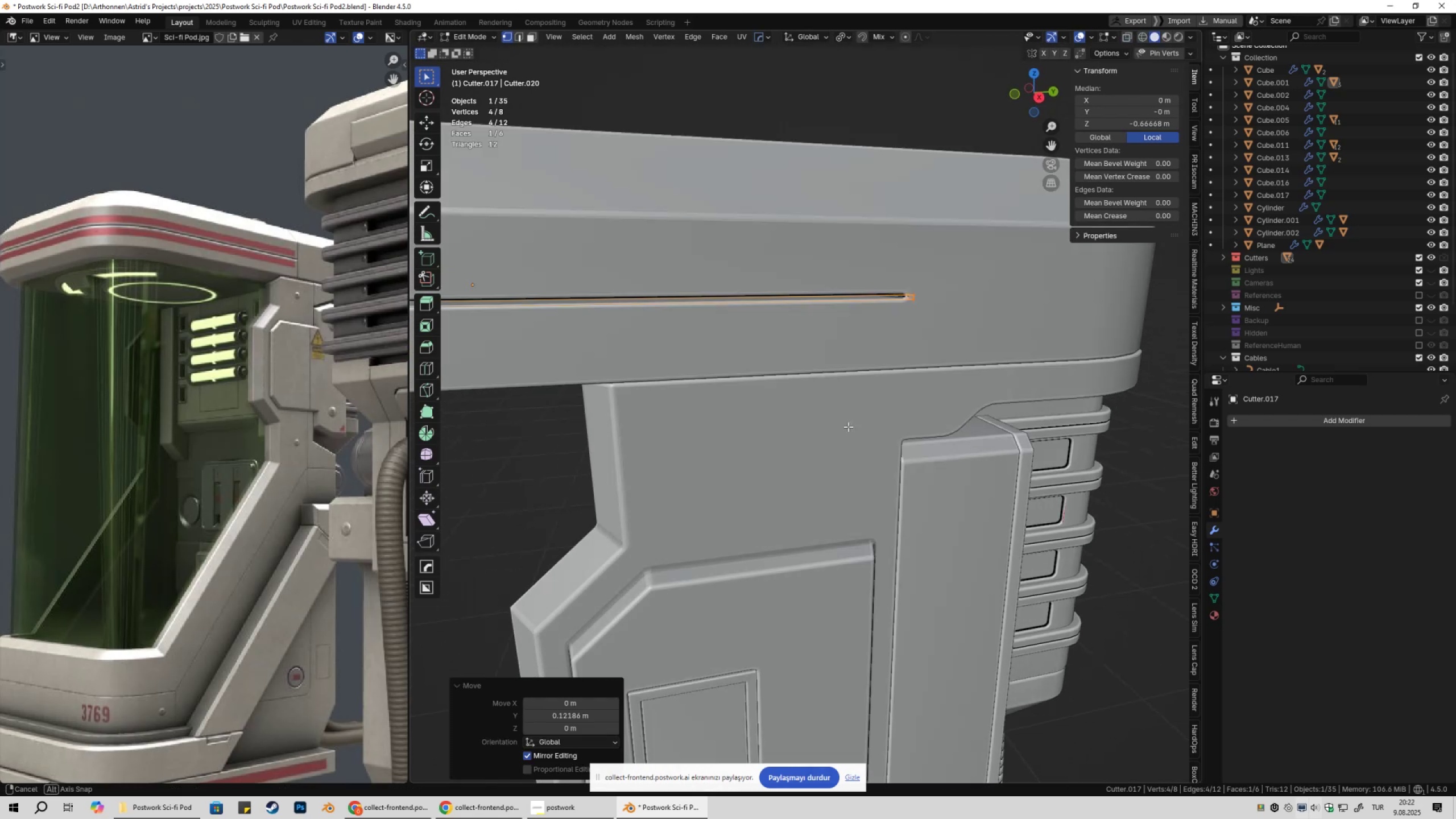 
scroll: coordinate [845, 421], scroll_direction: down, amount: 3.0
 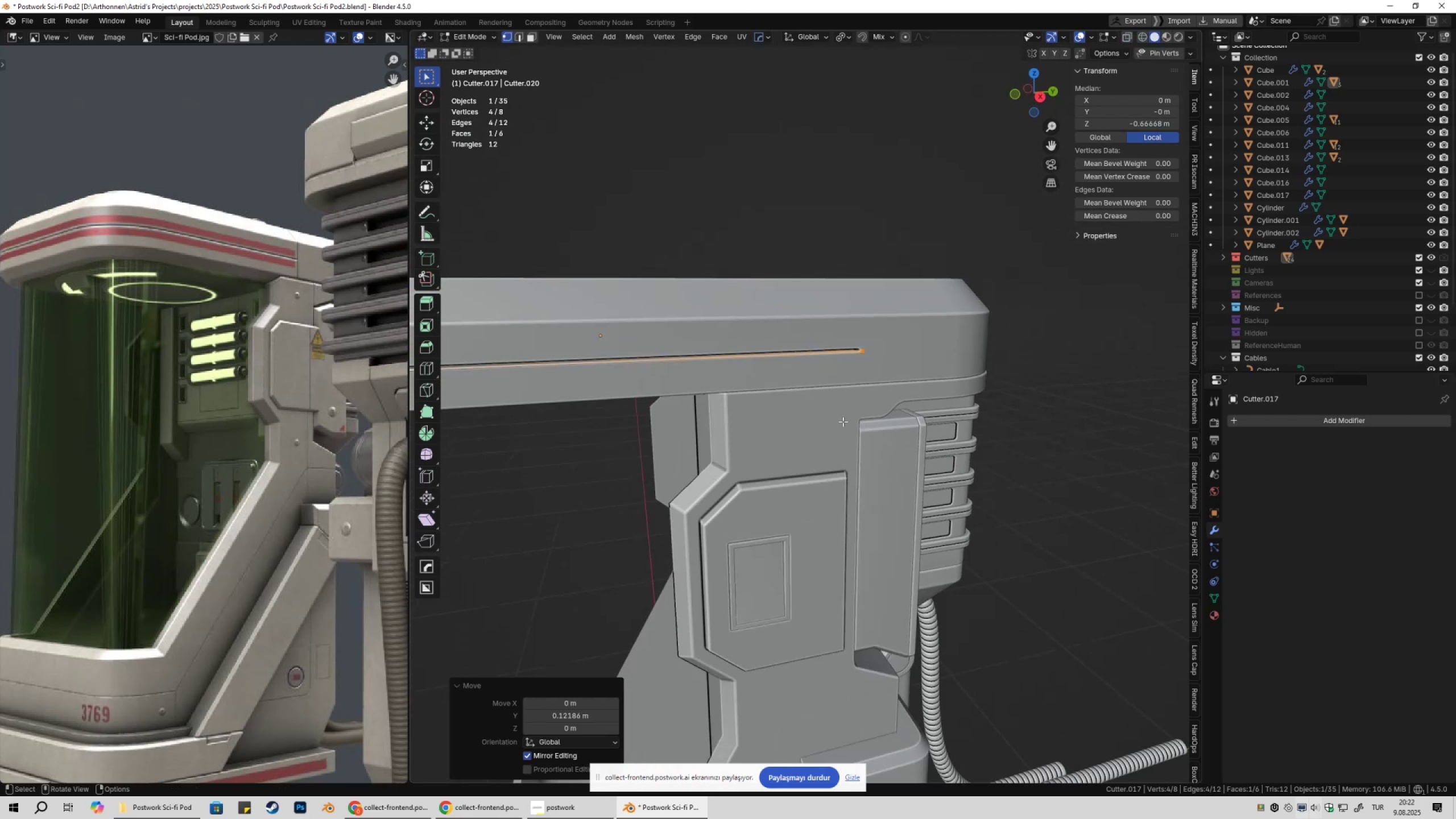 
key(Tab)
 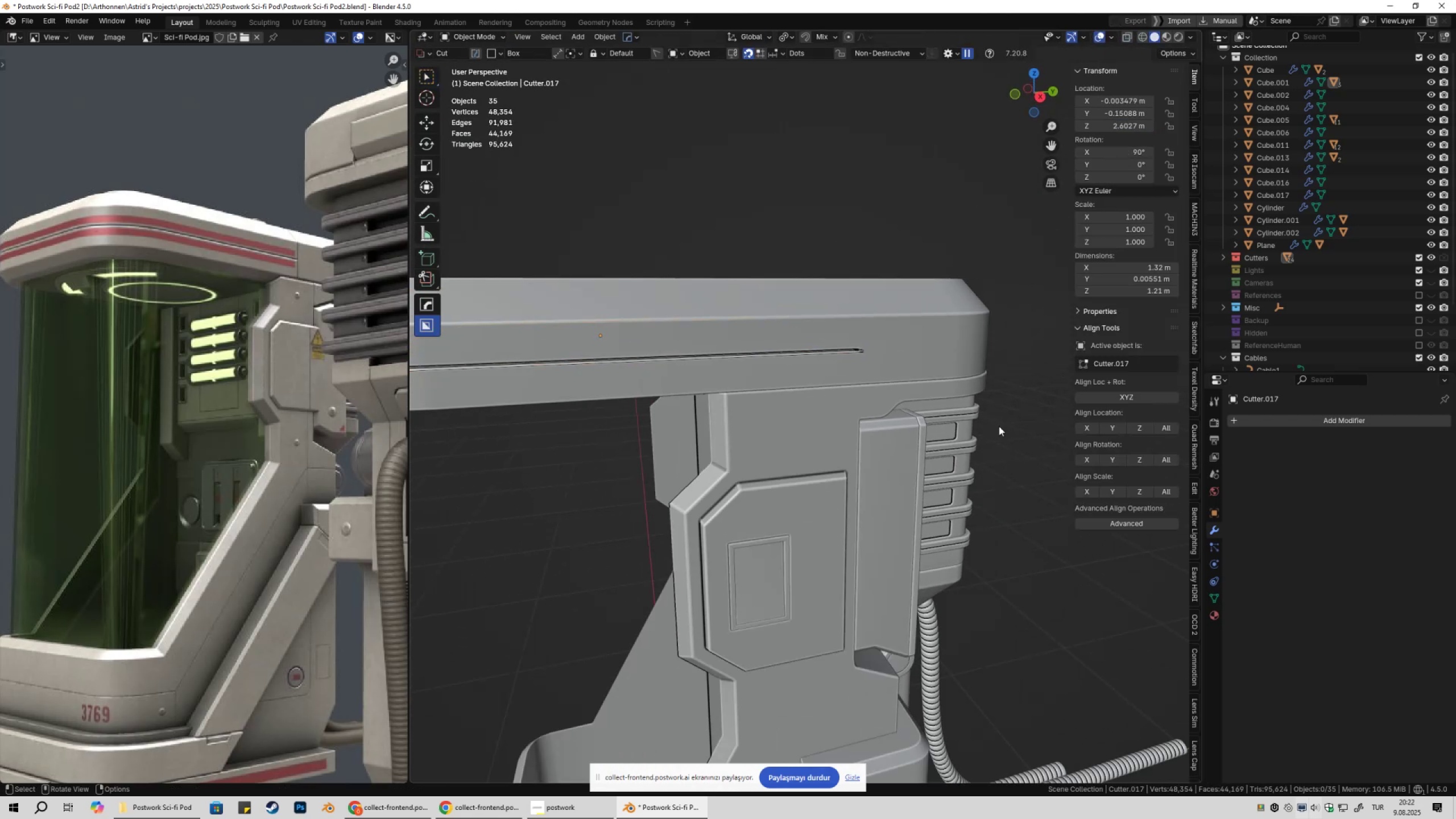 
scroll: coordinate [663, 398], scroll_direction: down, amount: 2.0
 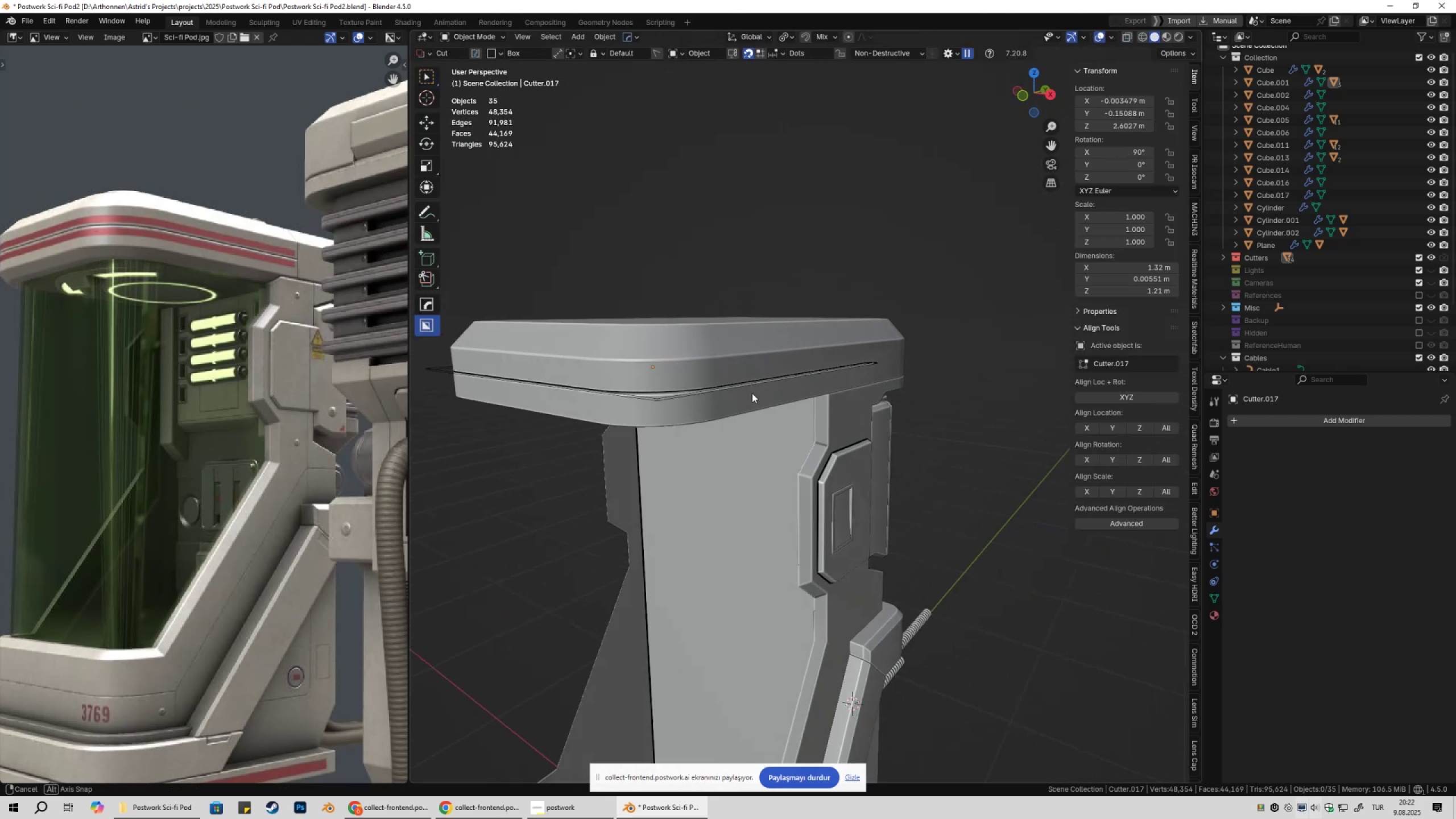 
key(Shift+ShiftLeft)
 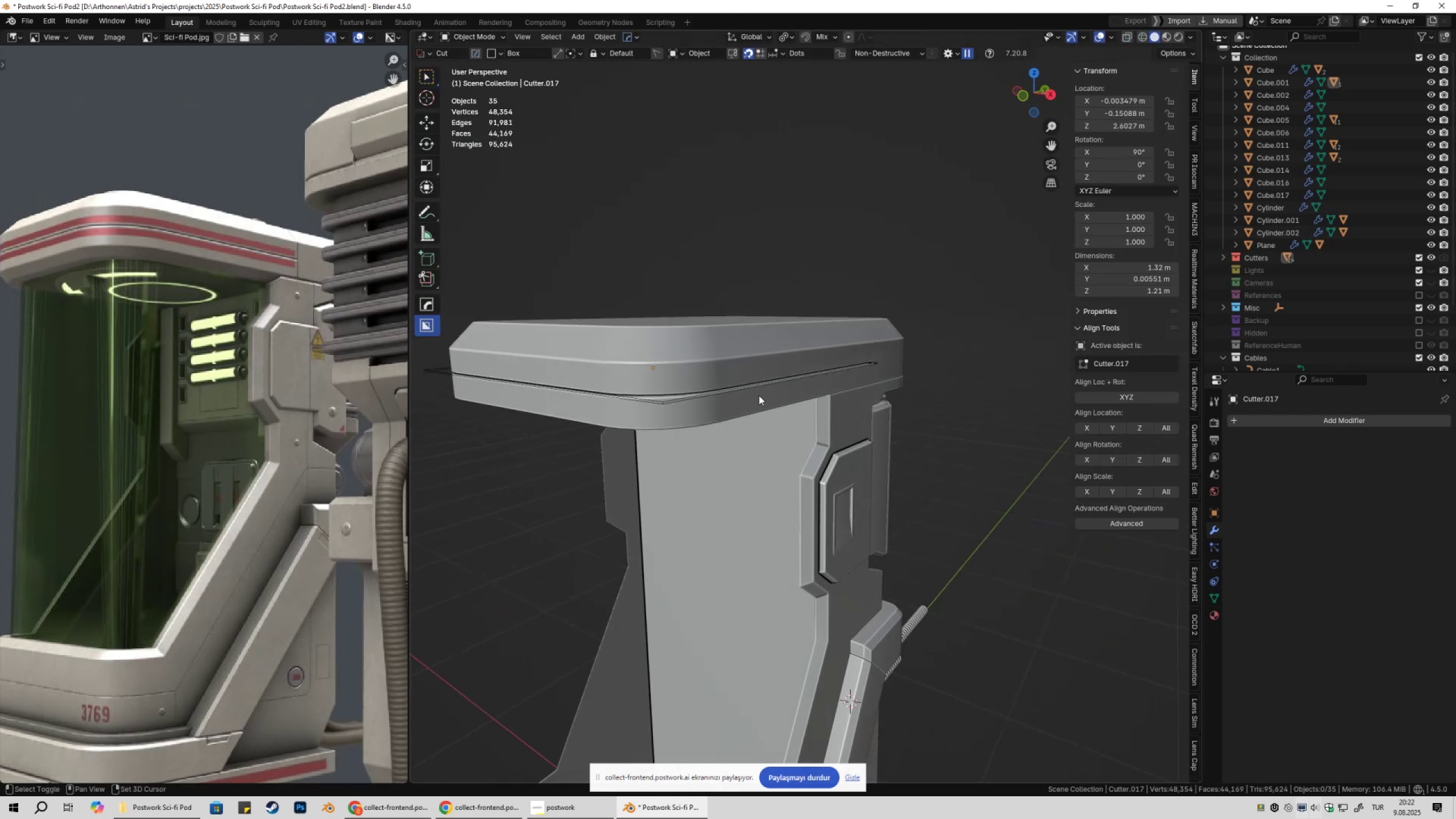 
key(Shift+2)
 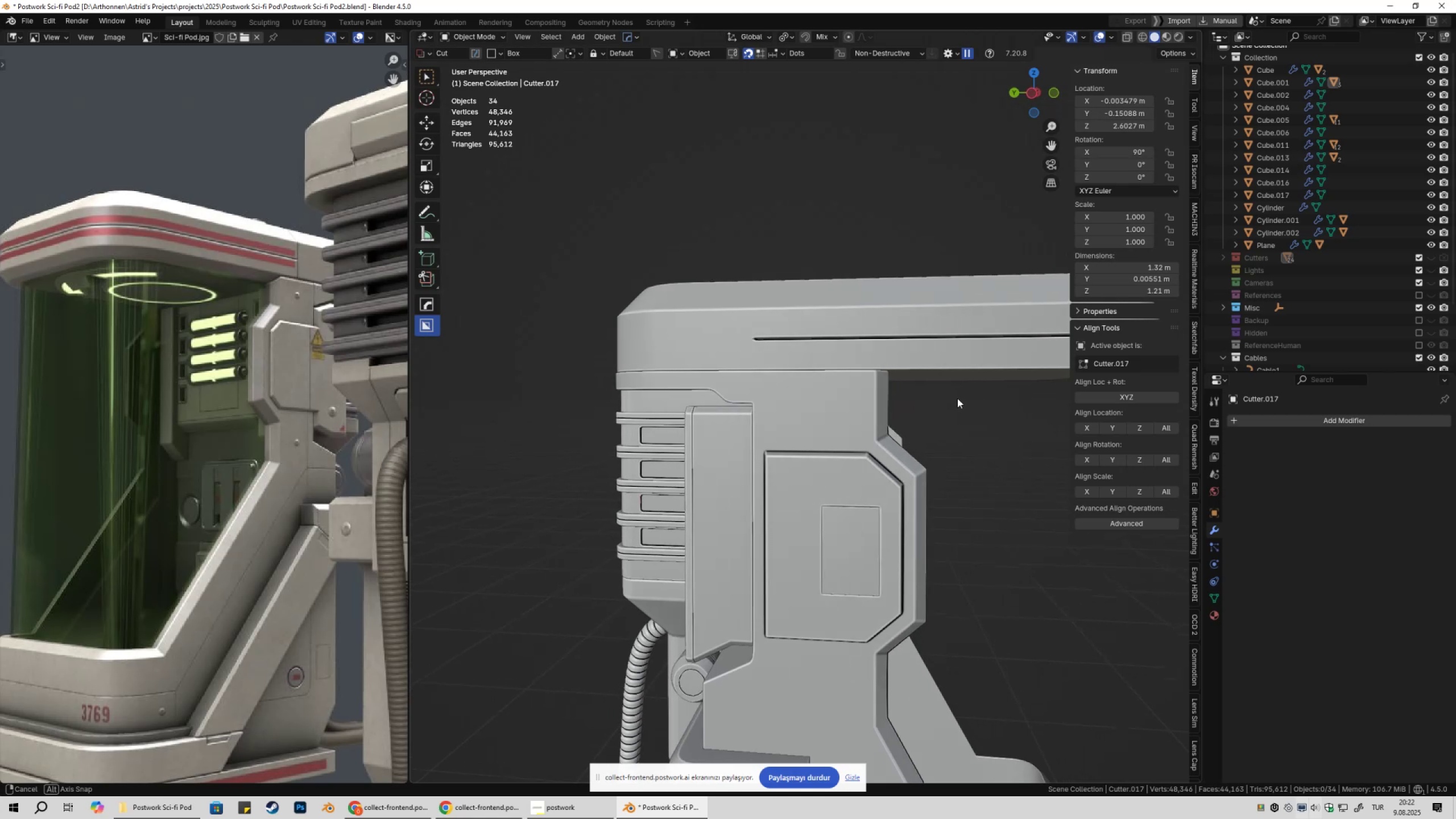 
scroll: coordinate [829, 415], scroll_direction: up, amount: 3.0
 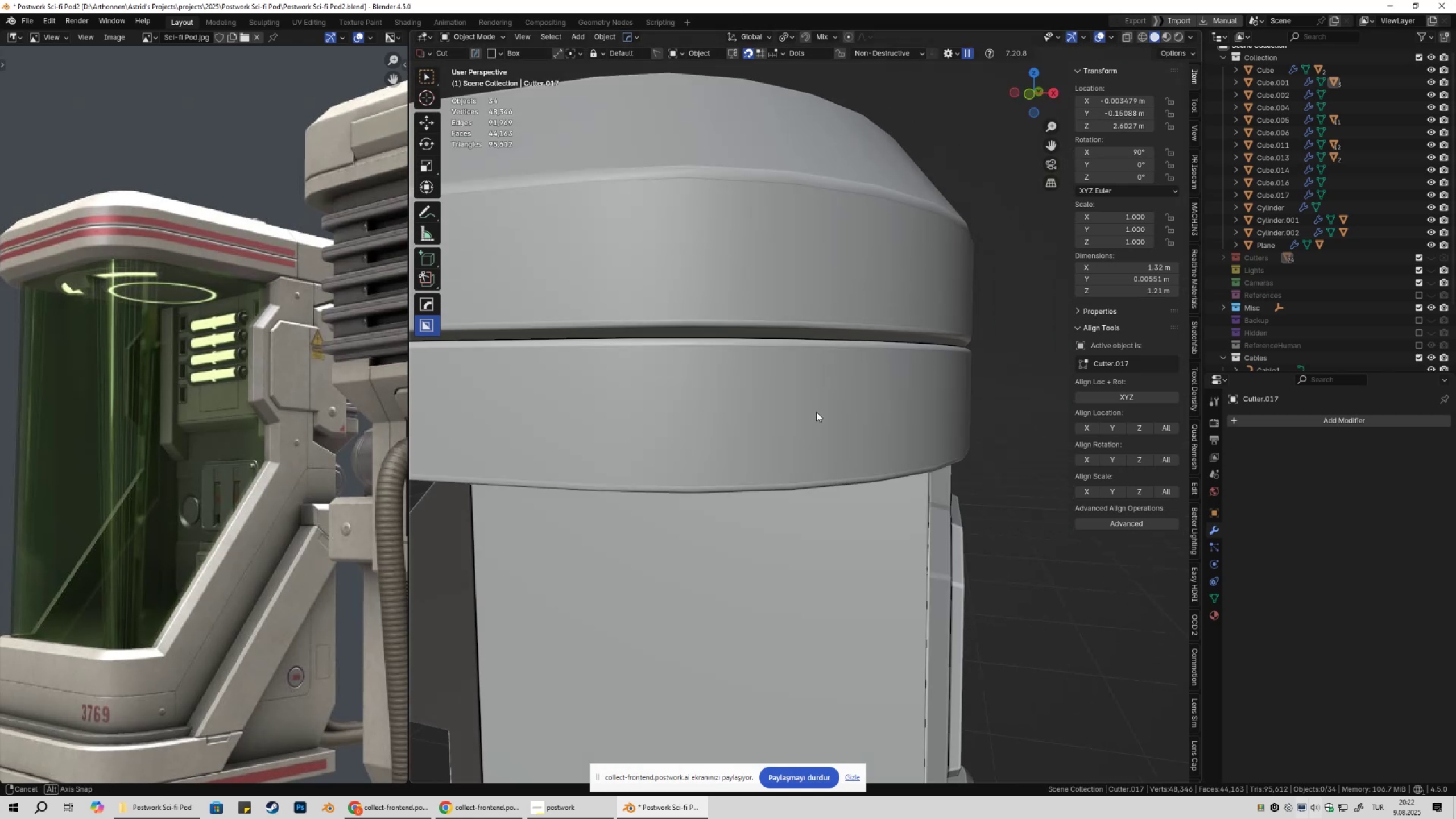 
key(Shift+ShiftLeft)
 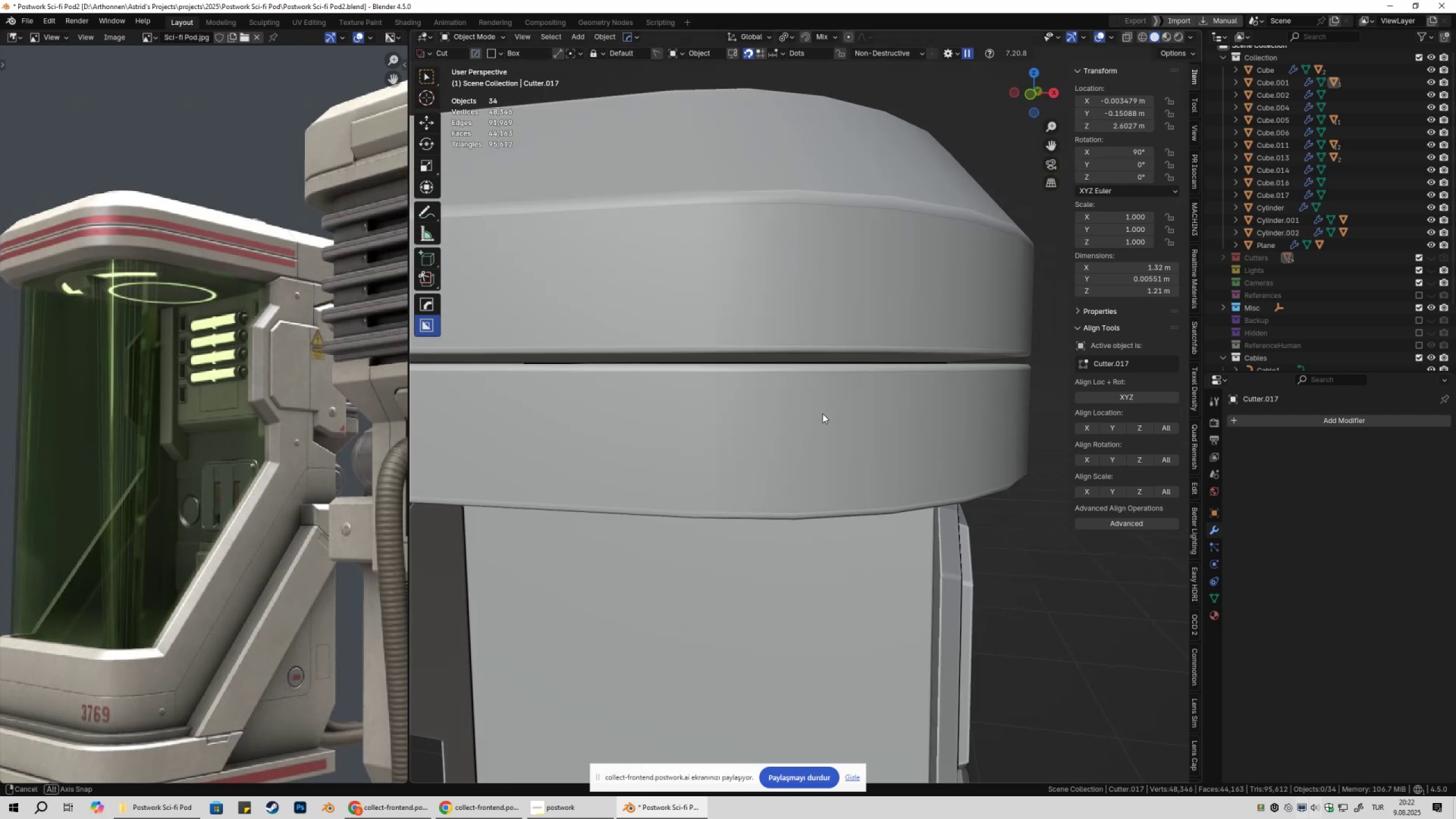 
hold_key(key=AltLeft, duration=0.32)
middle_click([639, 262])
 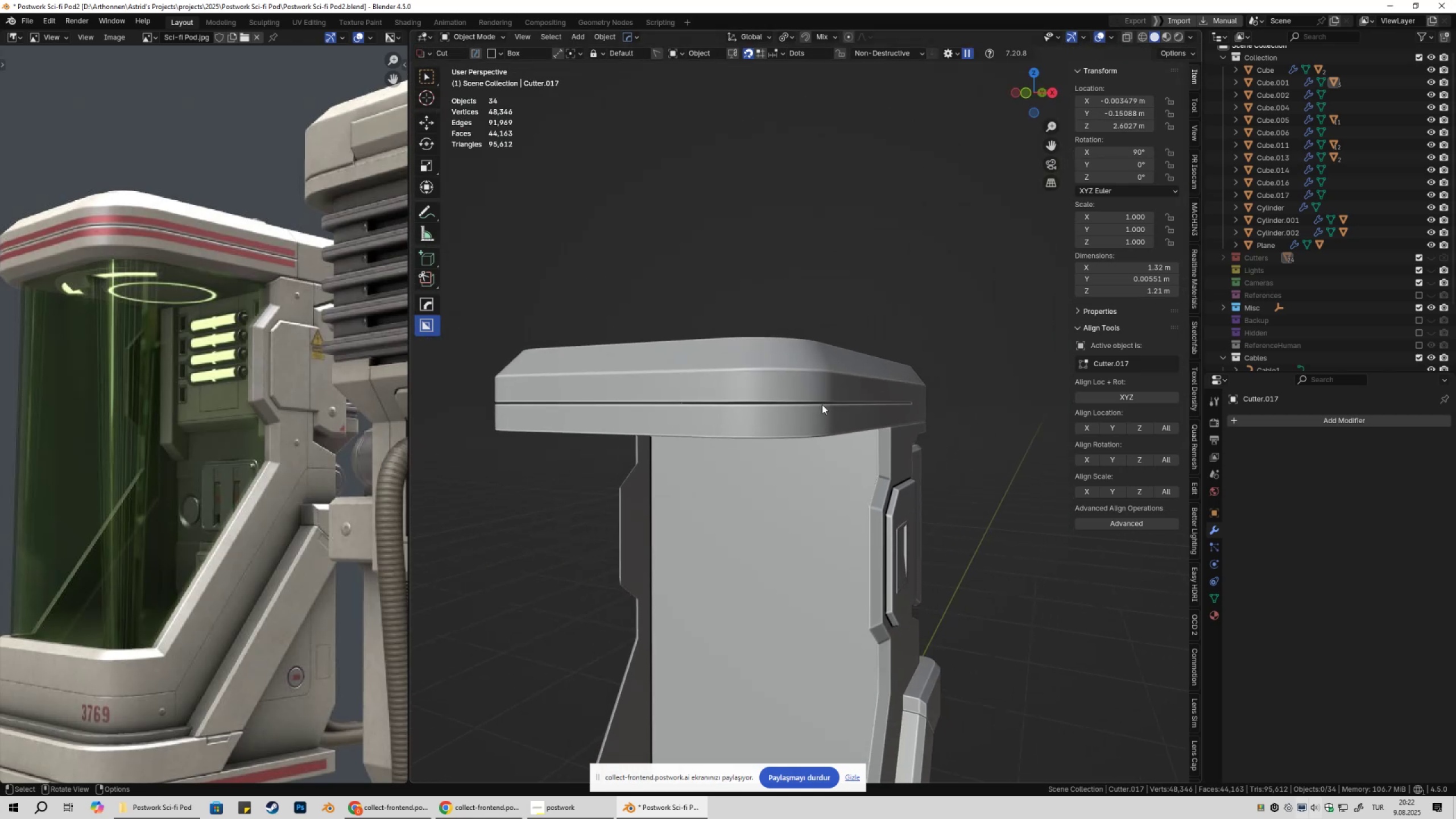 
scroll: coordinate [789, 403], scroll_direction: up, amount: 11.0
 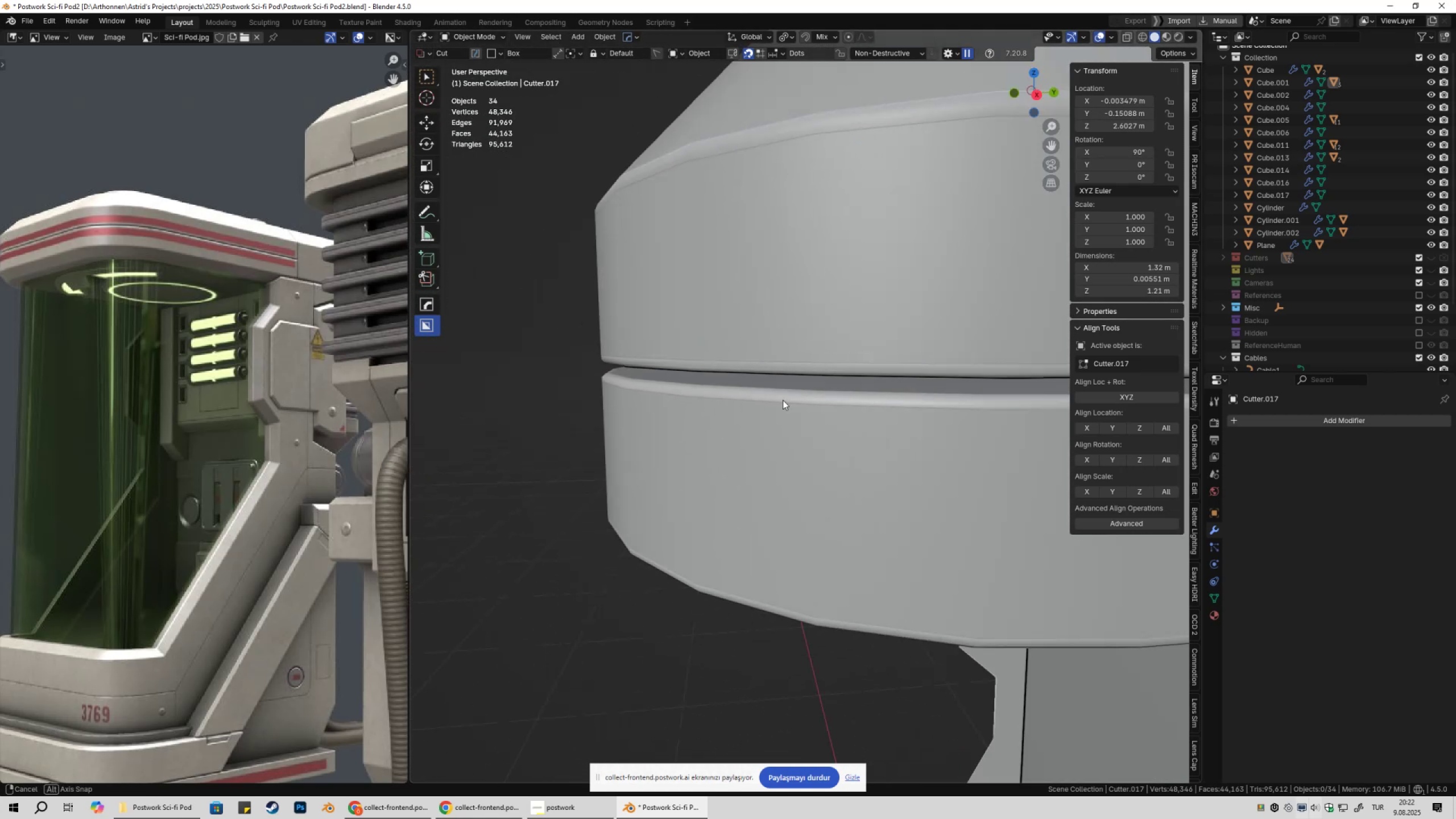 
scroll: coordinate [849, 402], scroll_direction: down, amount: 14.0
 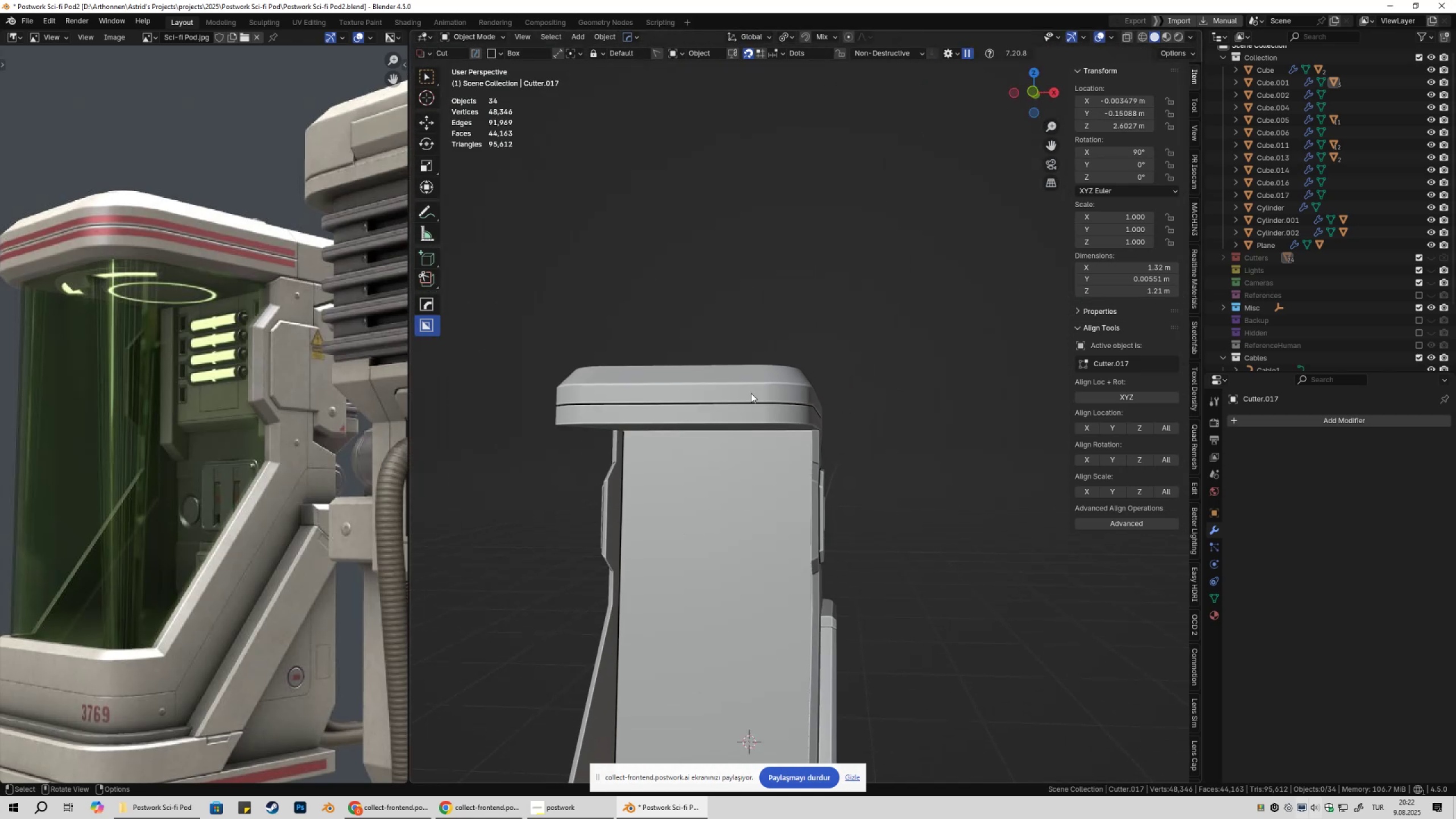 
left_click([751, 393])
 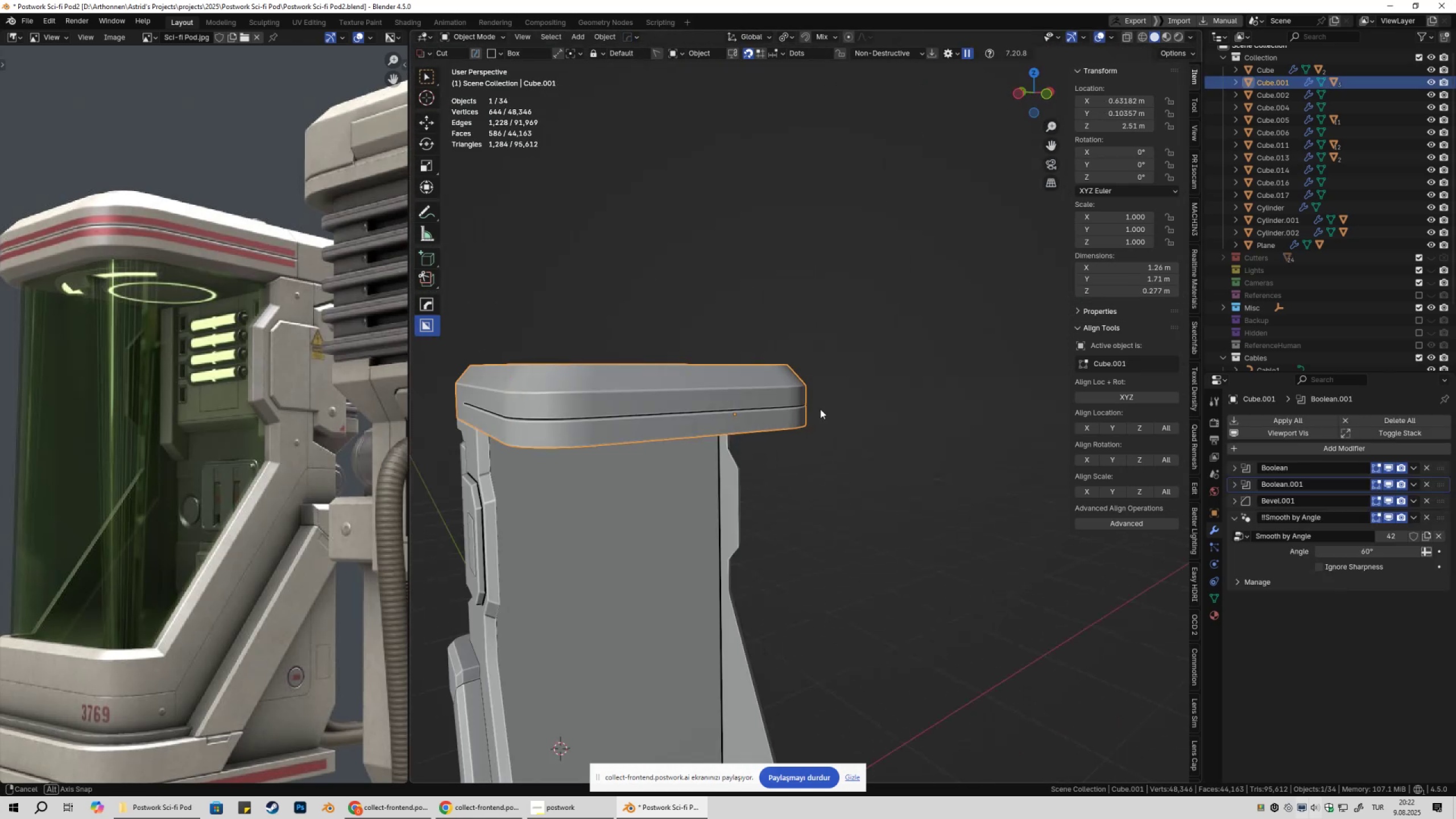 
key(Q)
 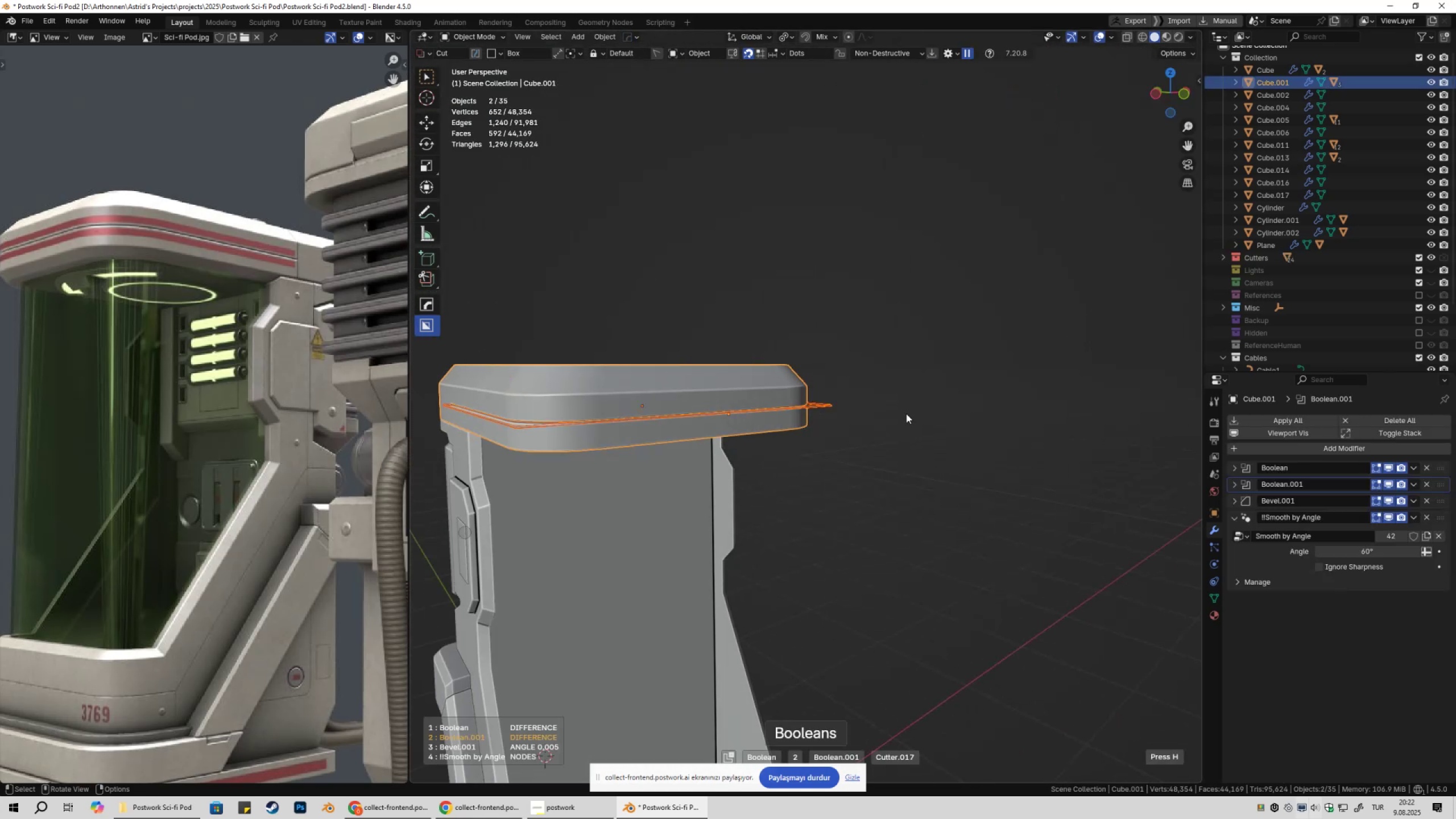 
double_click([906, 413])
 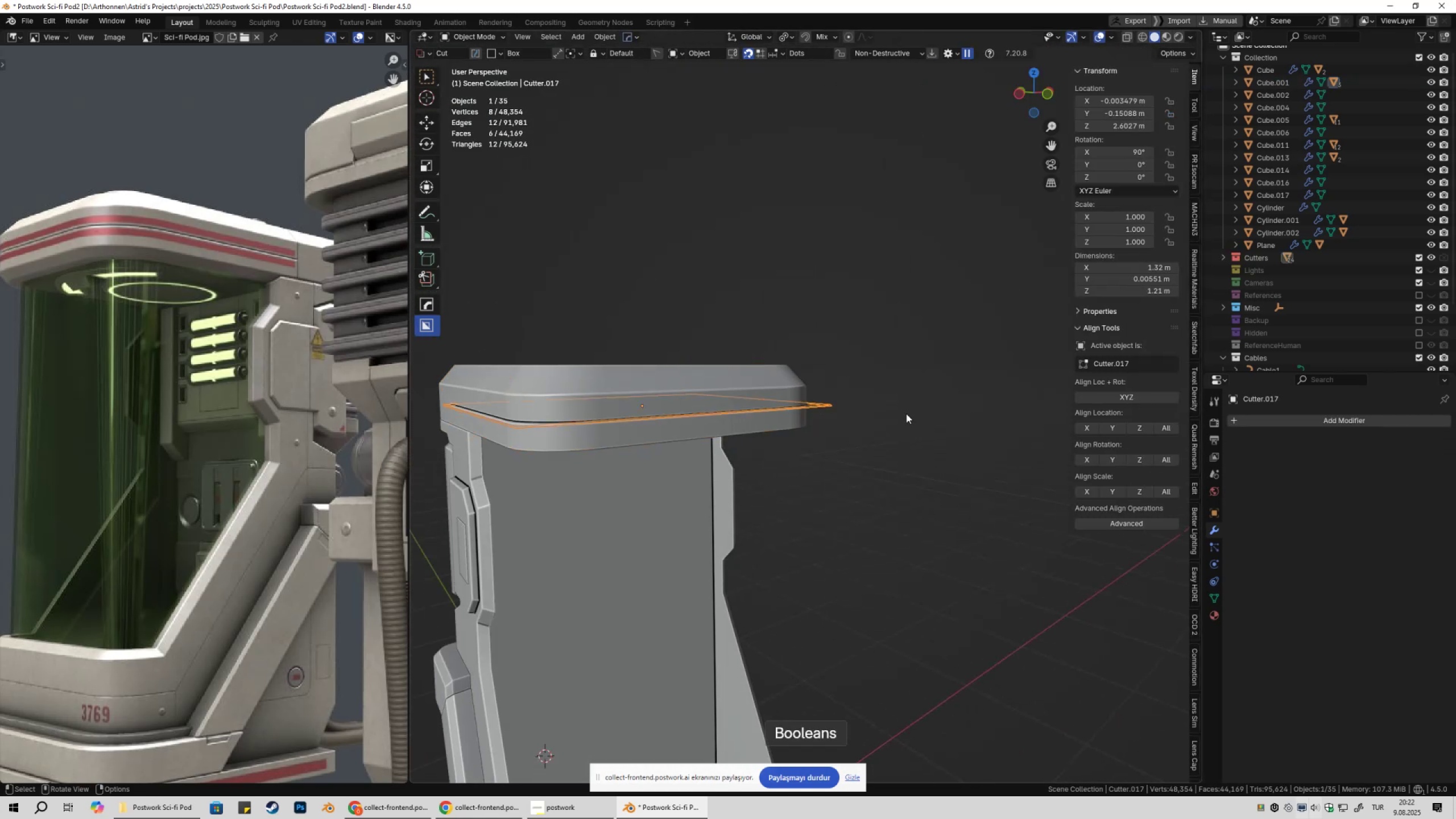 
hold_key(key=ShiftLeft, duration=0.34)
 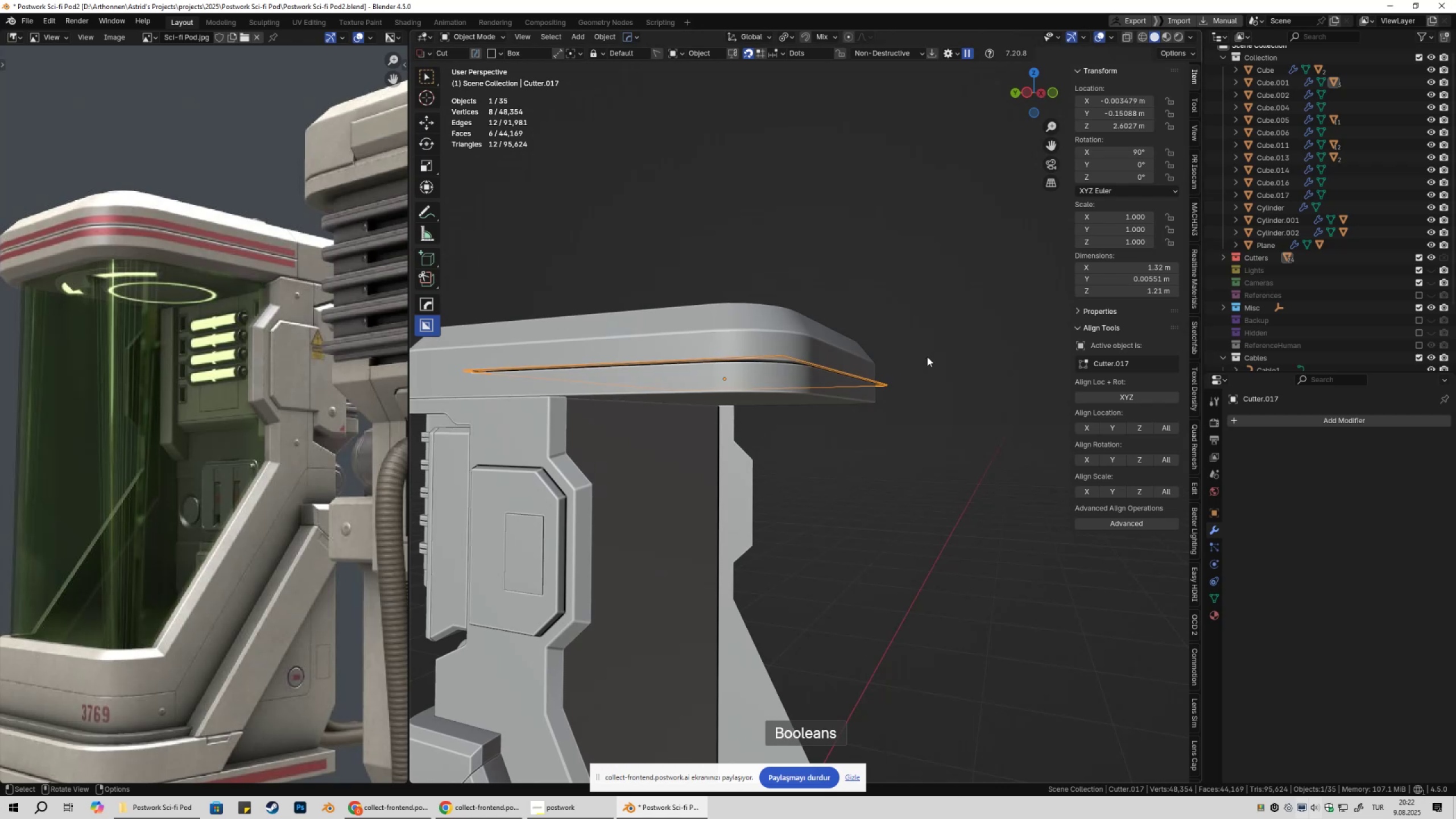 
key(Numpad1)
 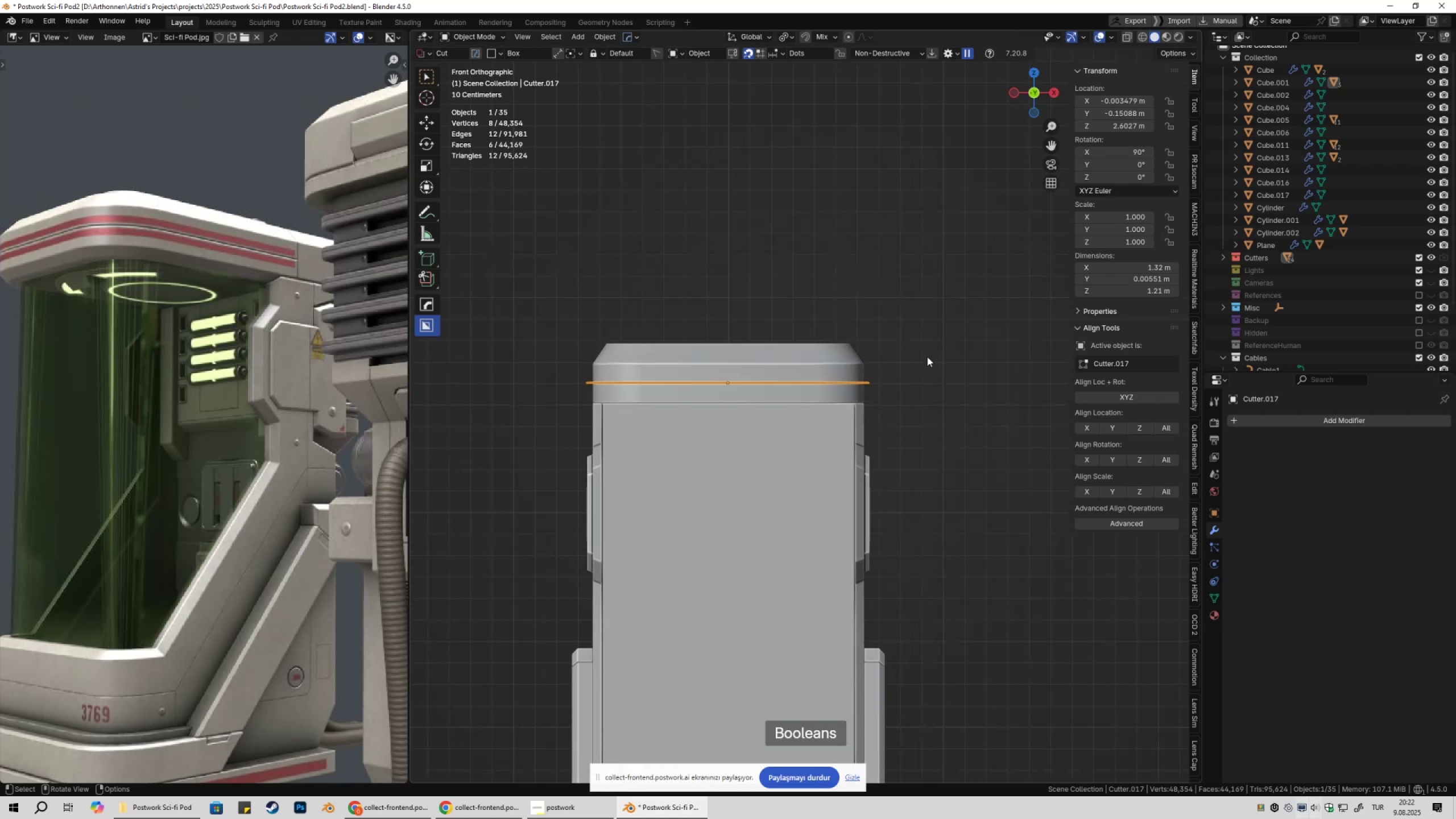 
scroll: coordinate [926, 351], scroll_direction: up, amount: 5.0
 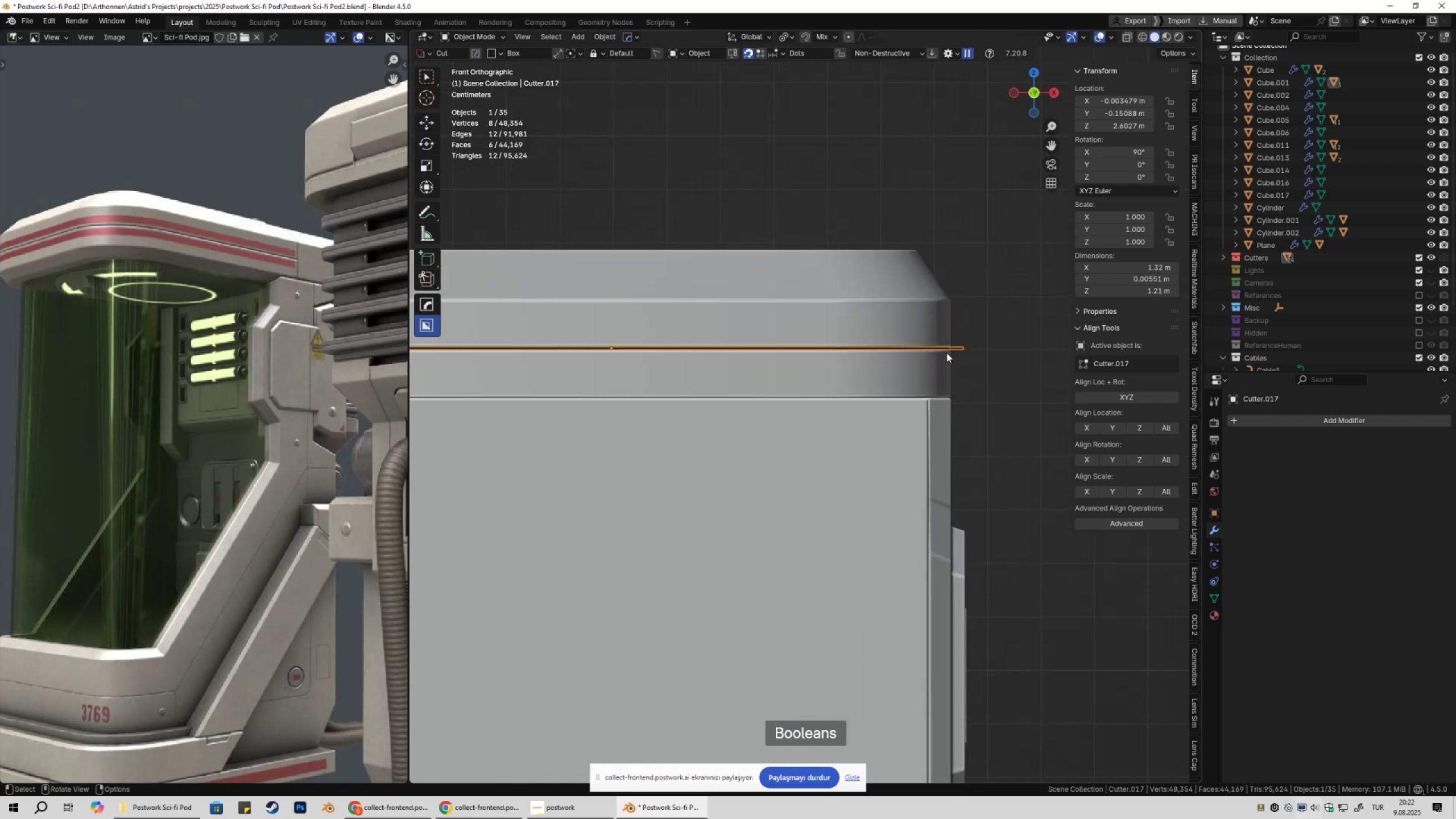 
key(Shift+ShiftLeft)
 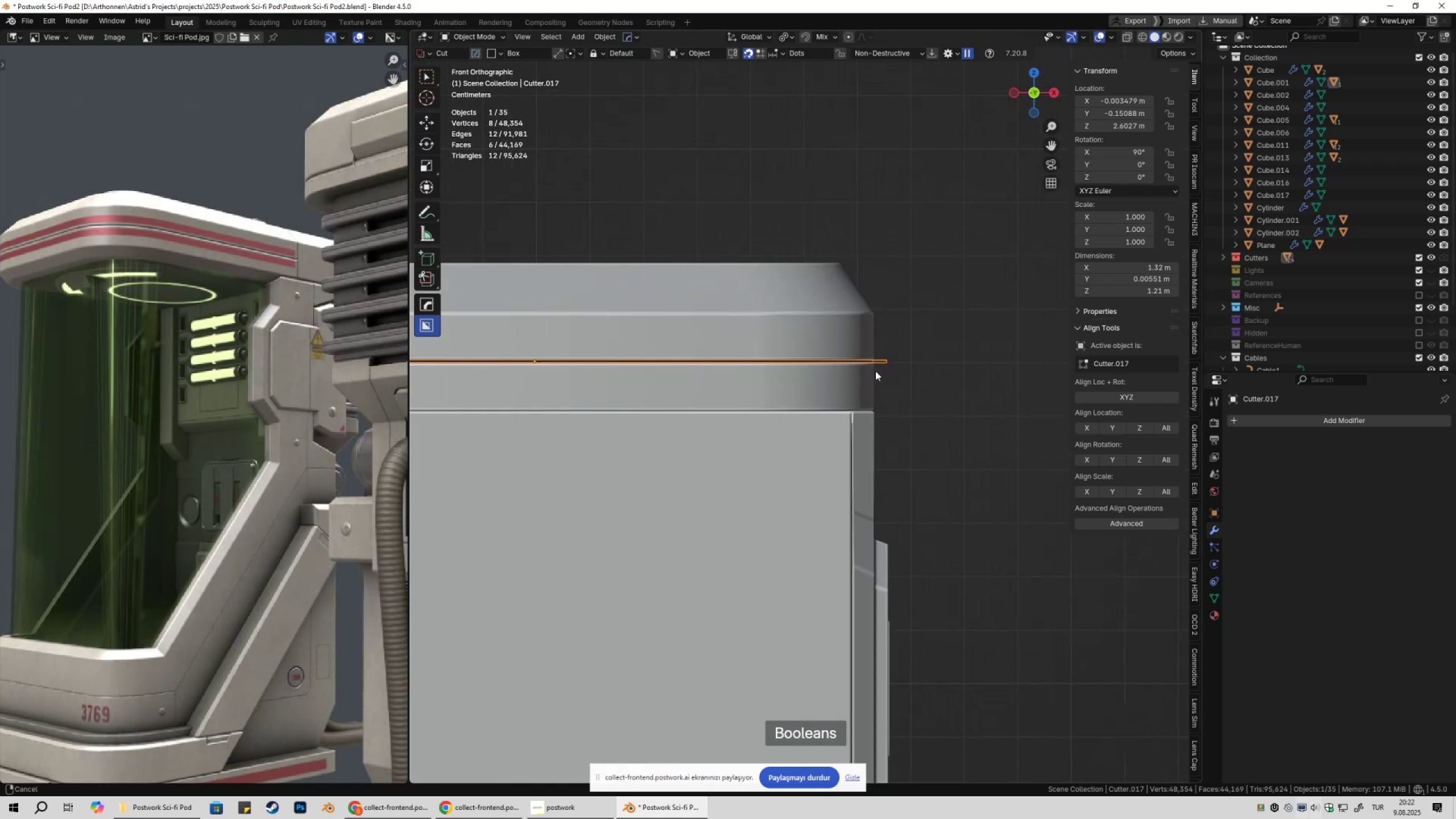 
scroll: coordinate [874, 405], scroll_direction: up, amount: 9.0
 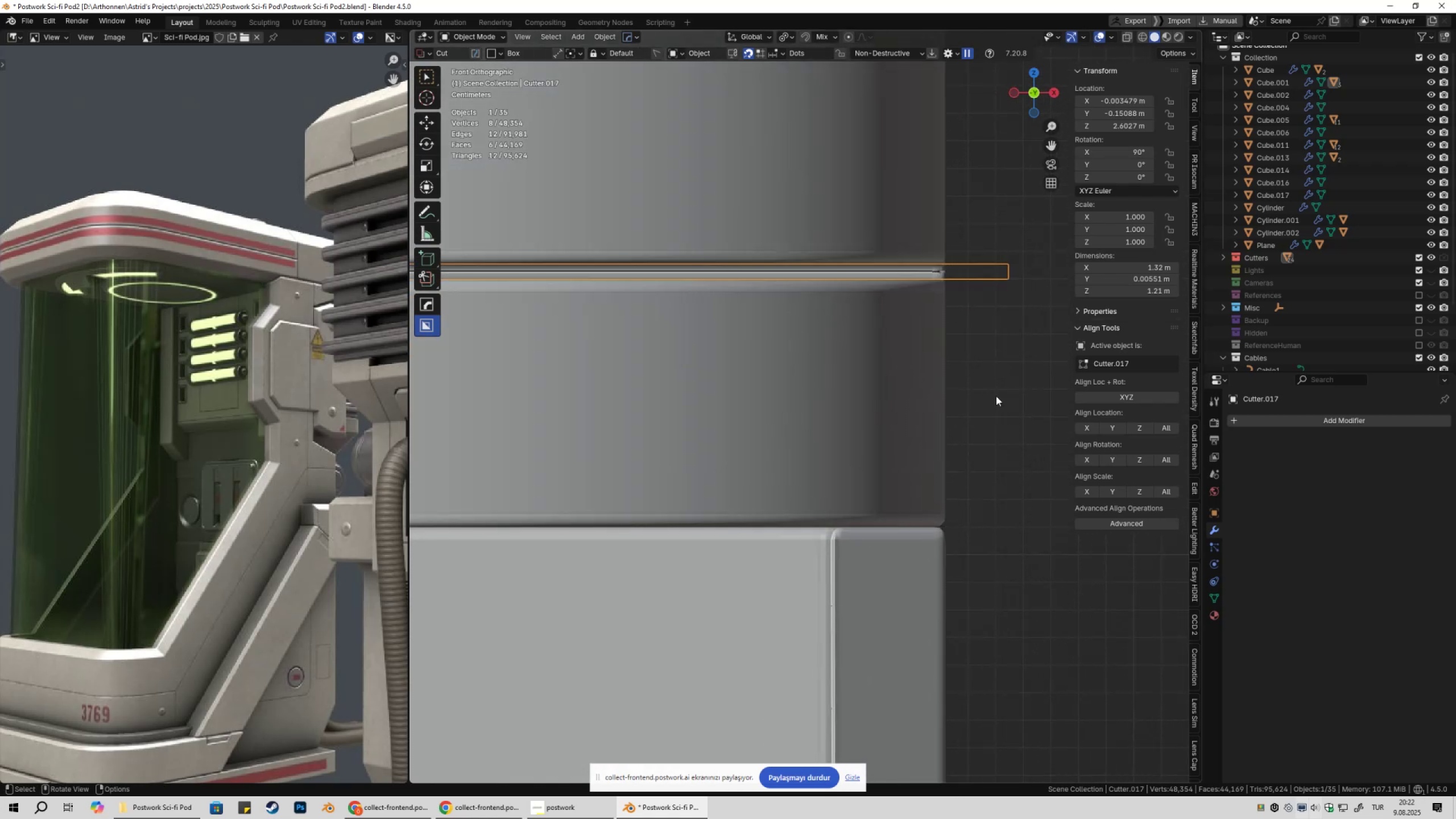 
key(Shift+ShiftLeft)
 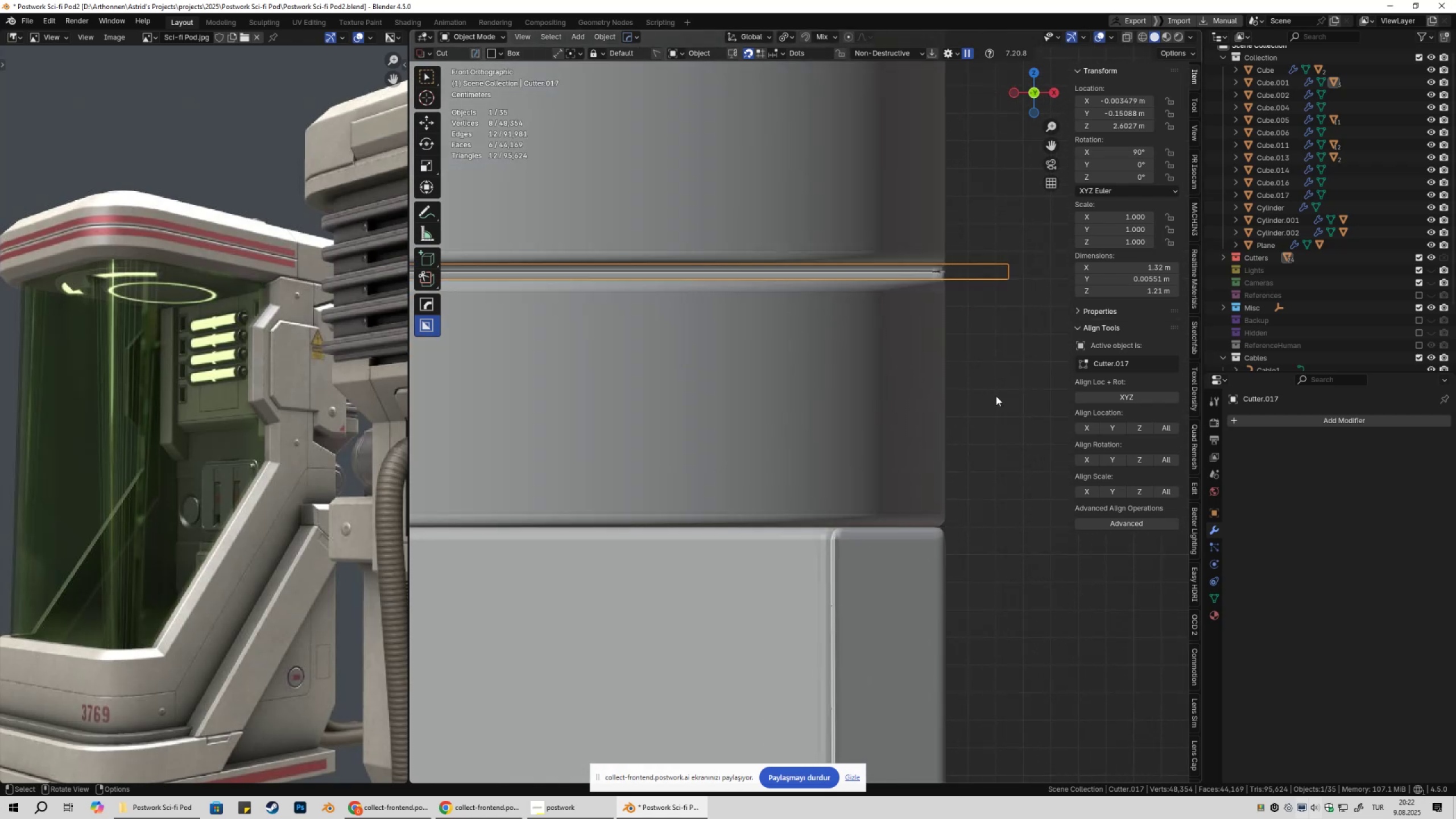 
key(Shift+ShiftLeft)
 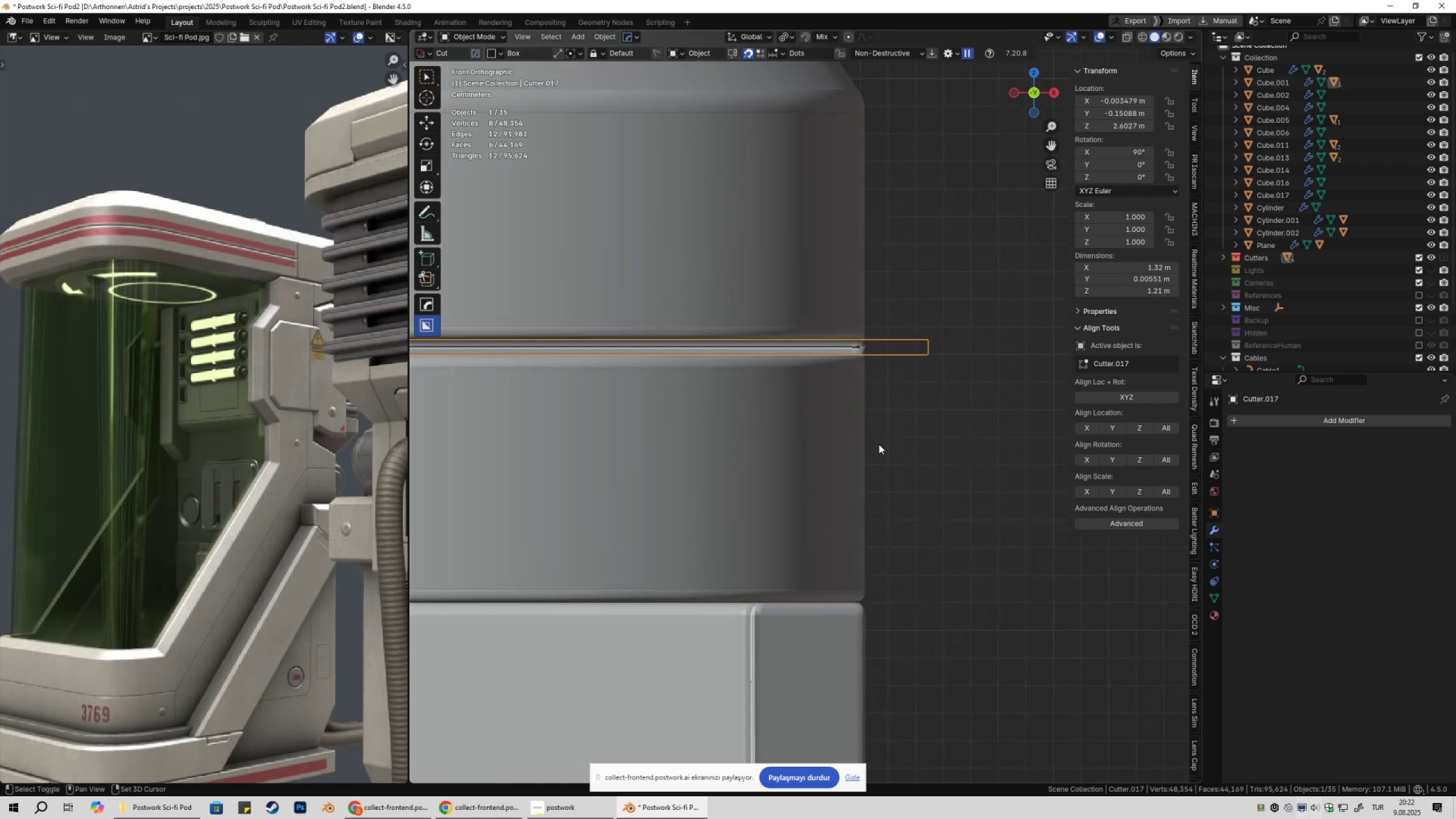 
scroll: coordinate [879, 444], scroll_direction: up, amount: 1.0
 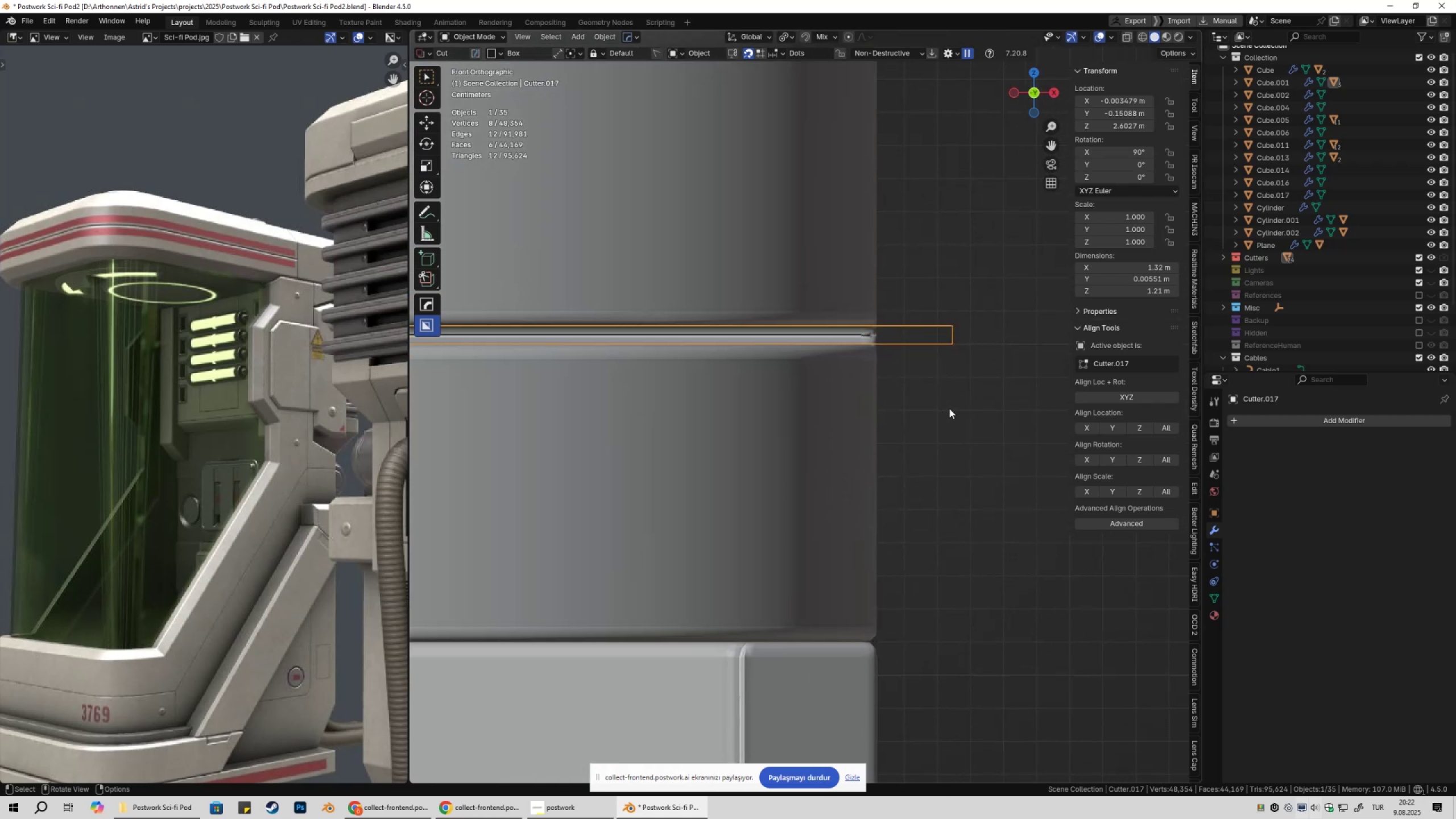 
scroll: coordinate [955, 407], scroll_direction: down, amount: 4.0
 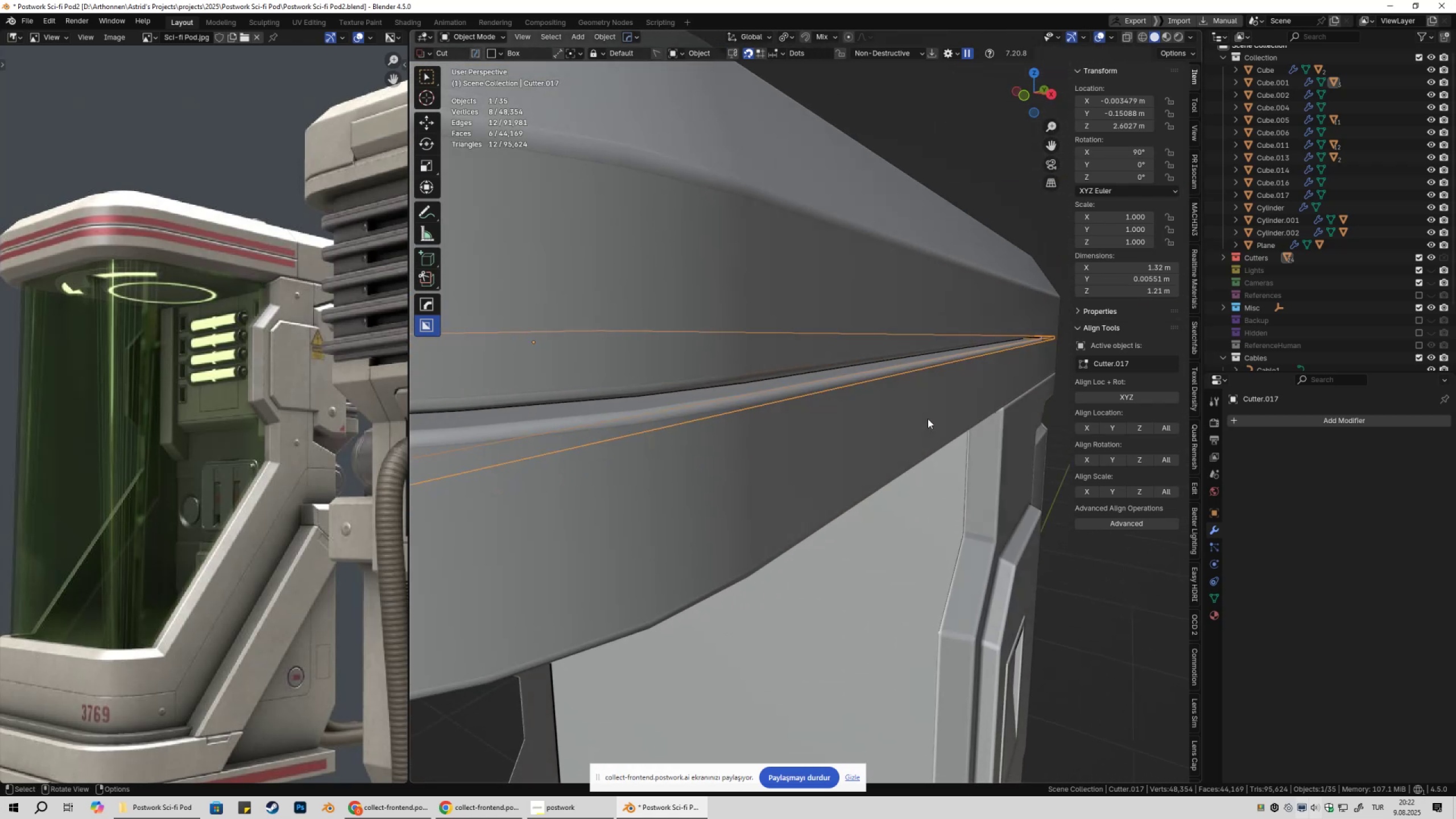 
hold_key(key=ShiftLeft, duration=0.39)
 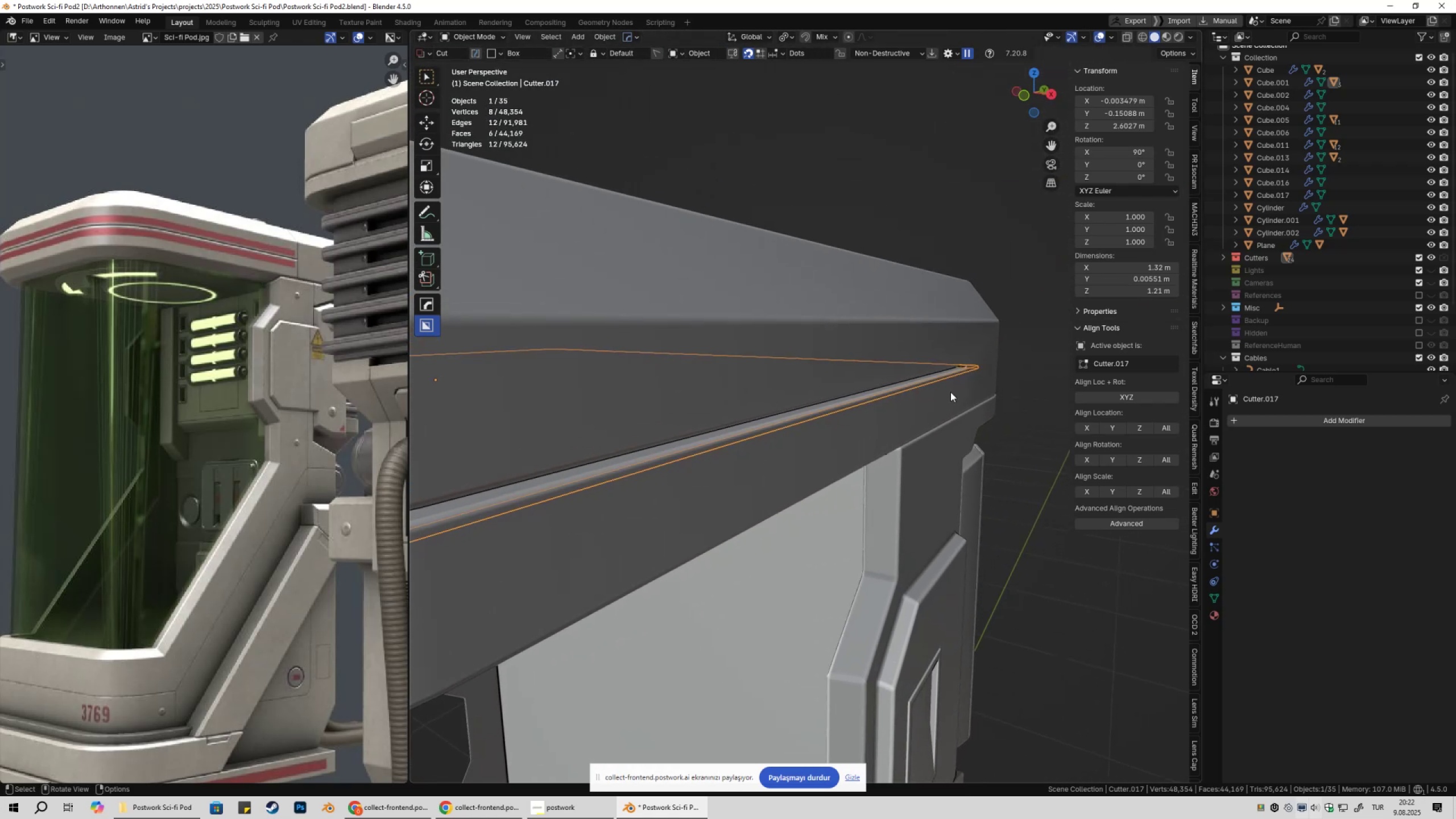 
hold_key(key=AltLeft, duration=0.36)
middle_click([971, 385])
 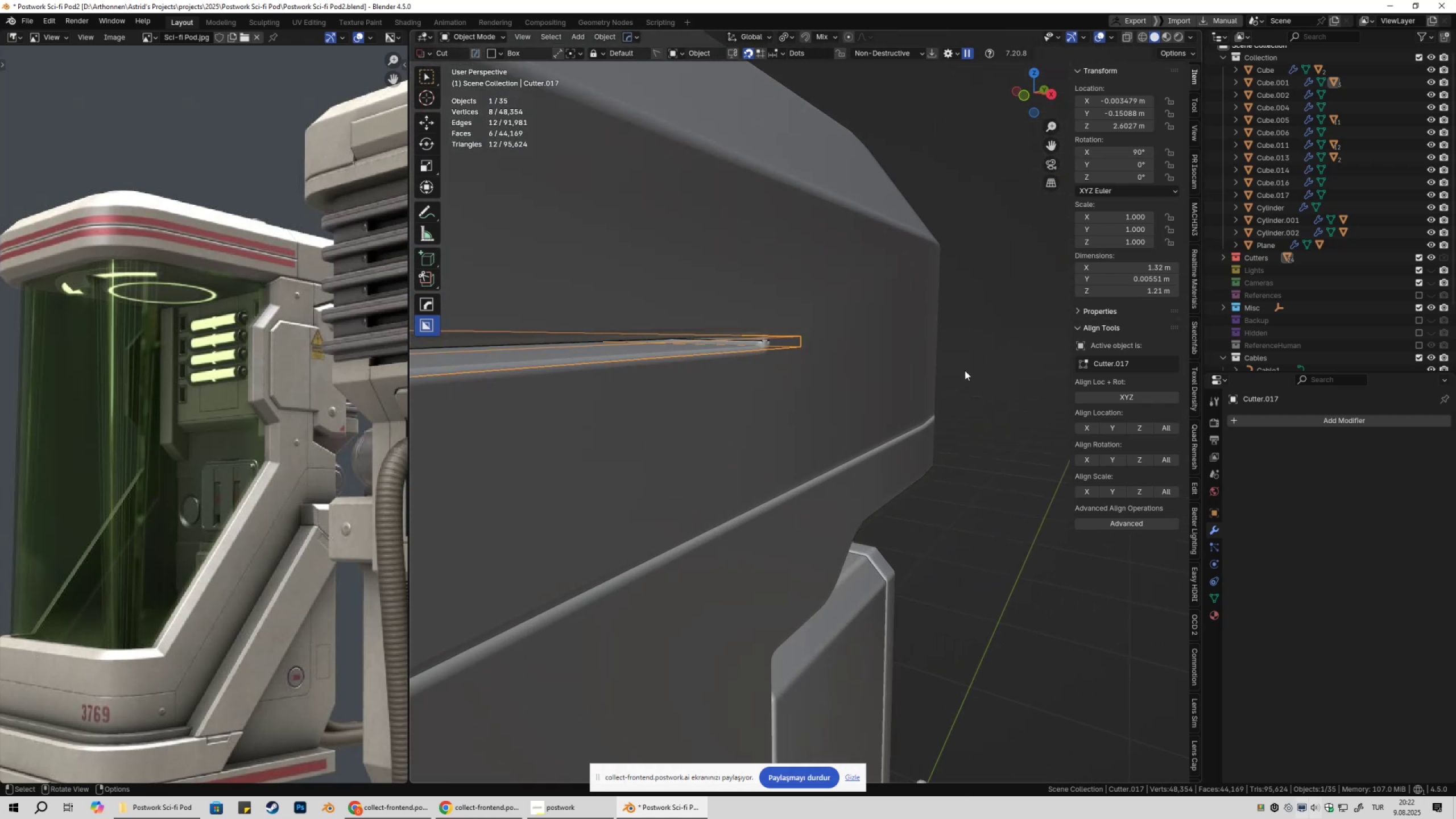 
scroll: coordinate [922, 359], scroll_direction: up, amount: 4.0
 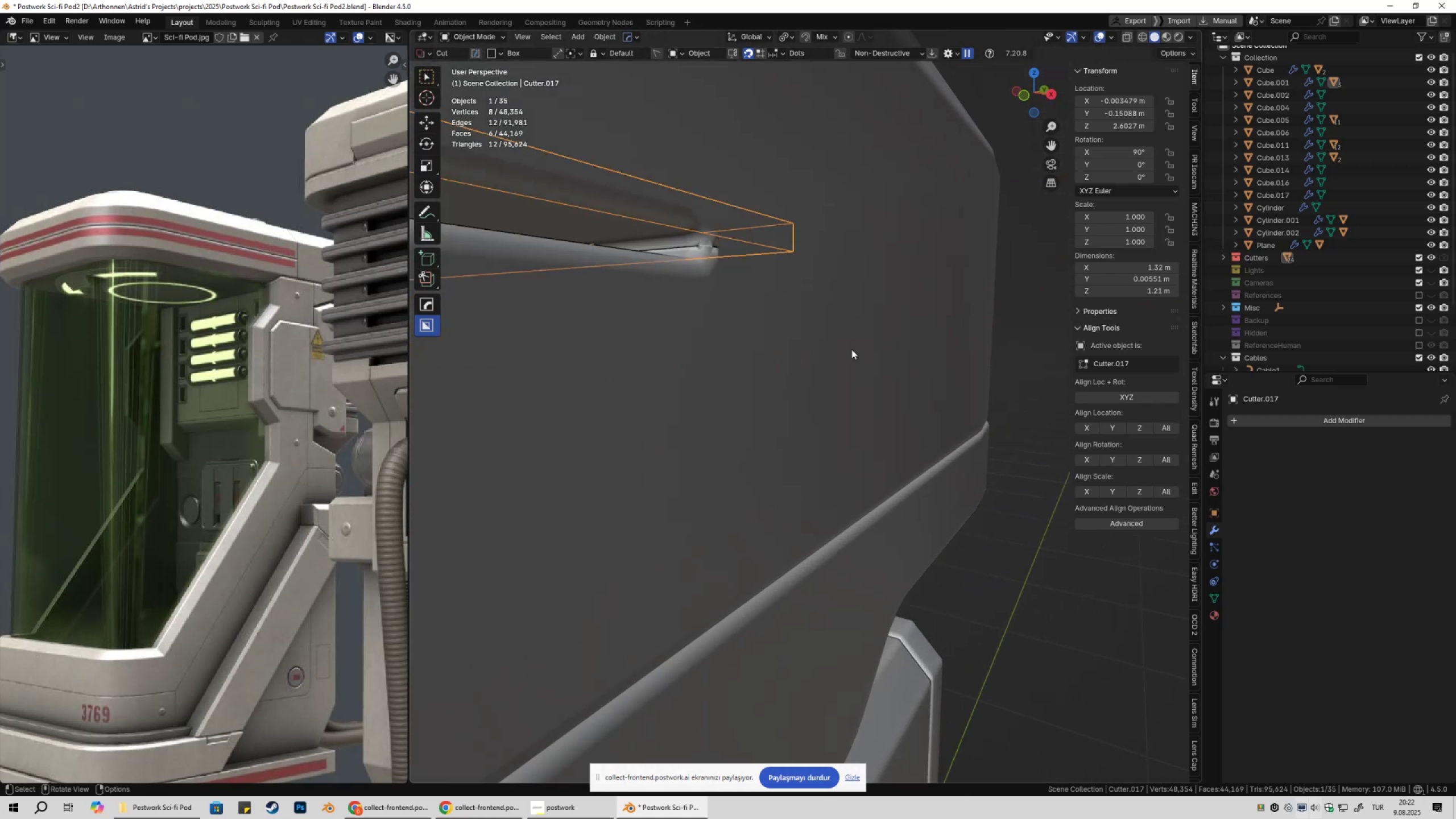 
hold_key(key=ShiftLeft, duration=0.69)
 